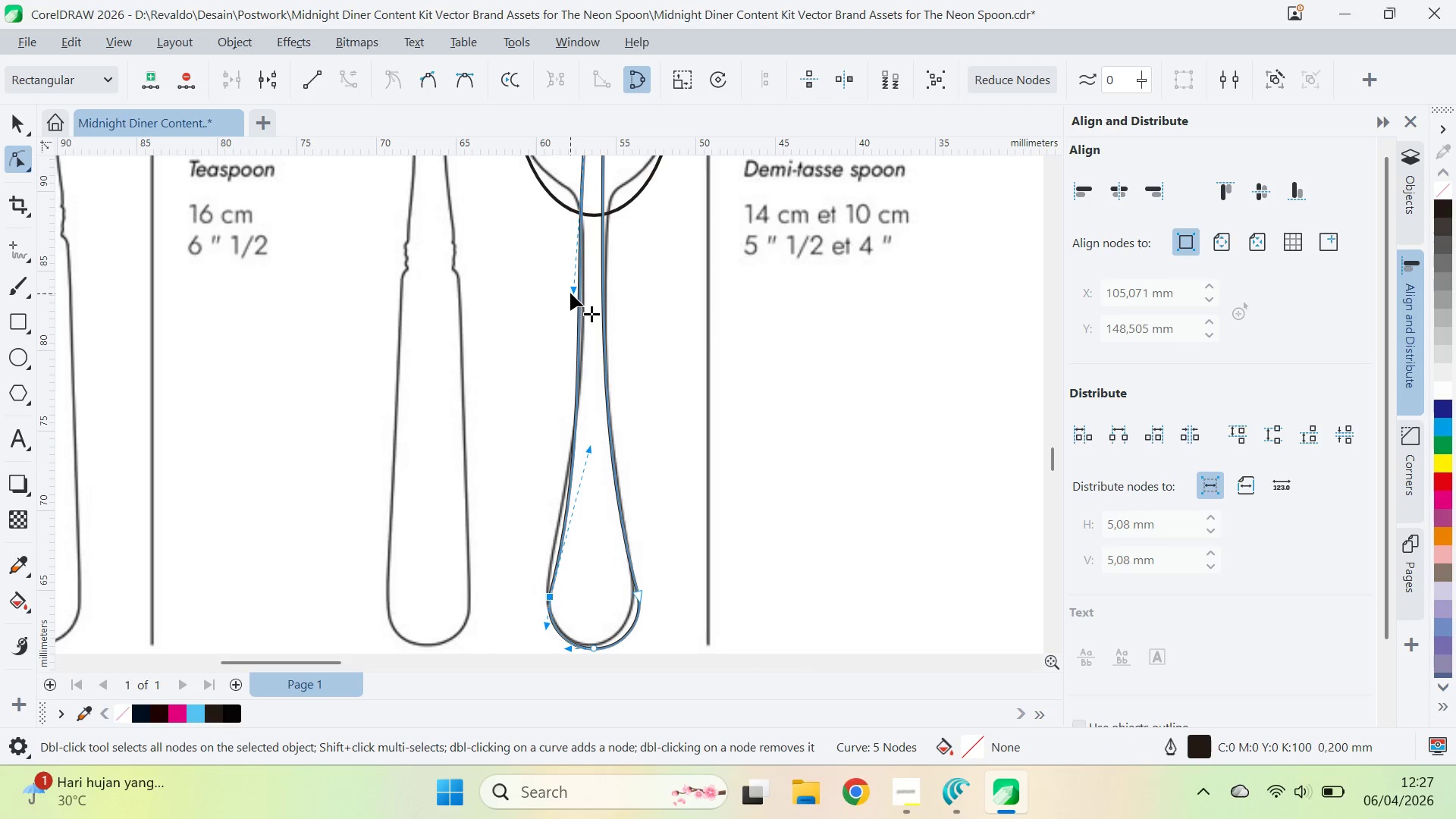 
hold_key(key=ShiftLeft, duration=6.2)
left_click_drag(start_coordinate=[576, 293], to_coordinate=[585, 295])
 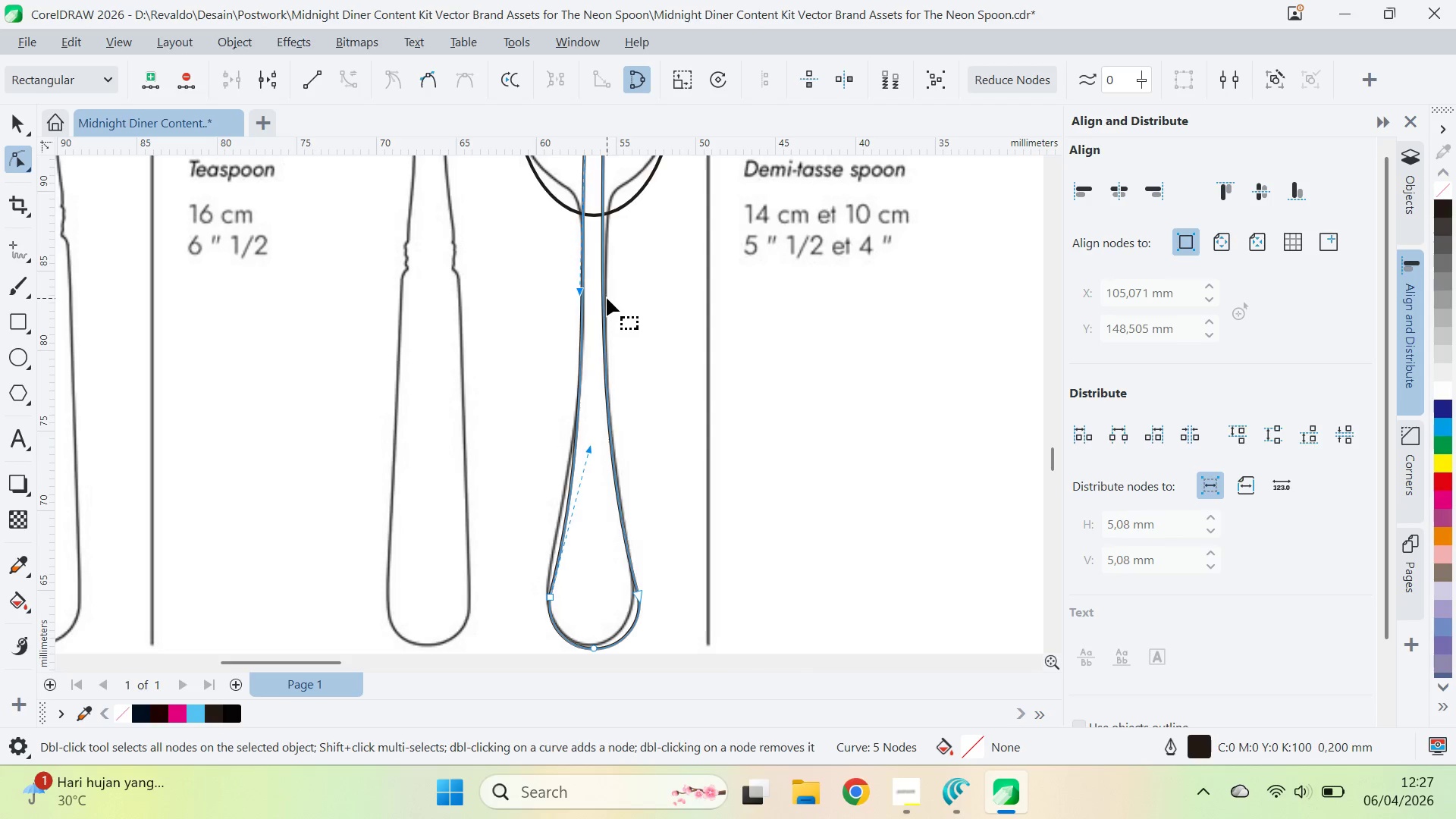 
left_click([607, 298])
 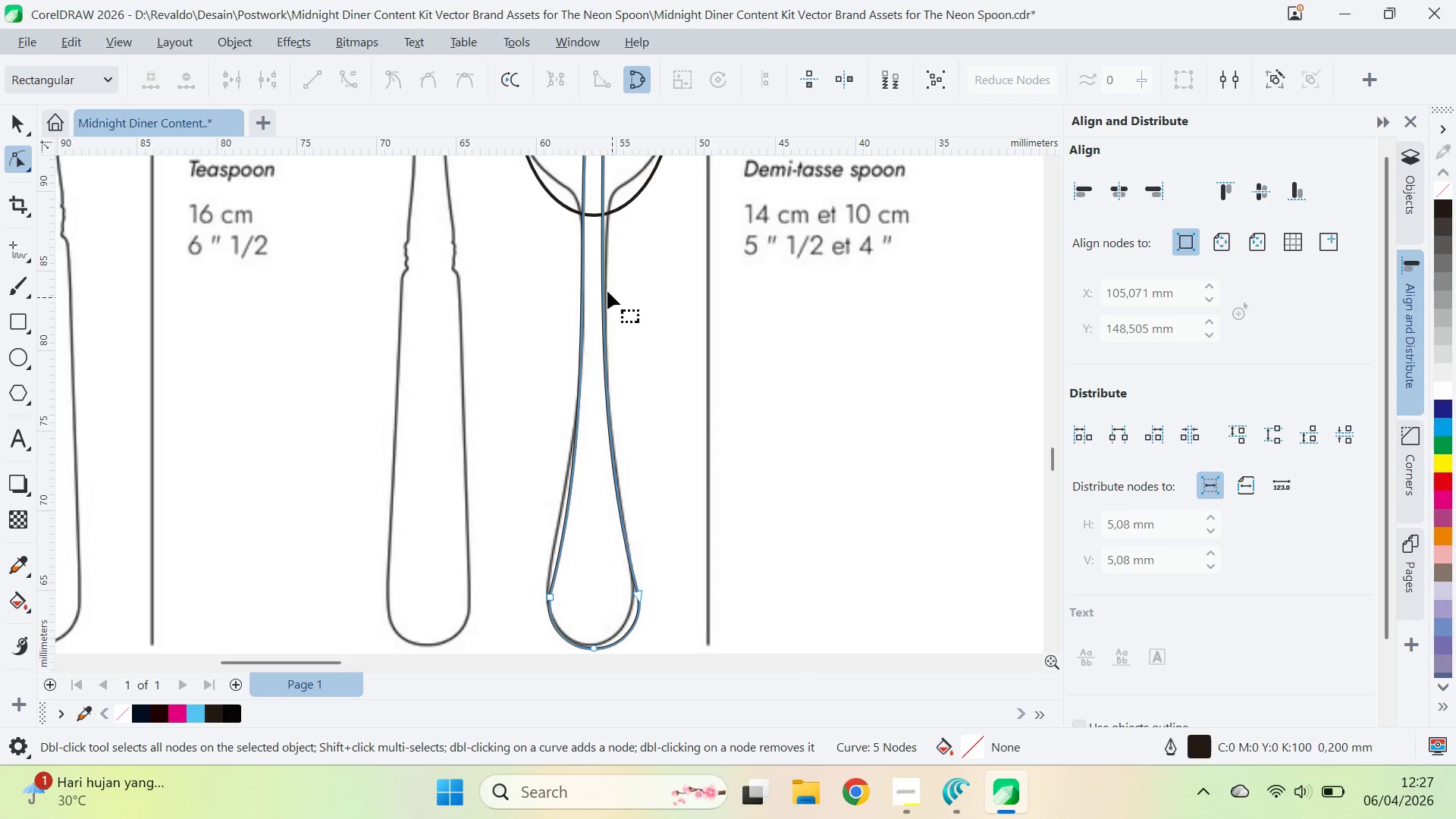 
left_click([602, 285])
 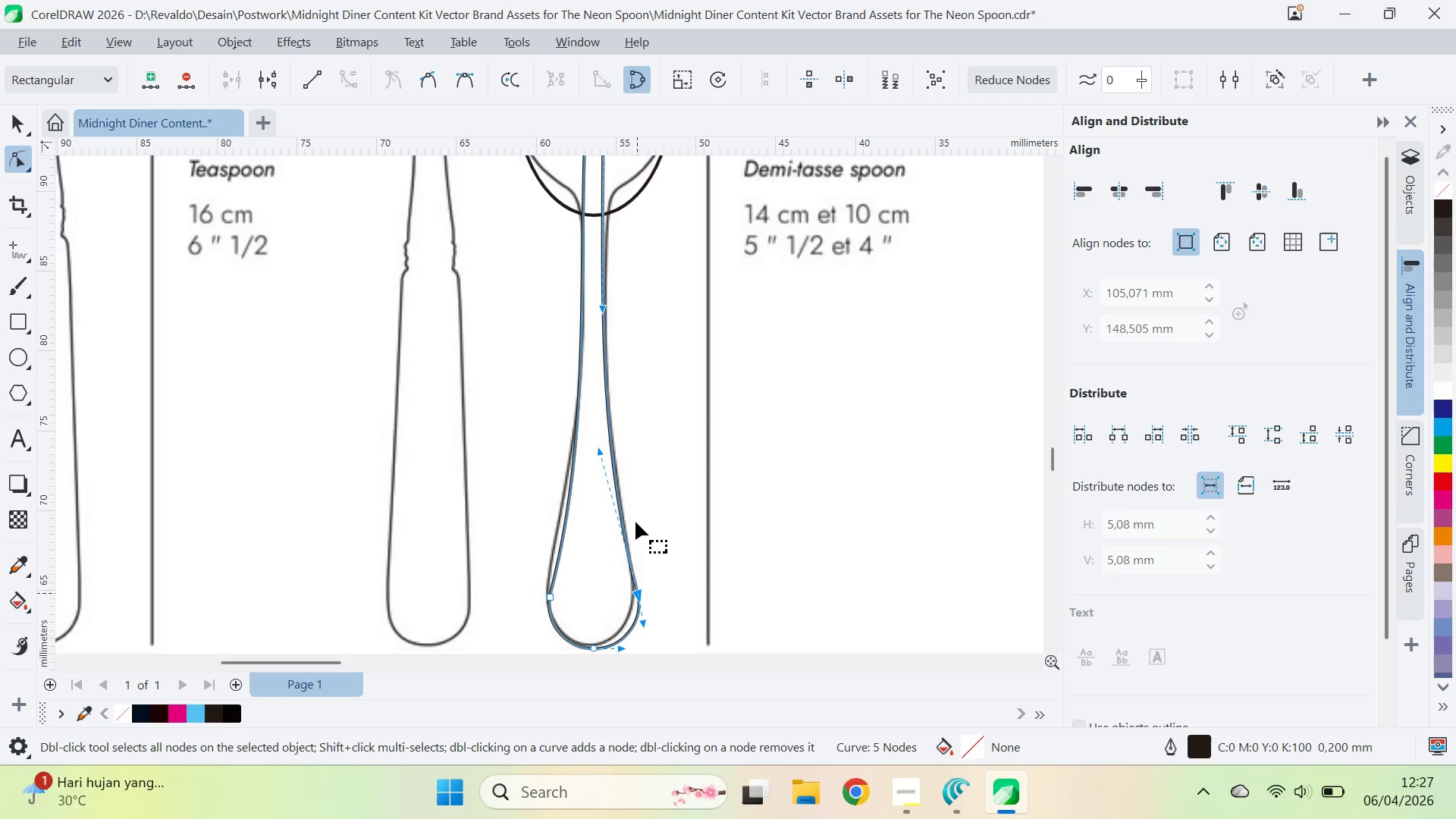 
left_click_drag(start_coordinate=[601, 312], to_coordinate=[606, 312])
 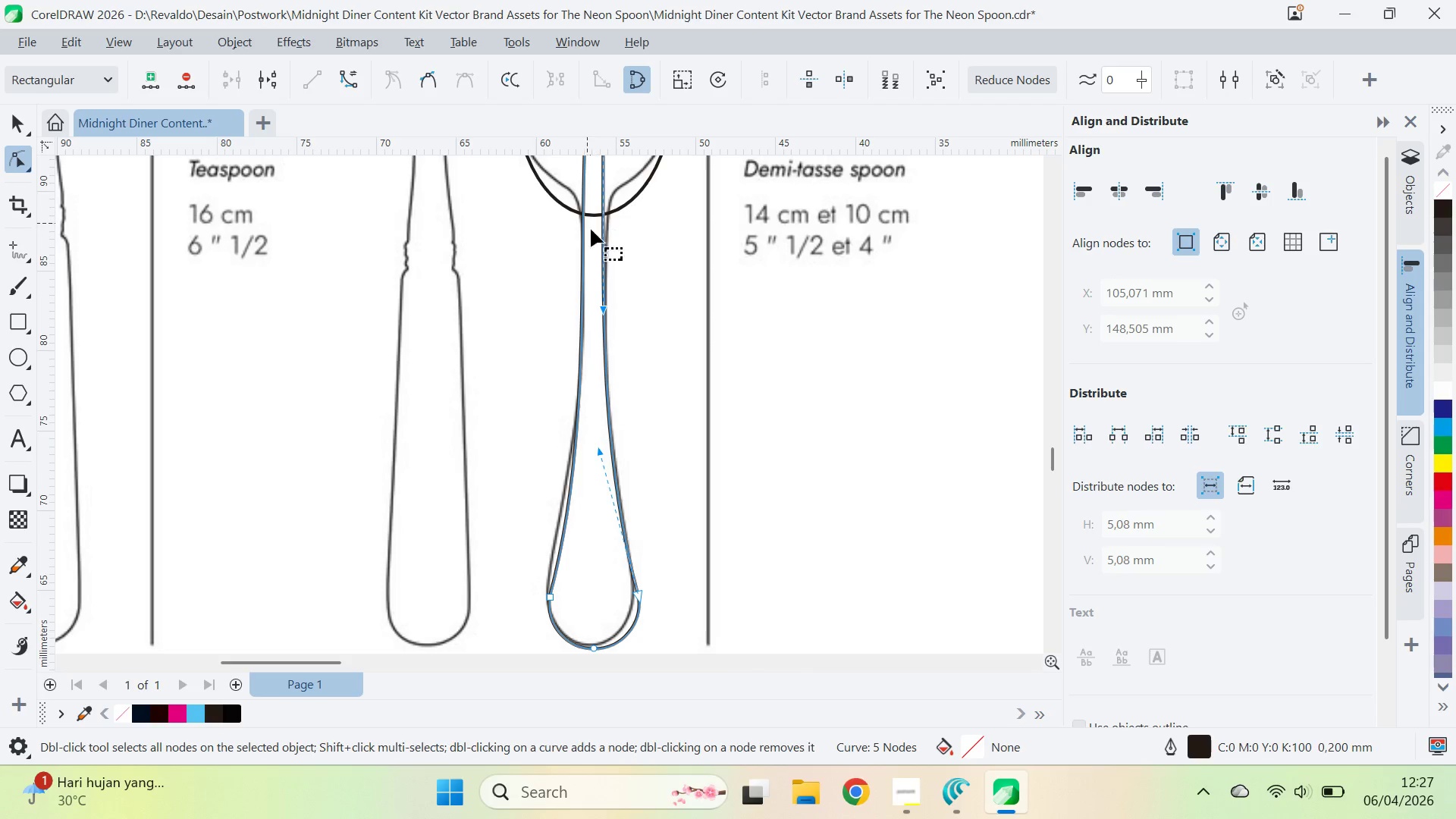 
hold_key(key=ShiftLeft, duration=0.53)
 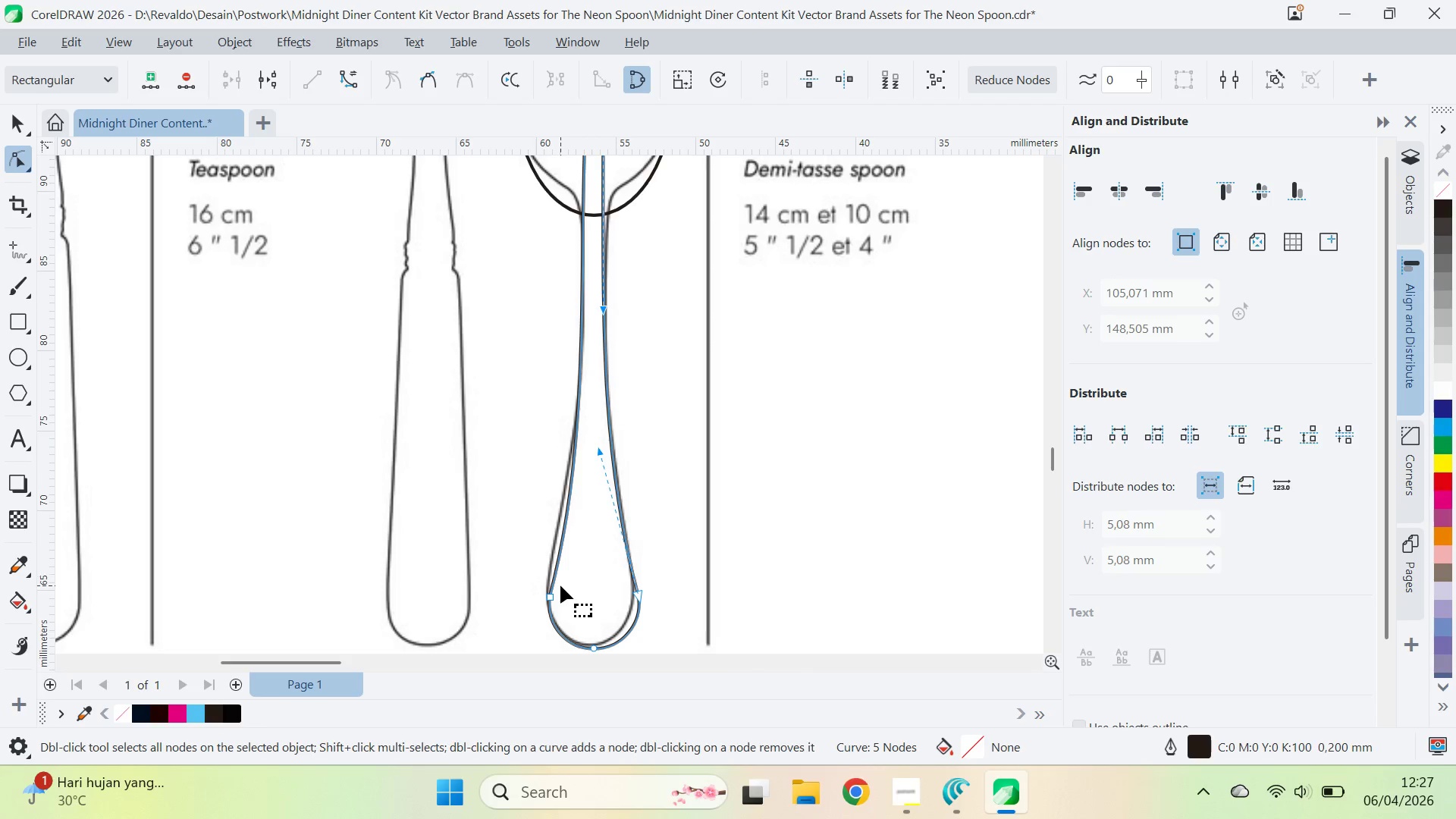 
left_click([548, 601])
 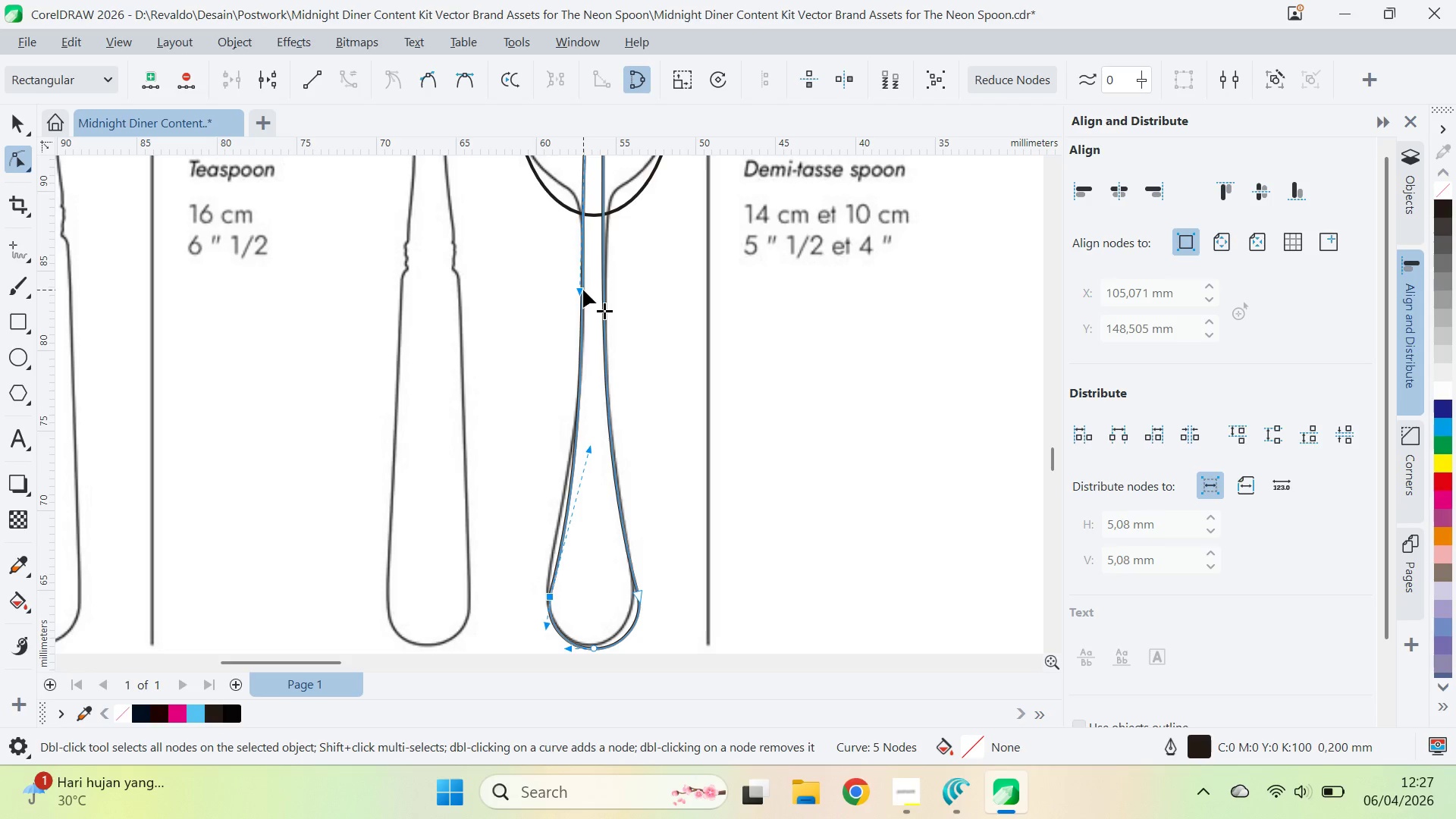 
hold_key(key=ShiftLeft, duration=0.94)
 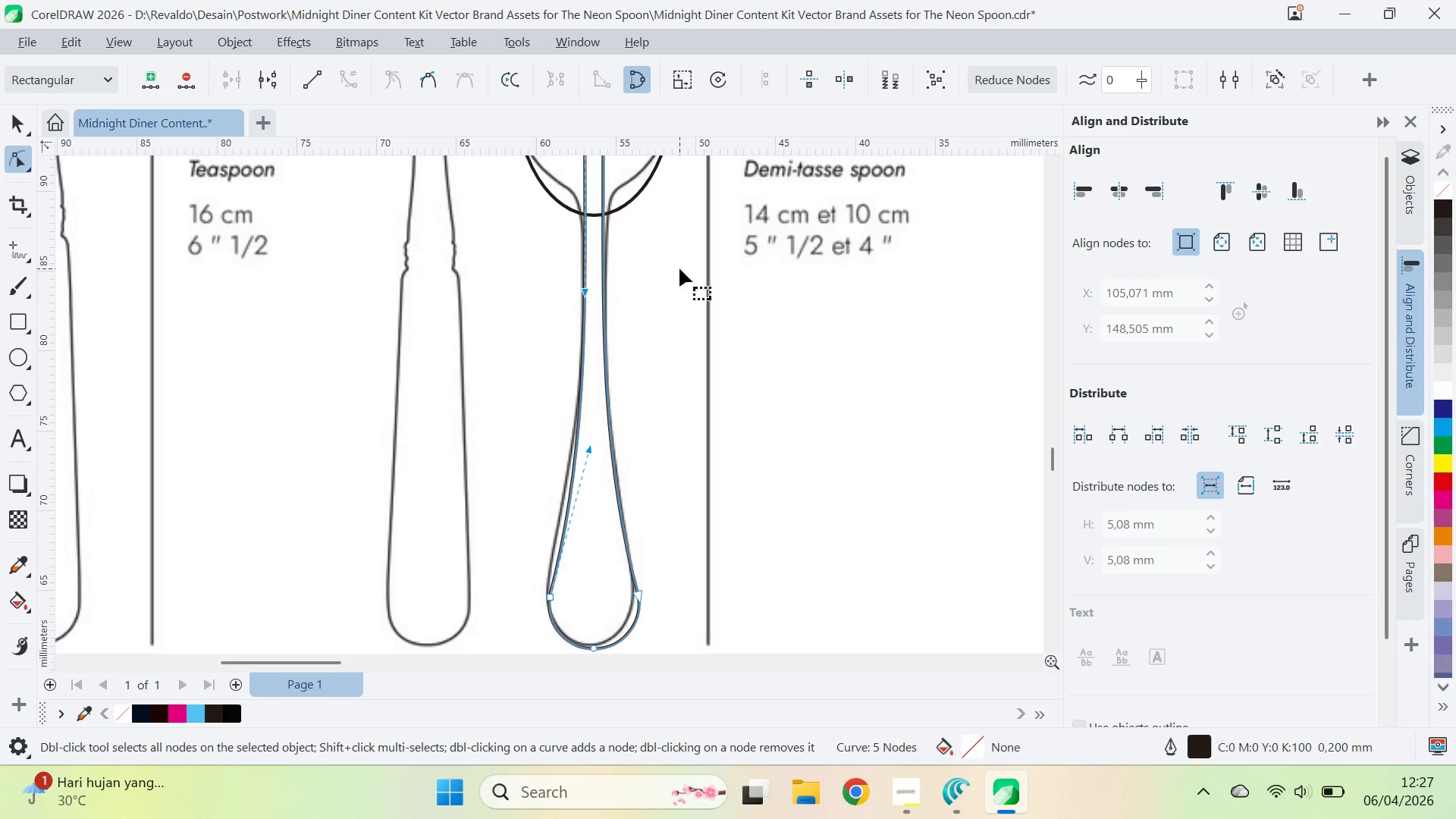 
key(V)
 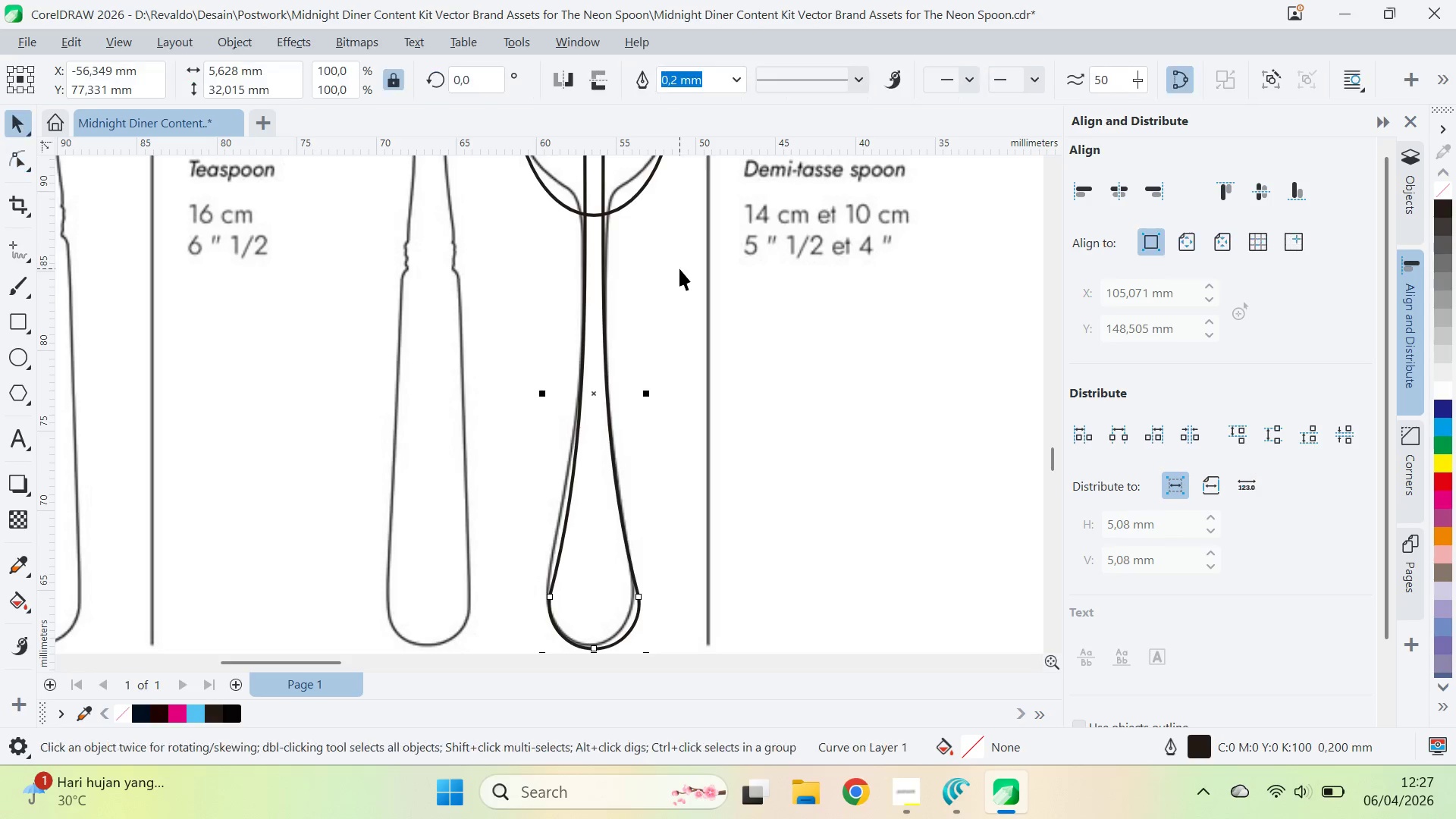 
left_click([679, 268])
 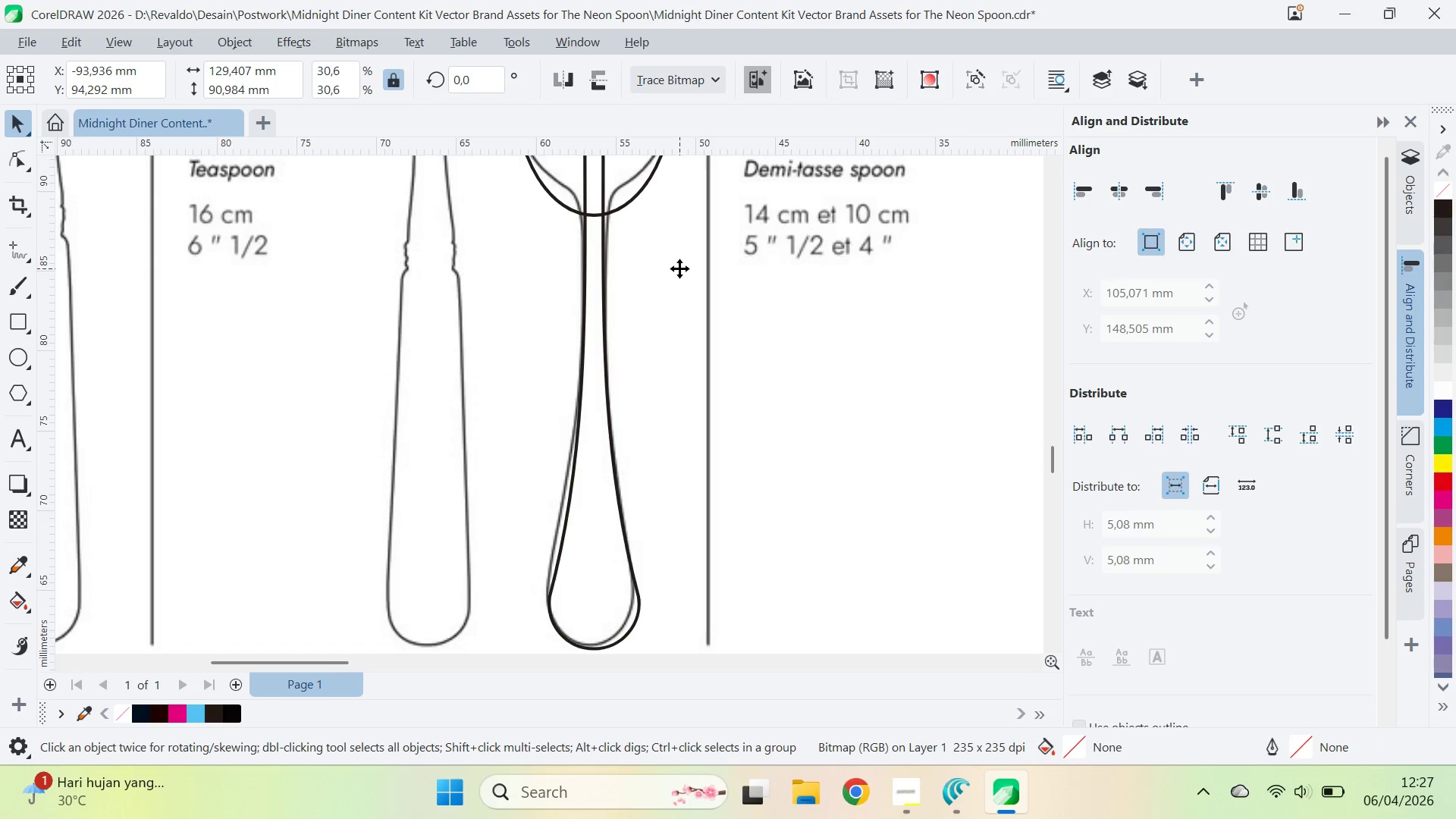 
left_click([654, 422])
 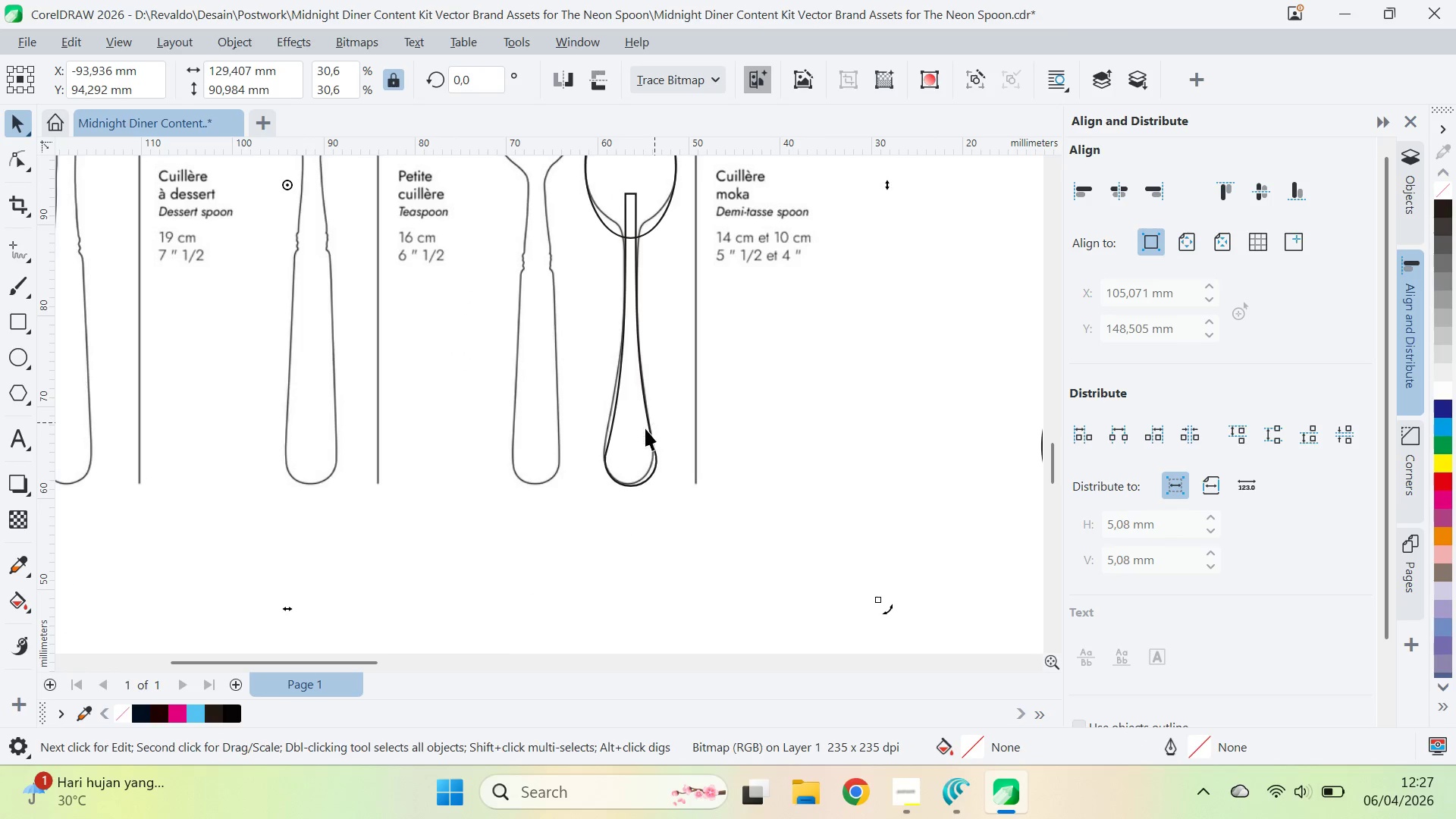 
scroll: coordinate [679, 268], scroll_direction: down, amount: 4.0
 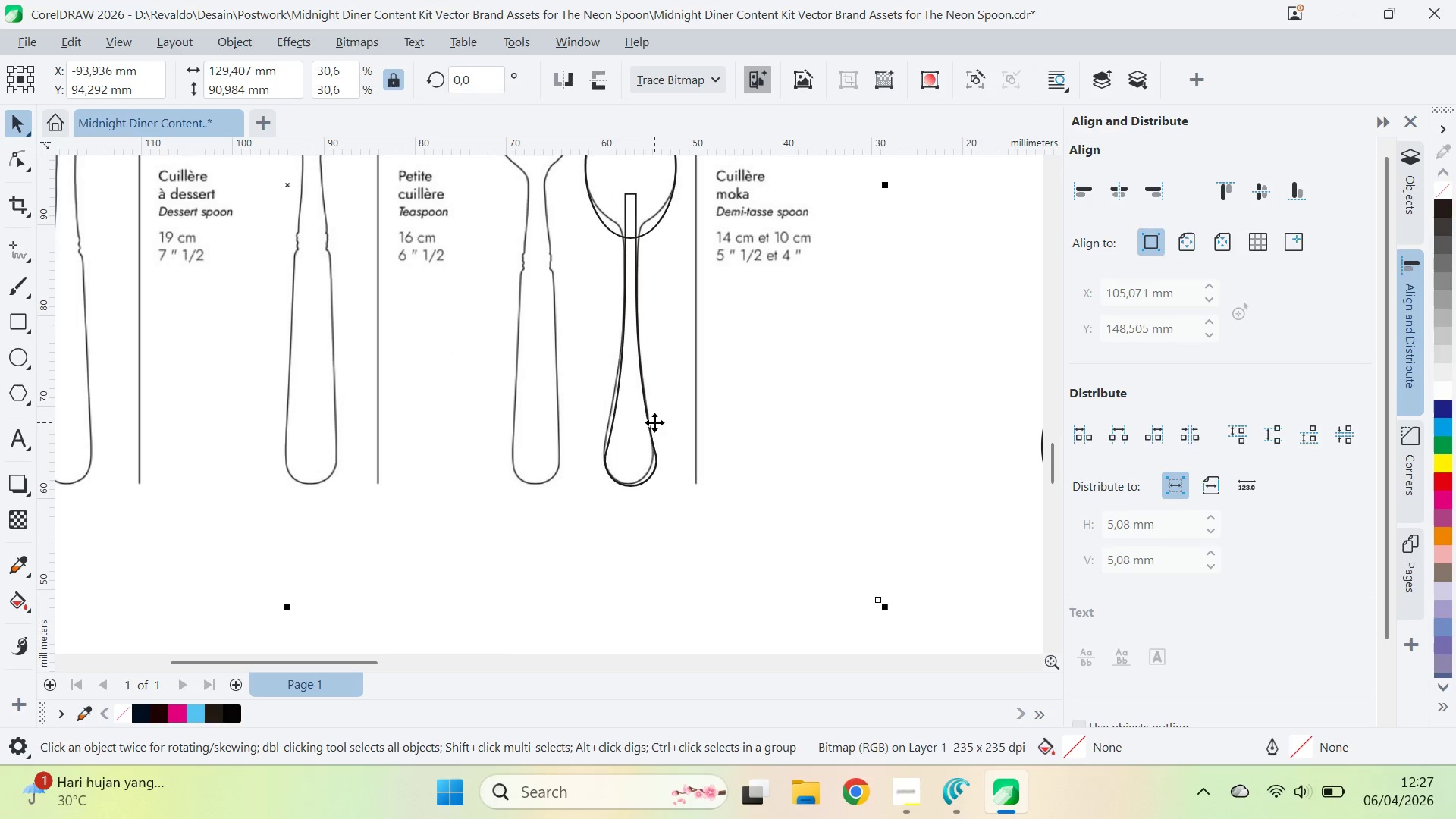 
double_click([645, 428])
 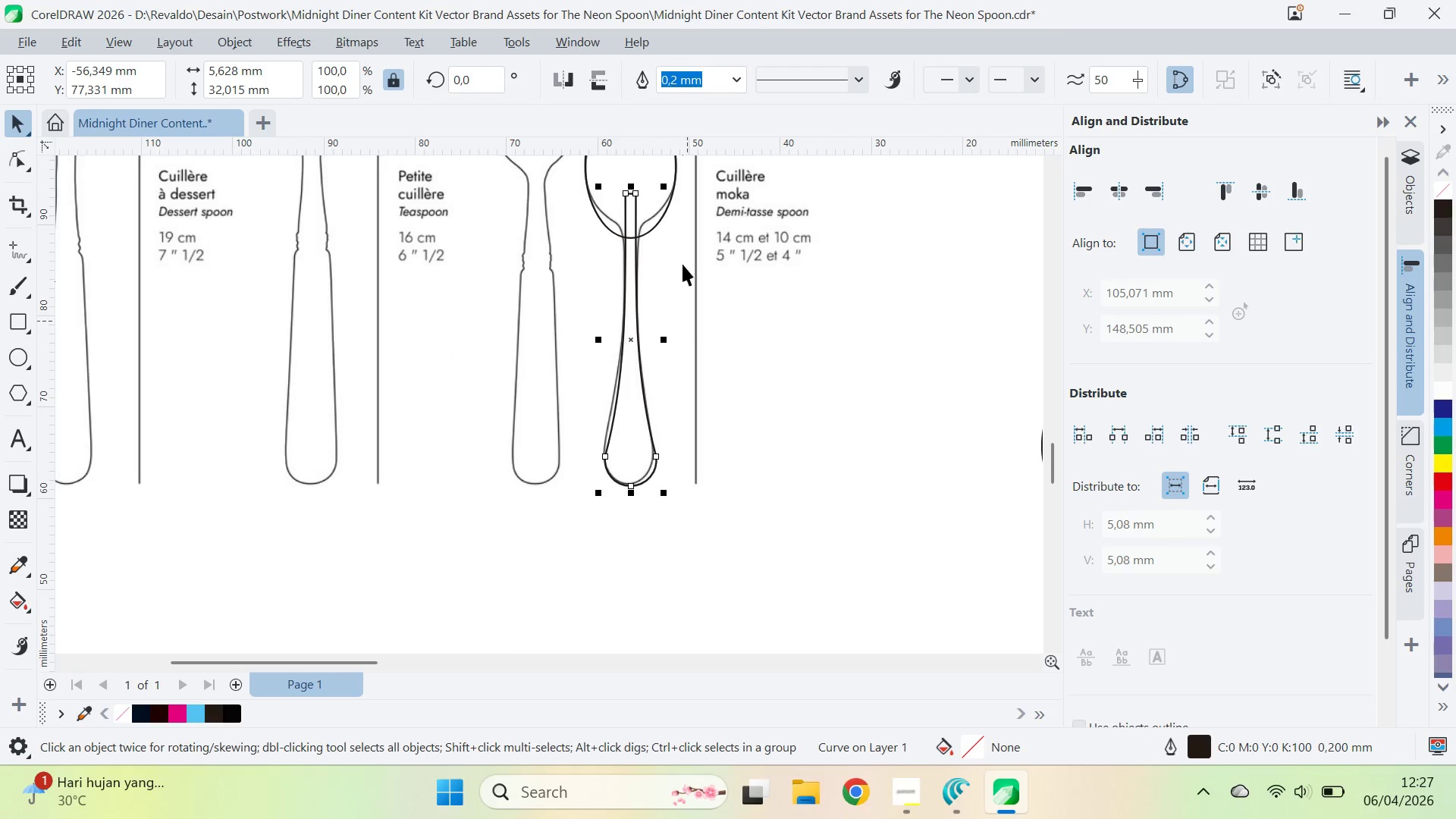 
hold_key(key=ShiftLeft, duration=1.08)
left_click([658, 196])
 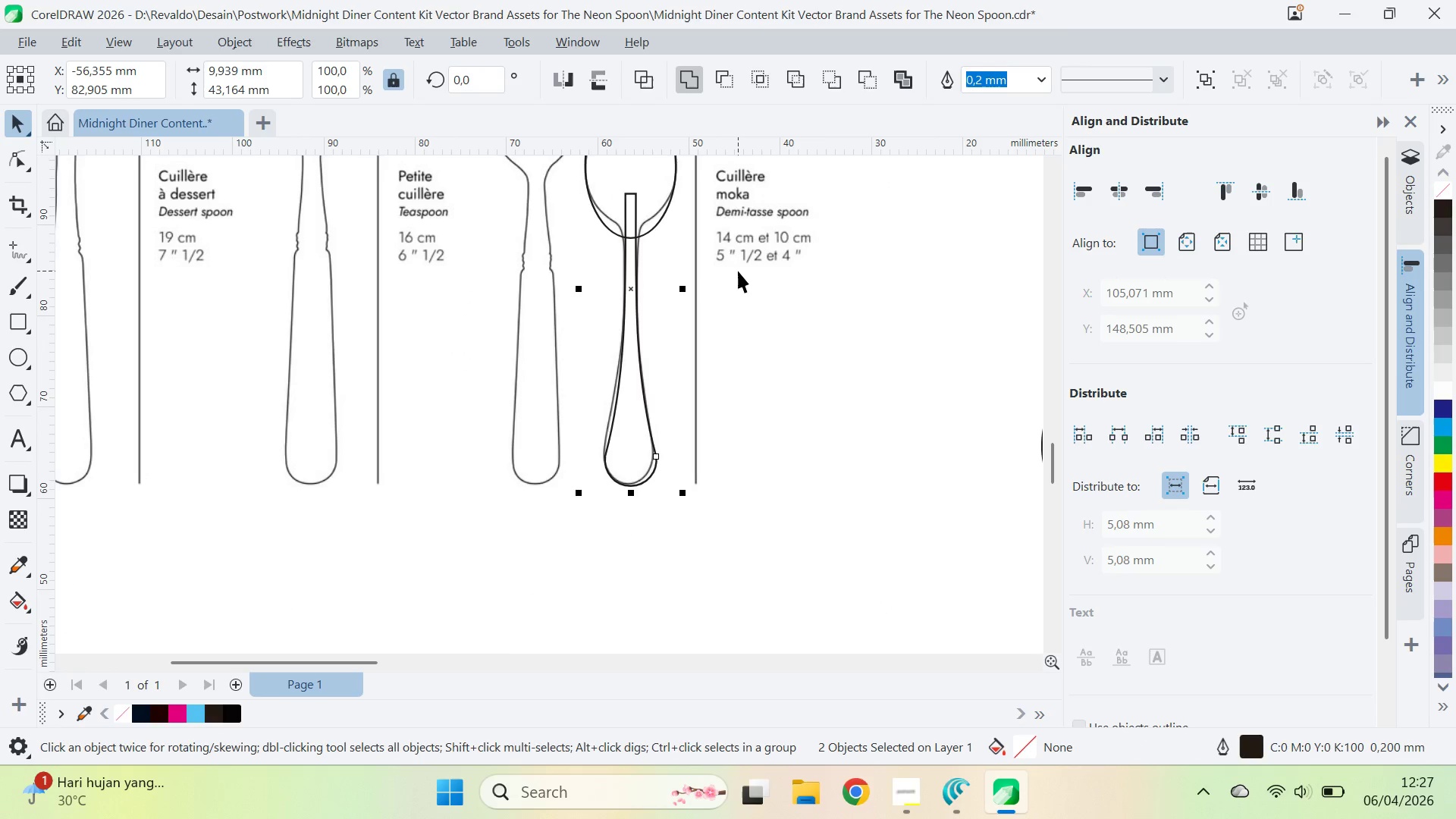 
type(cc)
 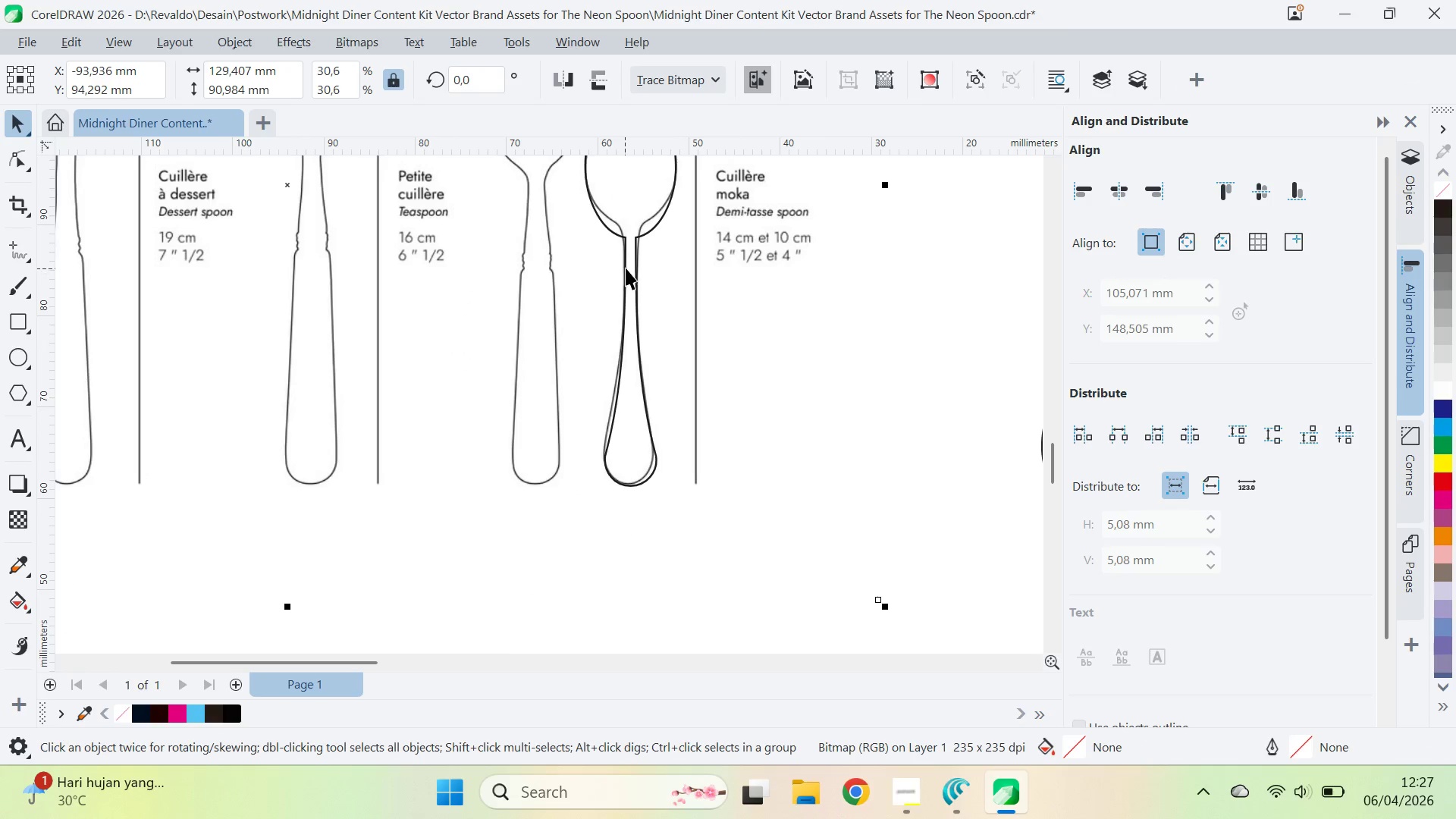 
left_click([635, 258])
 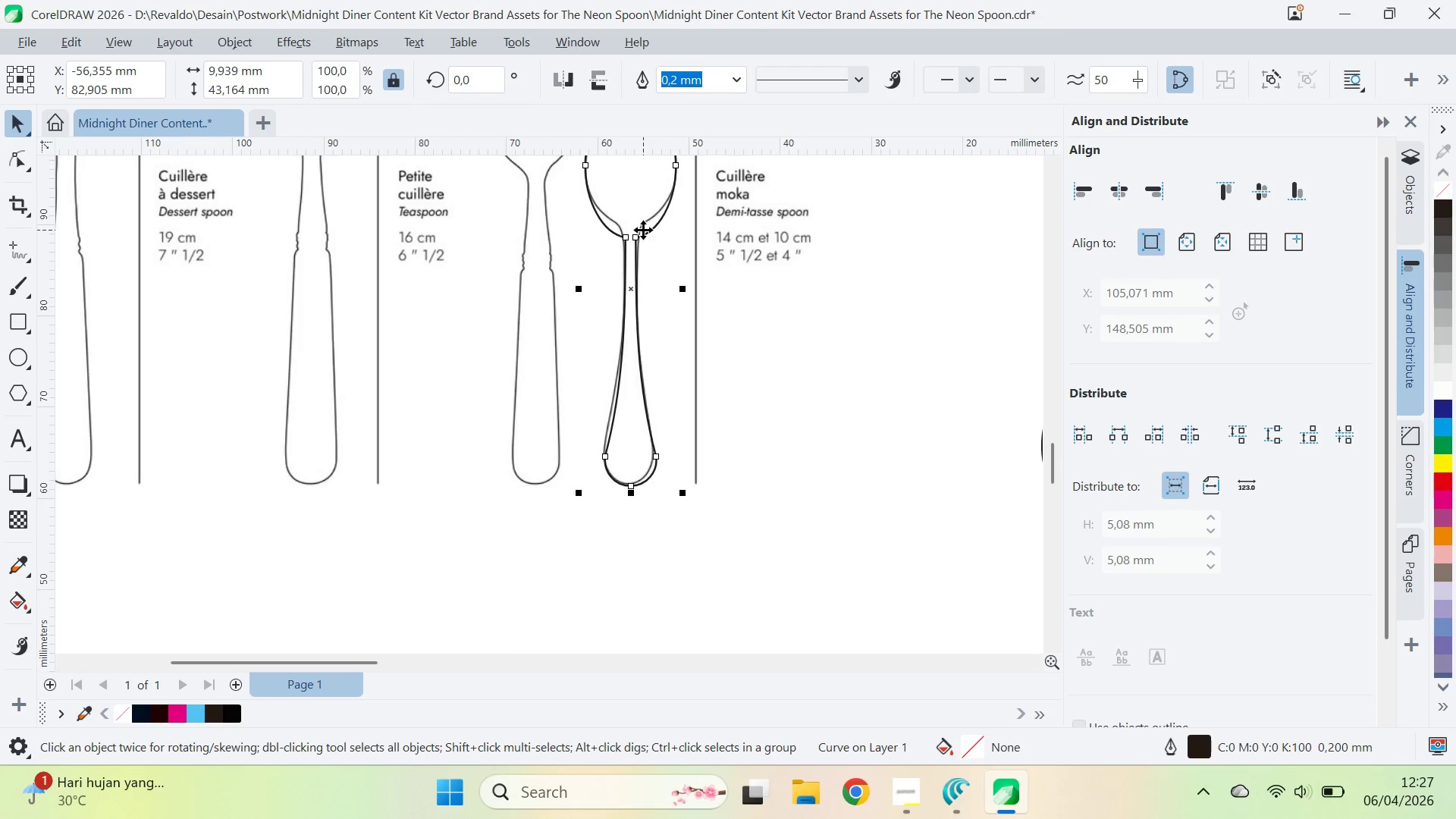 
scroll: coordinate [648, 232], scroll_direction: up, amount: 7.0
 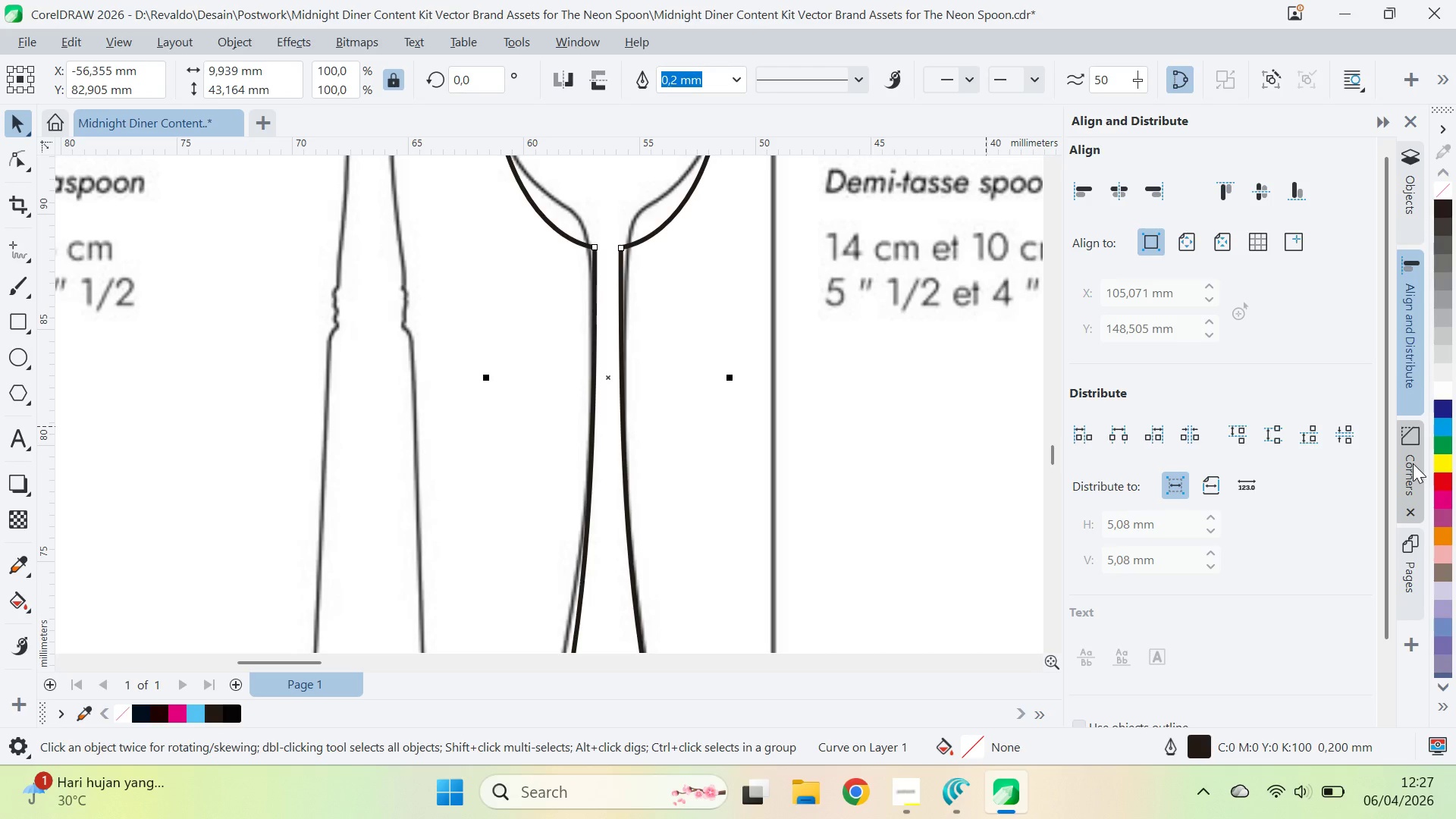 
left_click([1413, 464])
 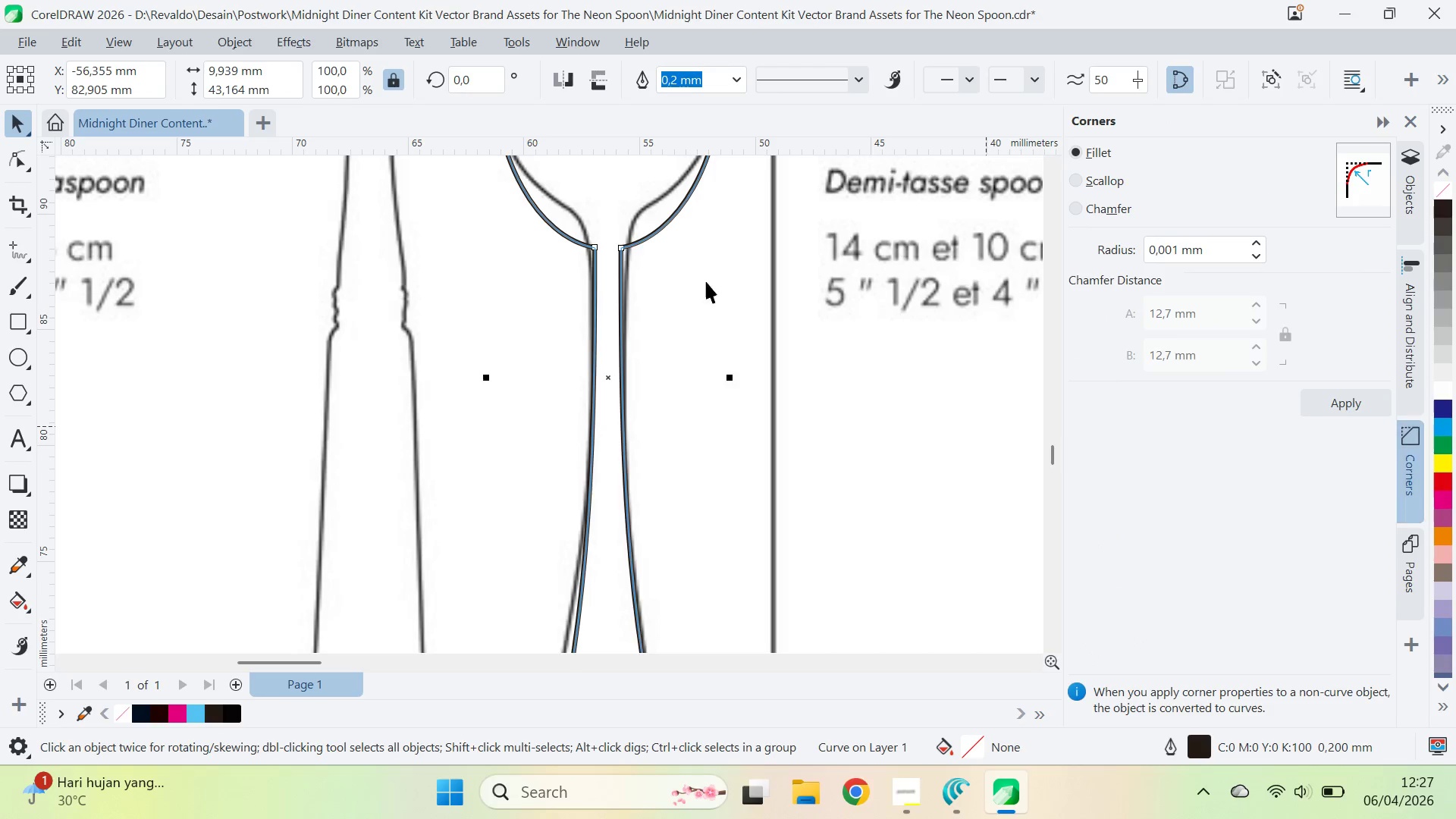 
key(A)
 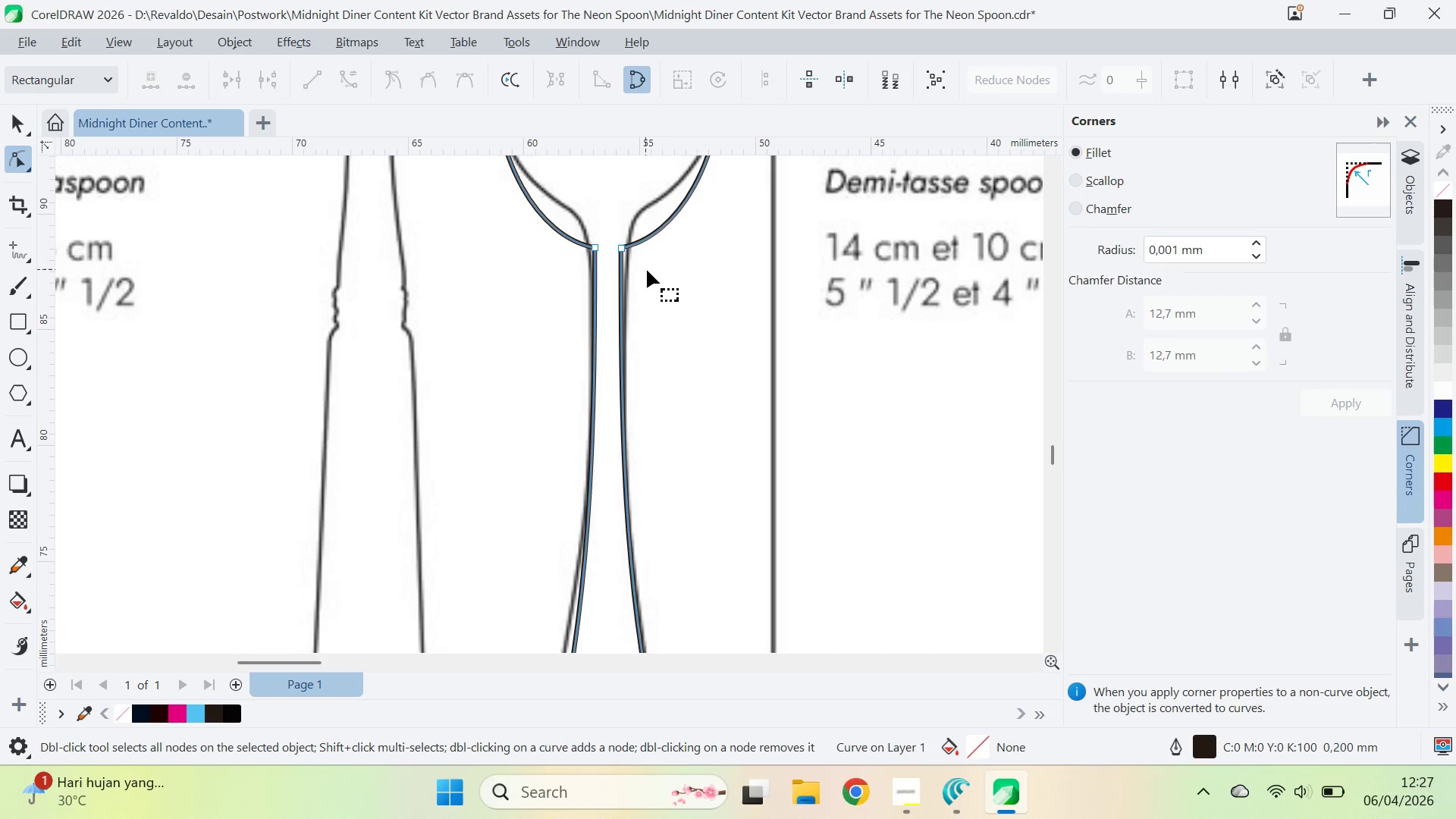 
left_click_drag(start_coordinate=[646, 270], to_coordinate=[524, 223])
 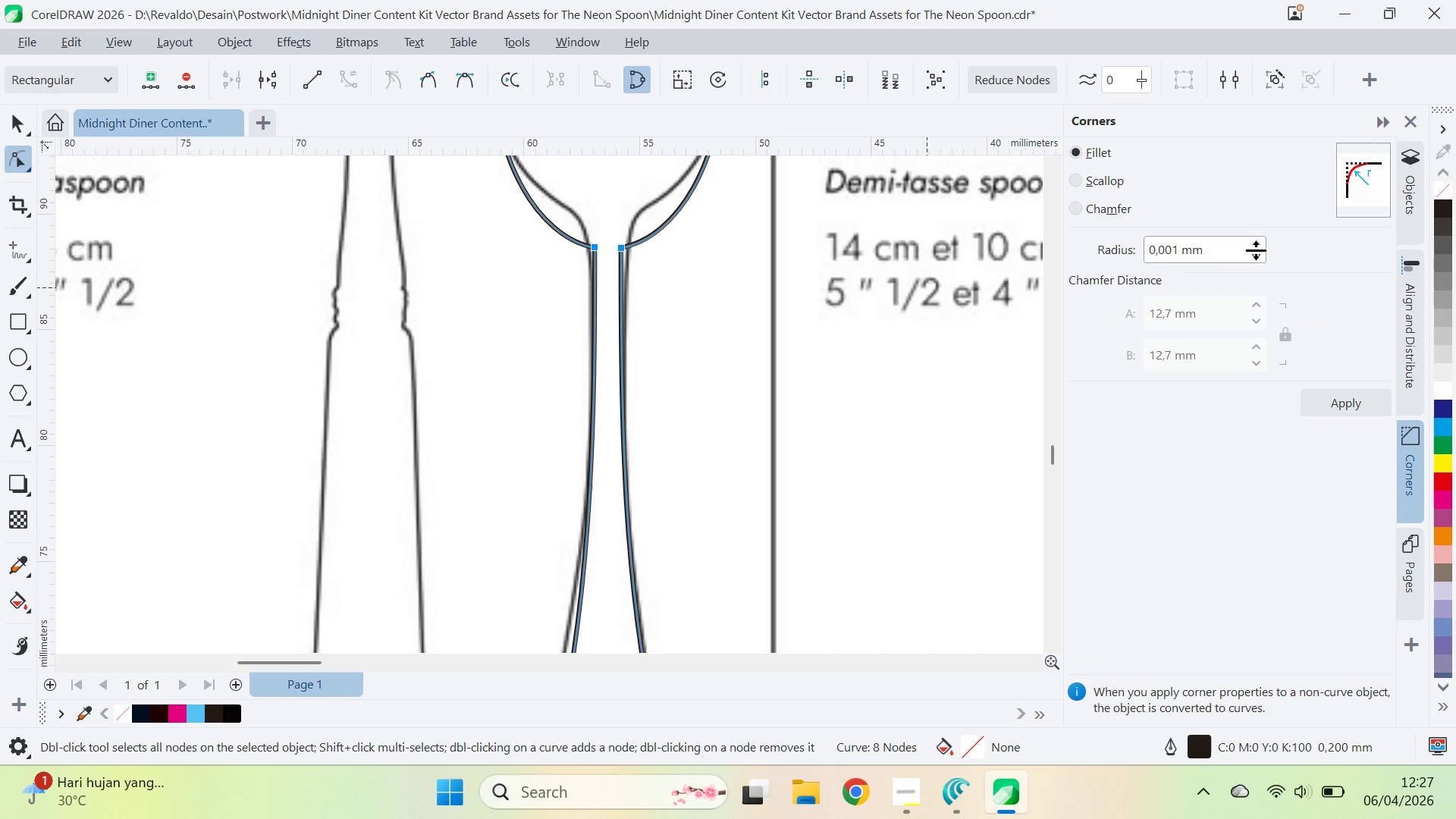 
left_click_drag(start_coordinate=[1256, 250], to_coordinate=[1271, 218])
 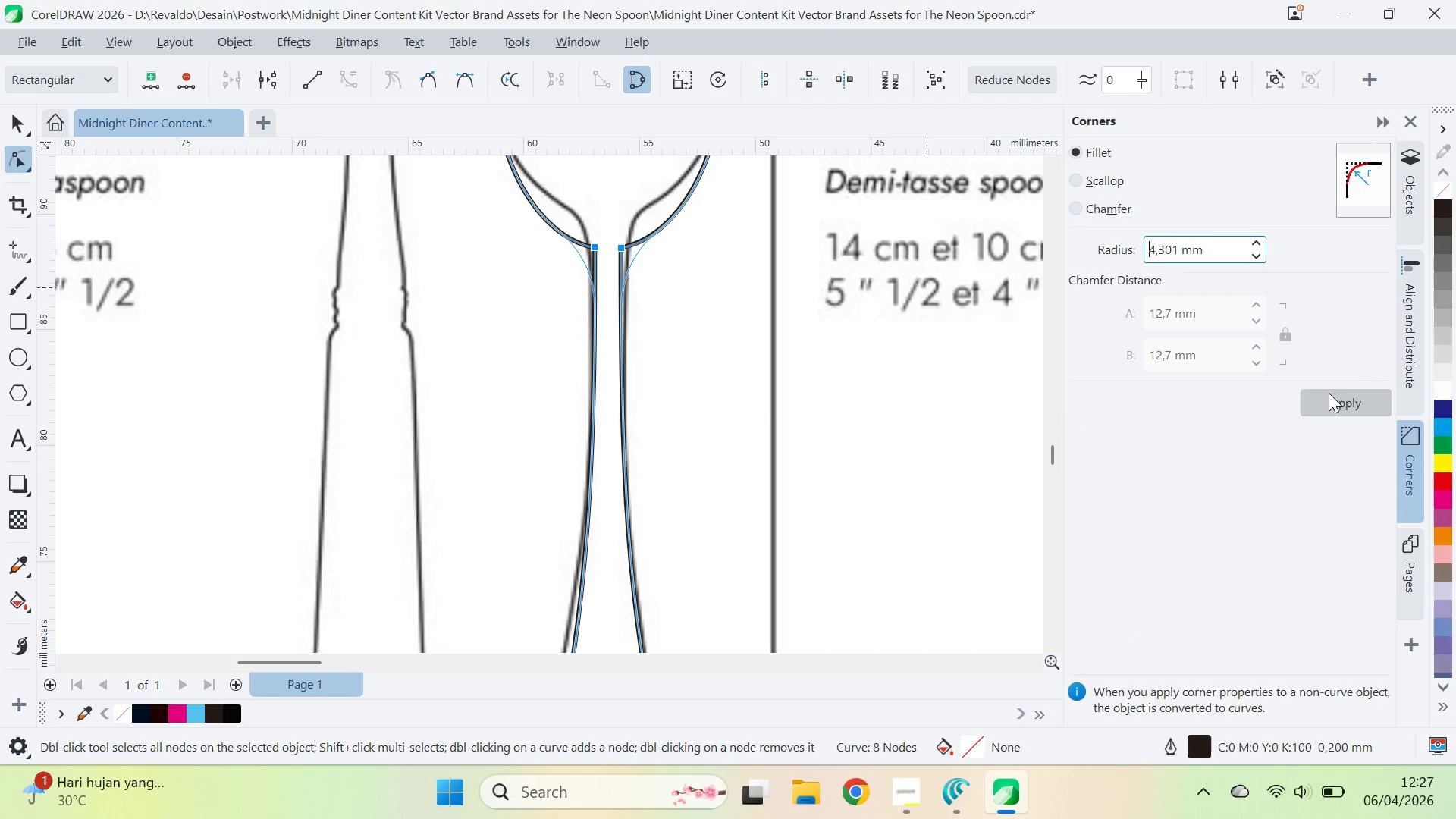 
left_click([1332, 395])
 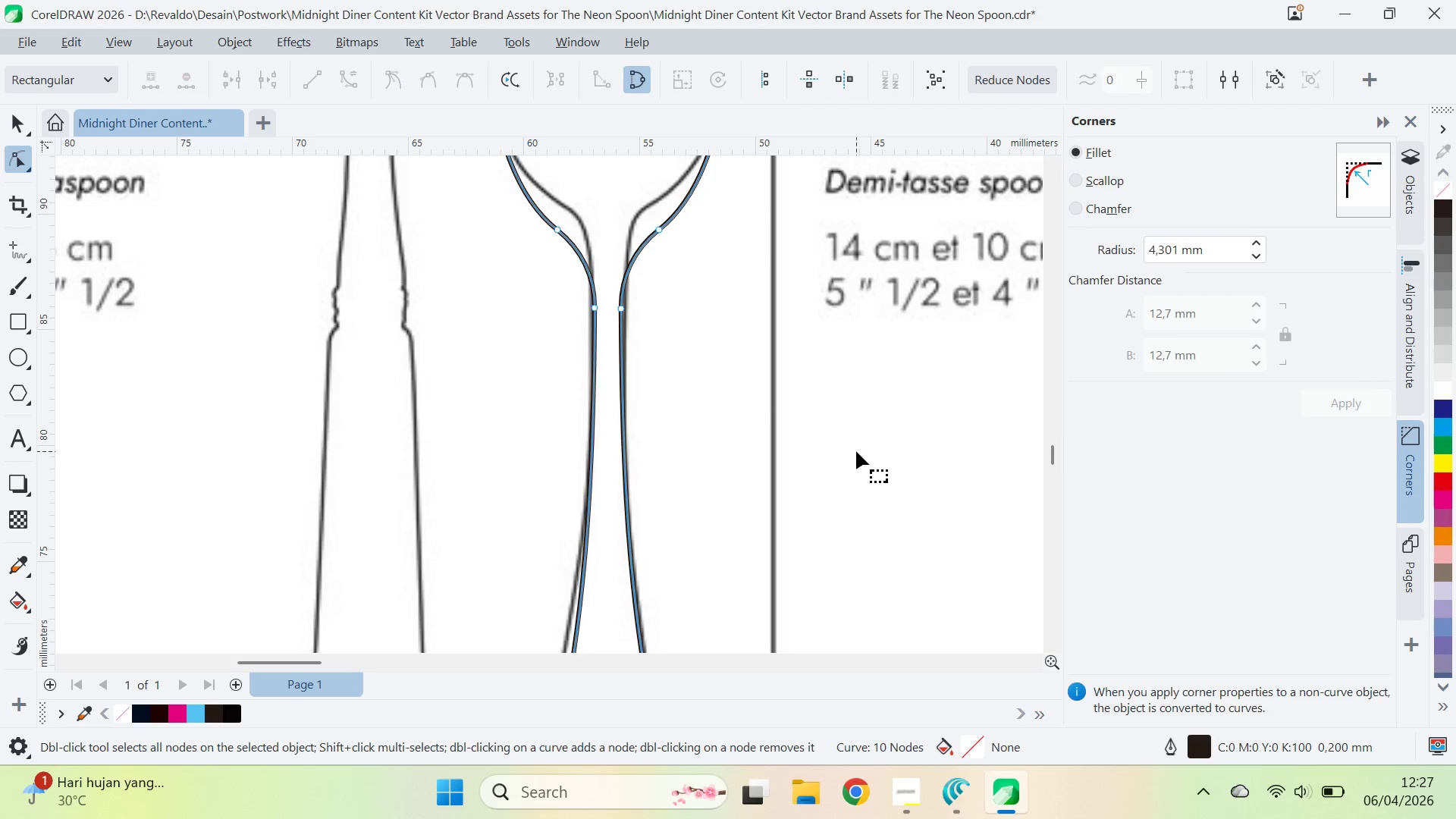 
key(V)
 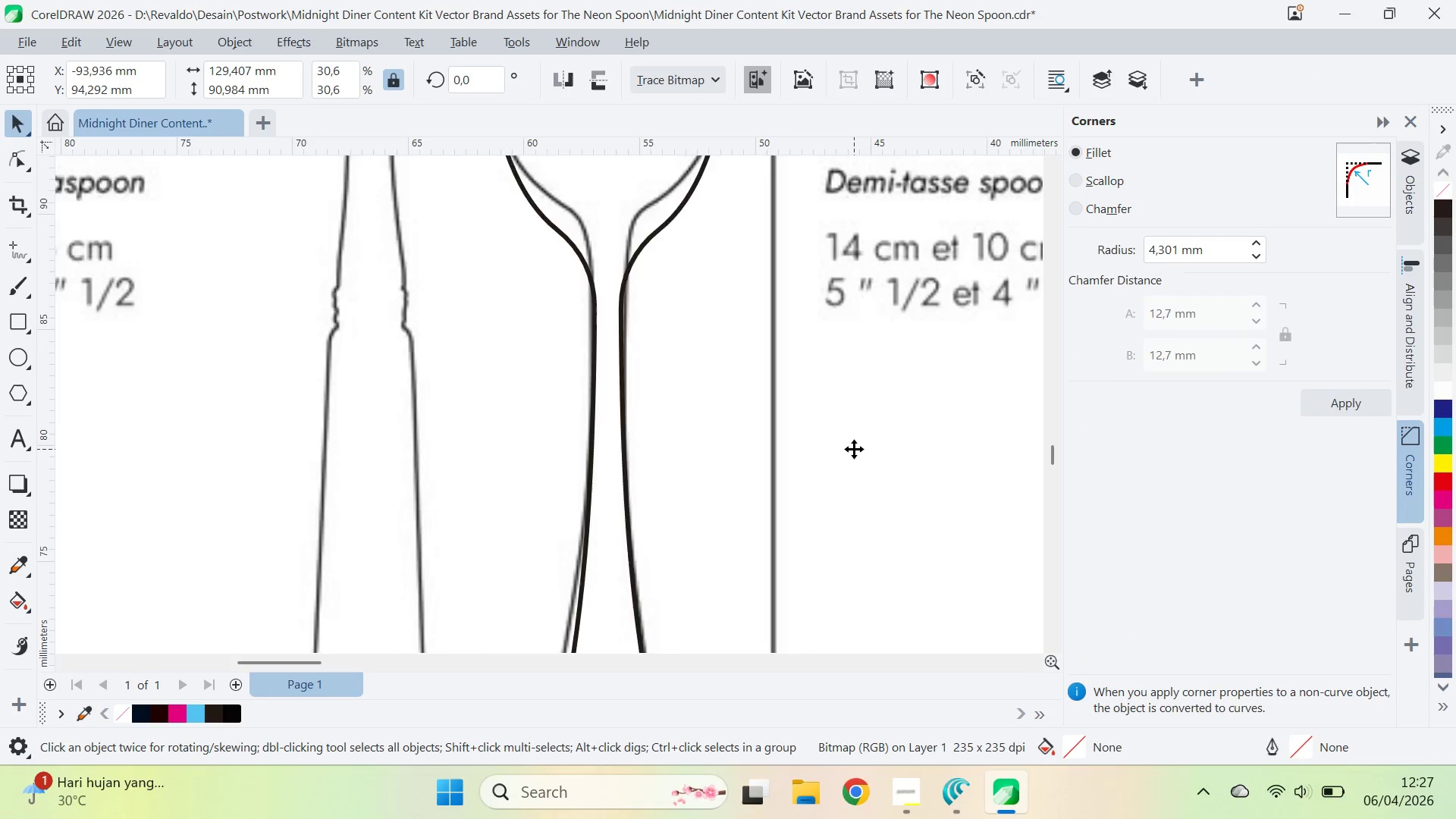 
scroll: coordinate [868, 441], scroll_direction: down, amount: 10.0
 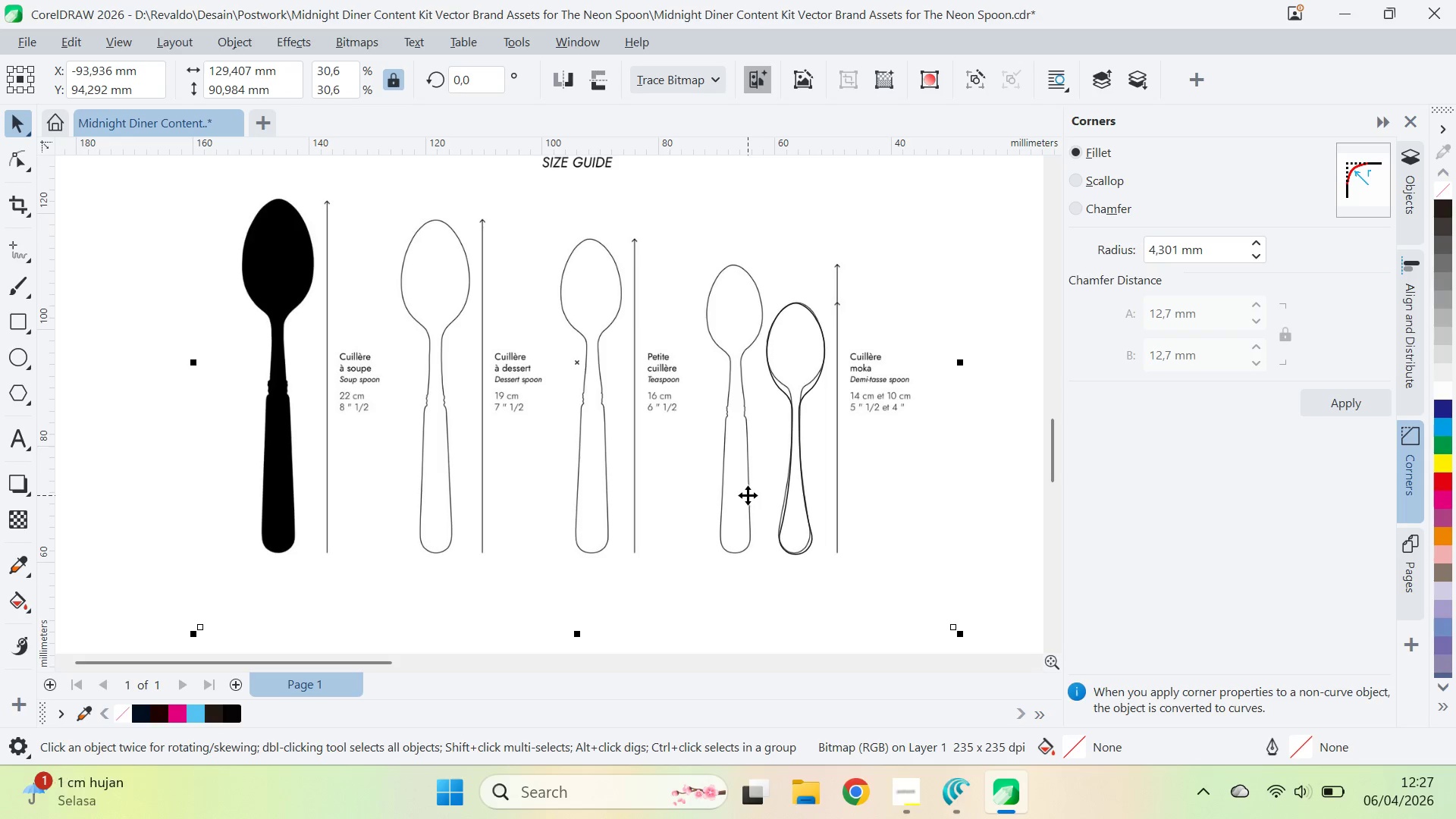 
key(Delete)
 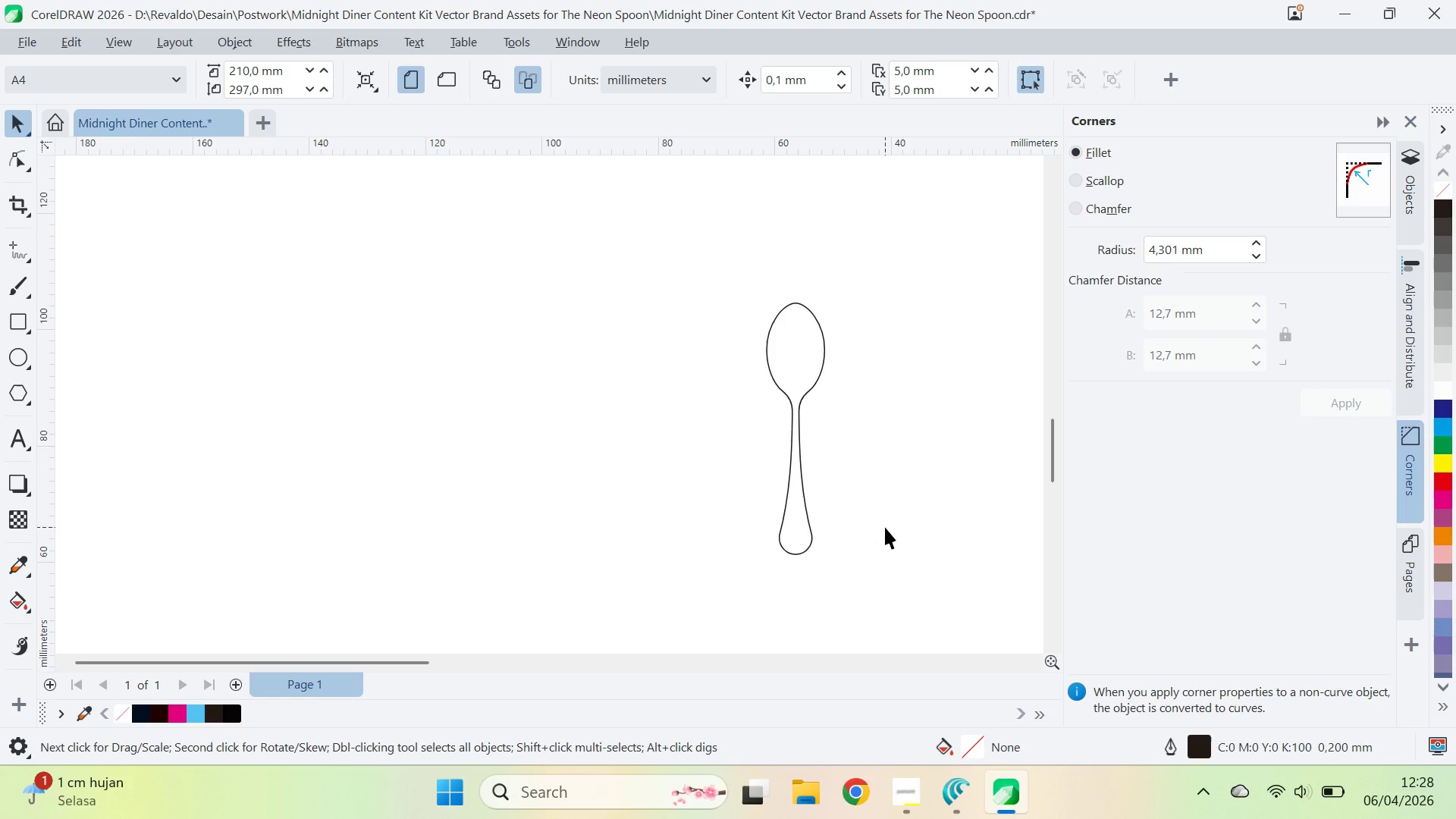 
wait(8.34)
 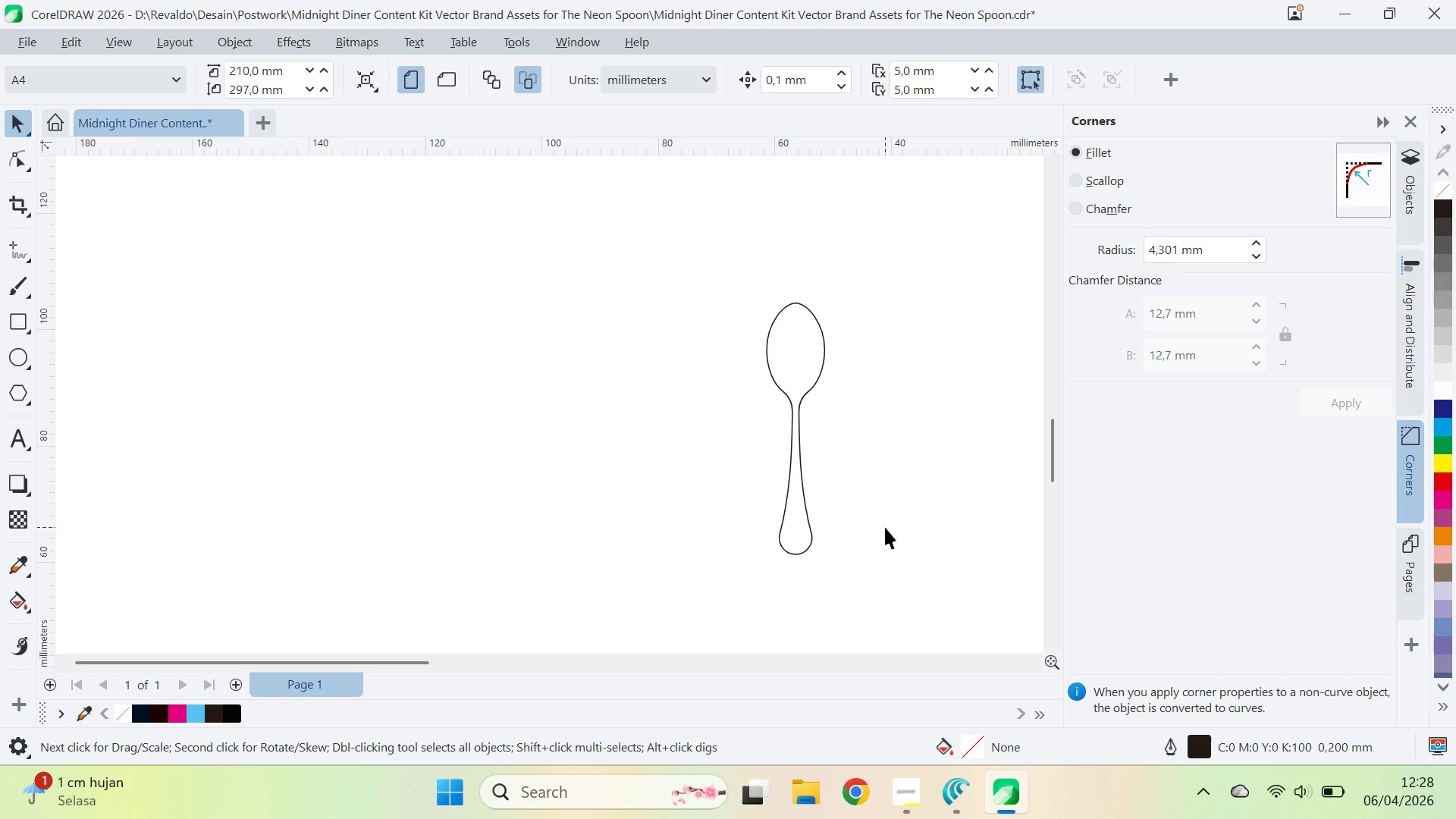 
double_click([803, 501])
 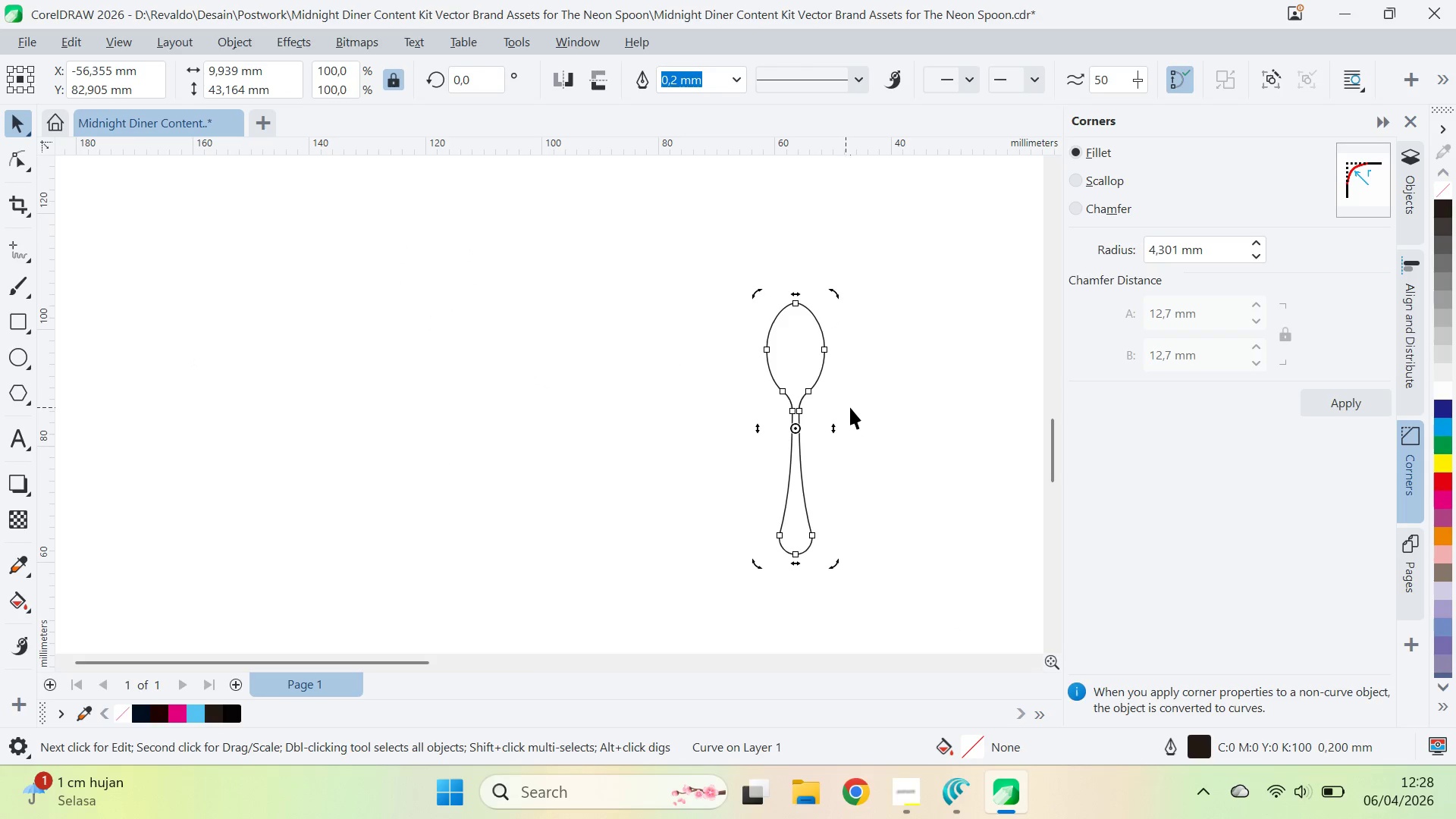 
key(A)
 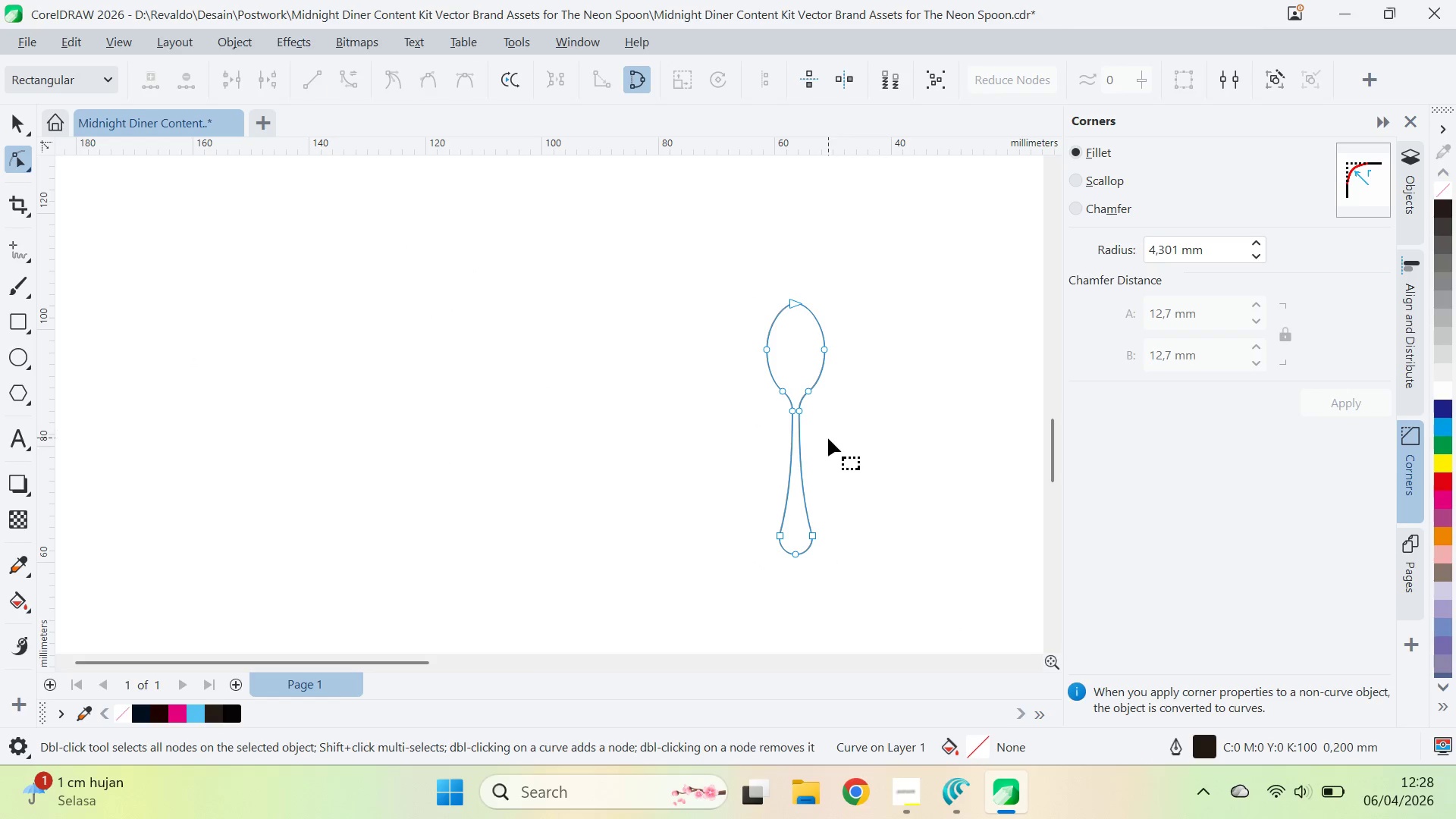 
left_click_drag(start_coordinate=[830, 439], to_coordinate=[748, 383])
 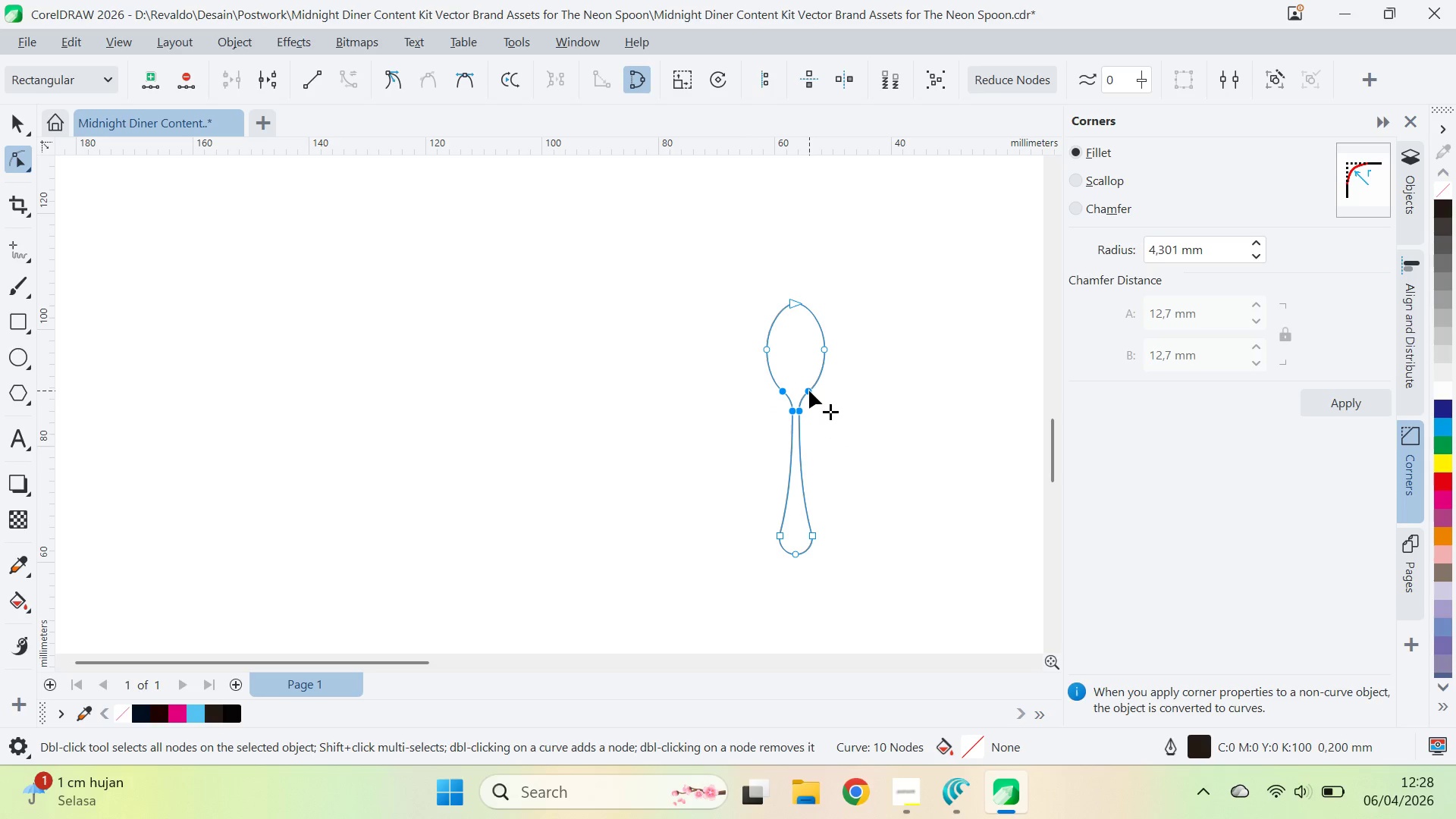 
left_click_drag(start_coordinate=[809, 391], to_coordinate=[809, 378])
 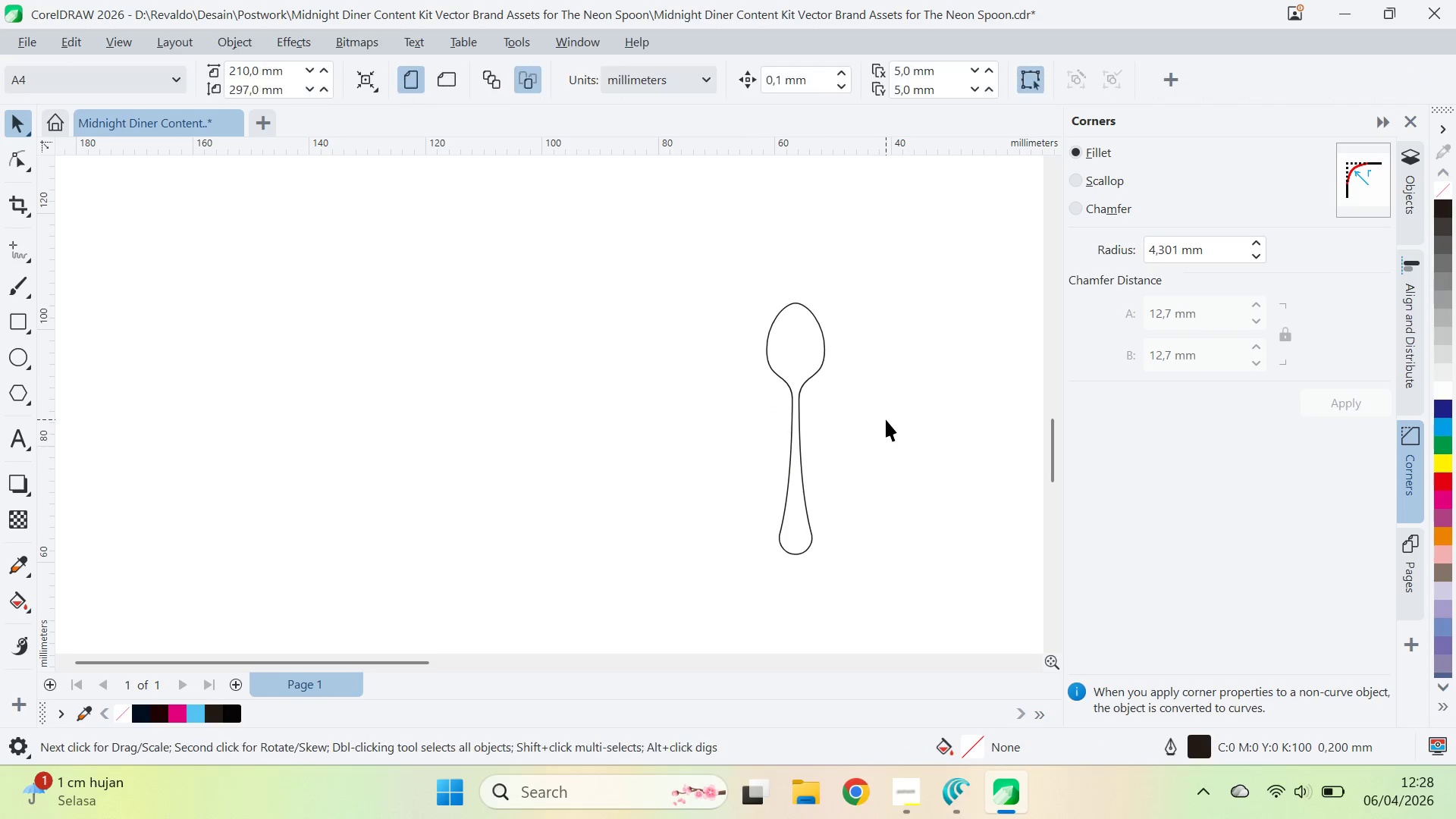 
hold_key(key=ShiftLeft, duration=0.55)
 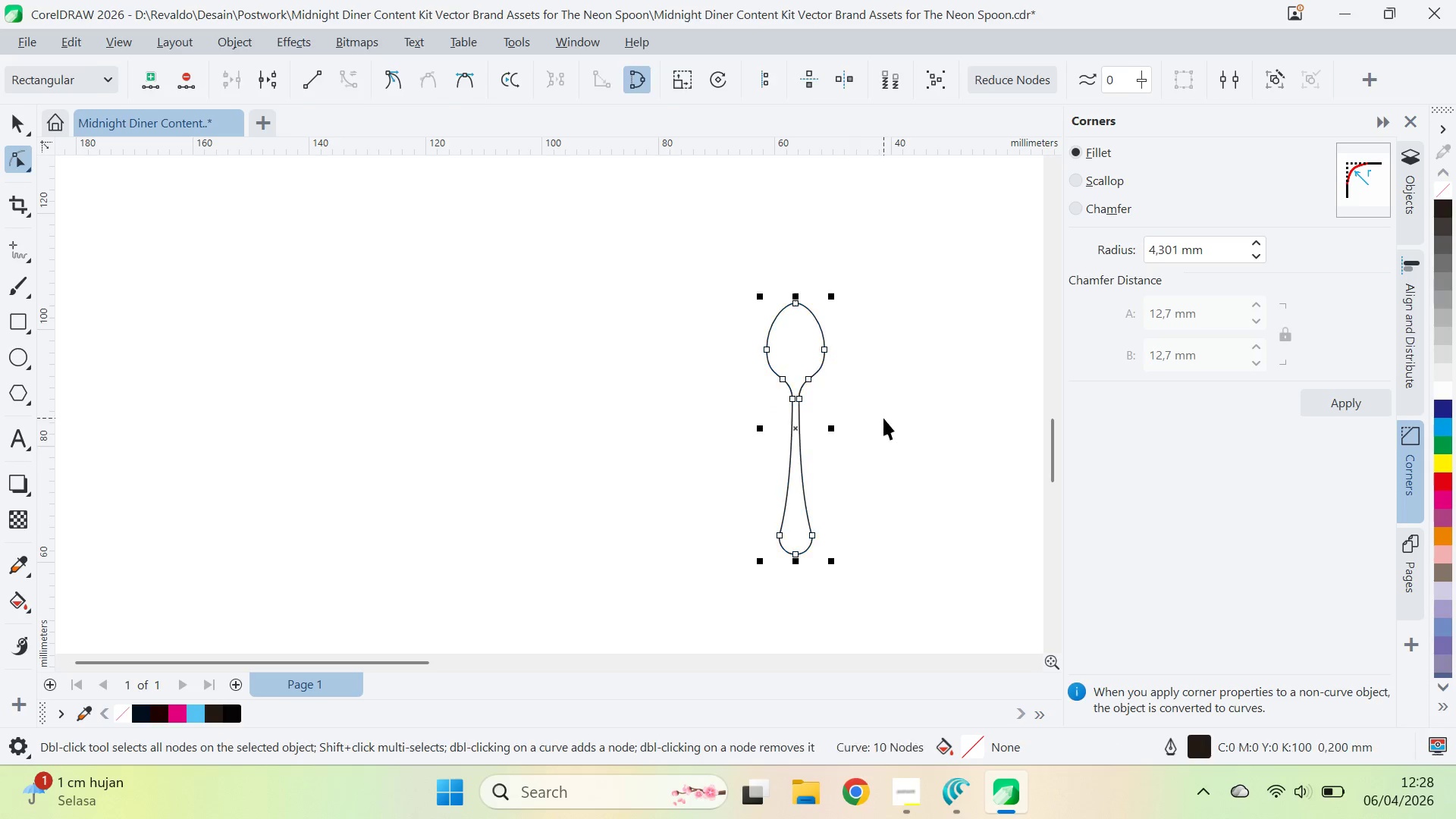 
key(V)
 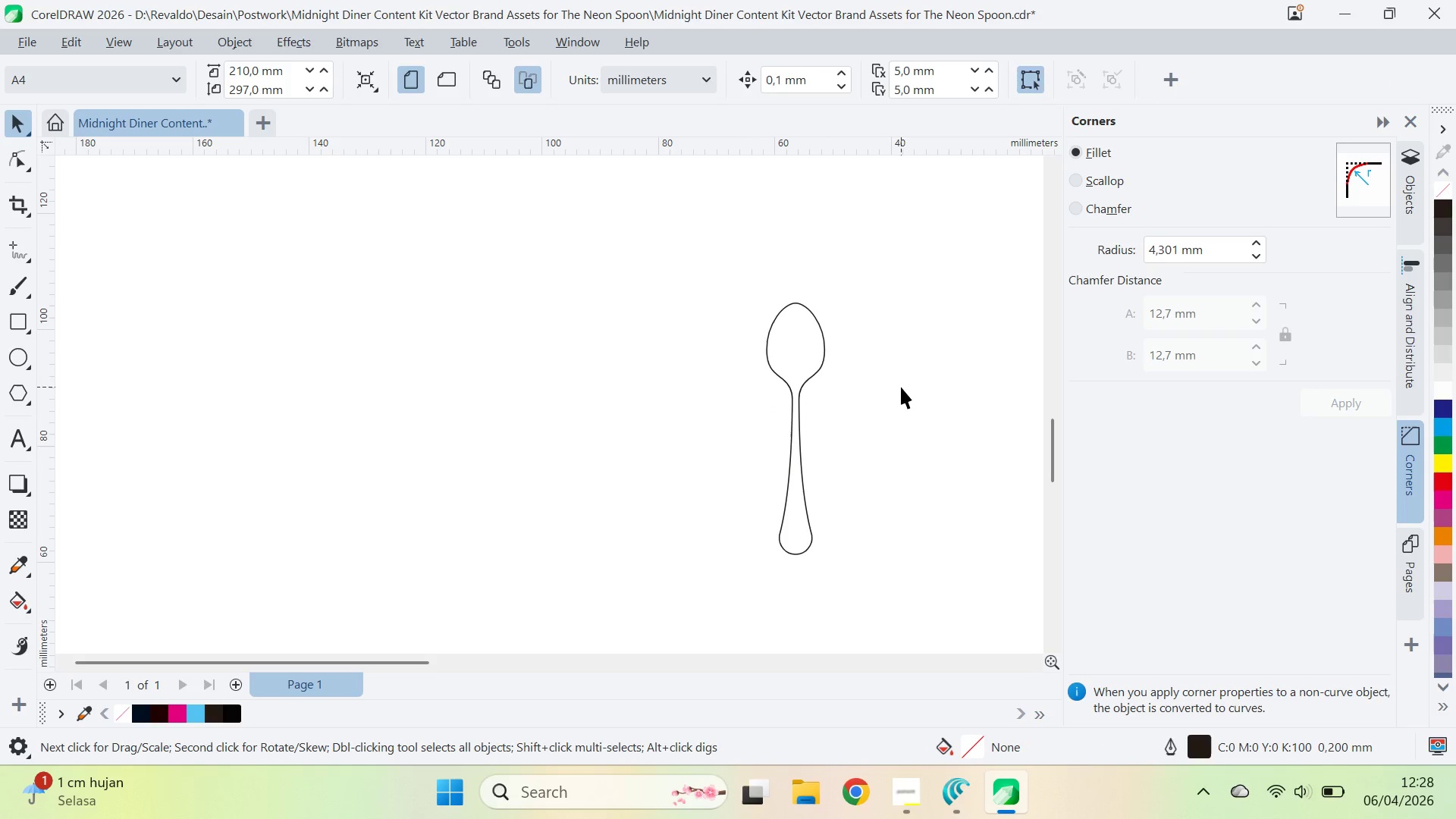 
key(Control+Z)
 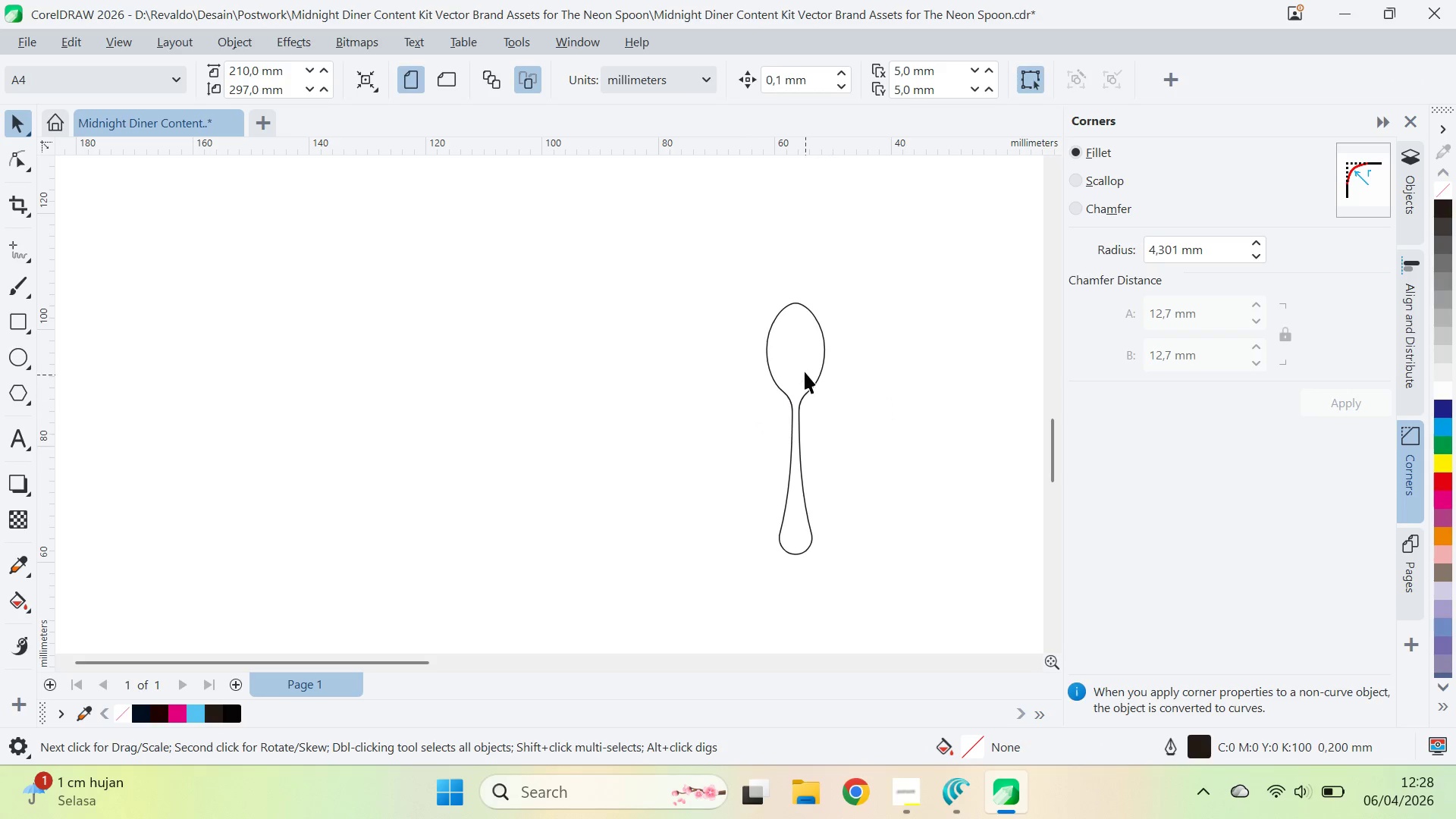 
double_click([804, 369])
 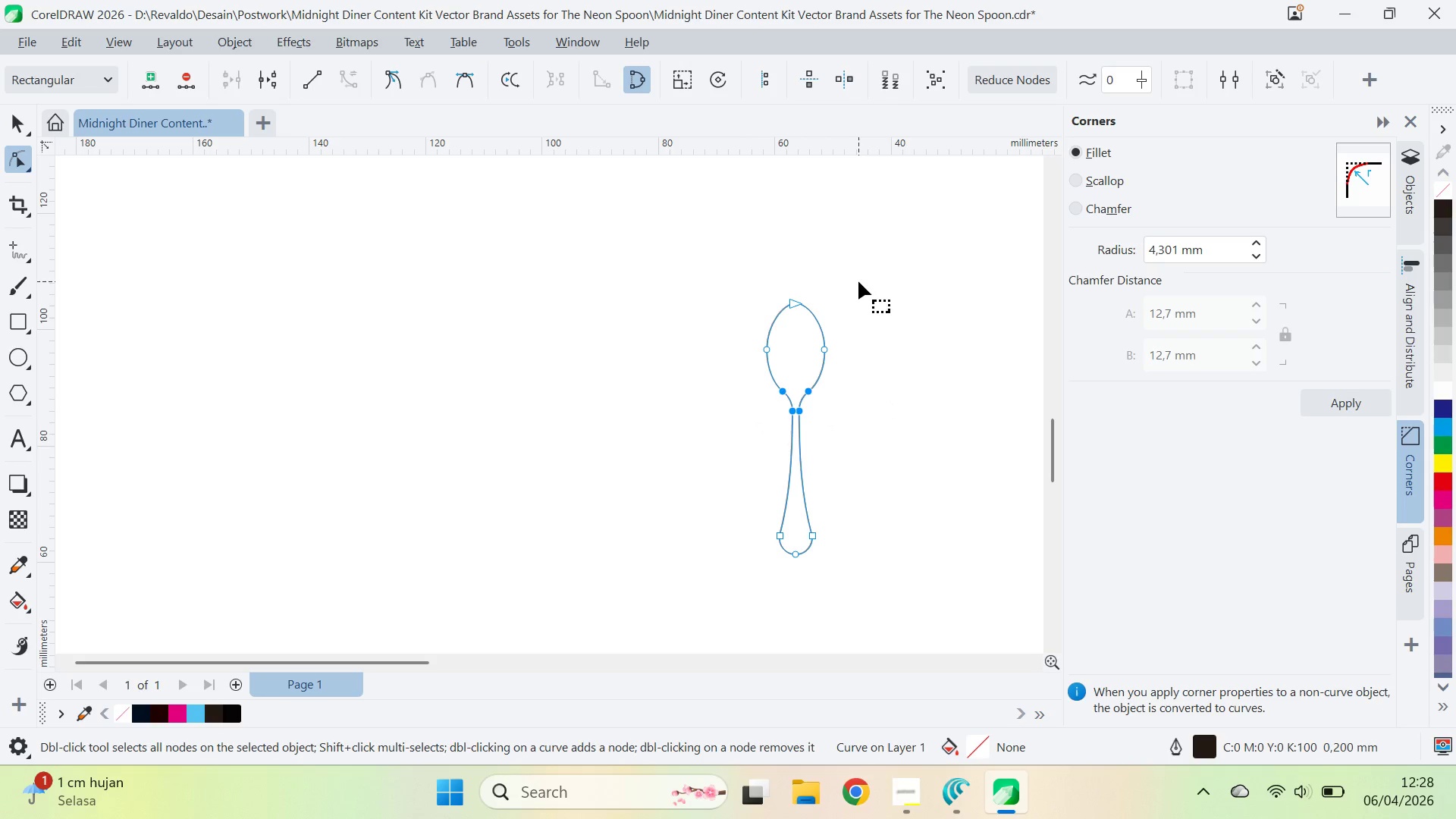 
left_click([858, 281])
 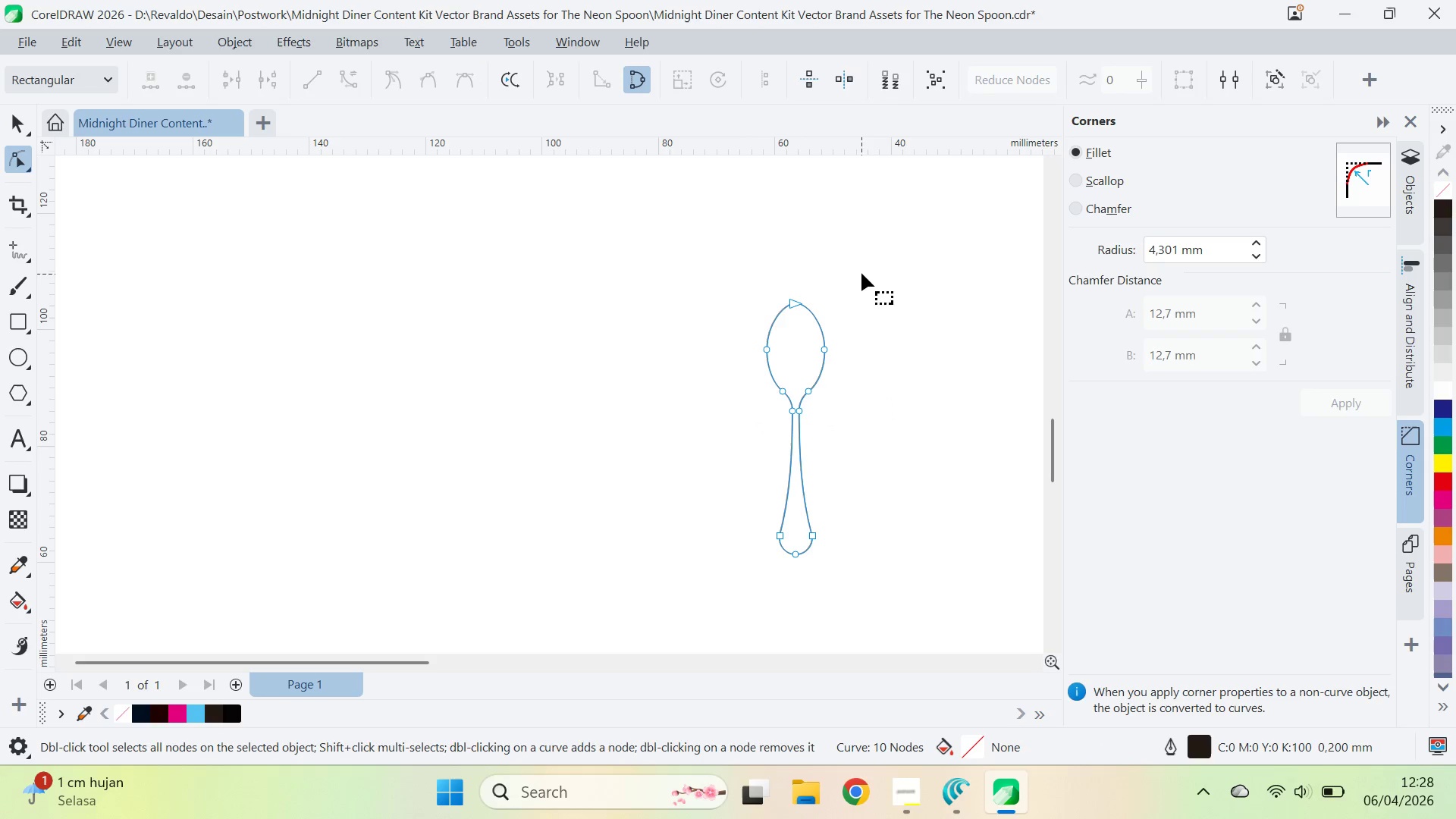 
left_click_drag(start_coordinate=[861, 273], to_coordinate=[839, 285])
 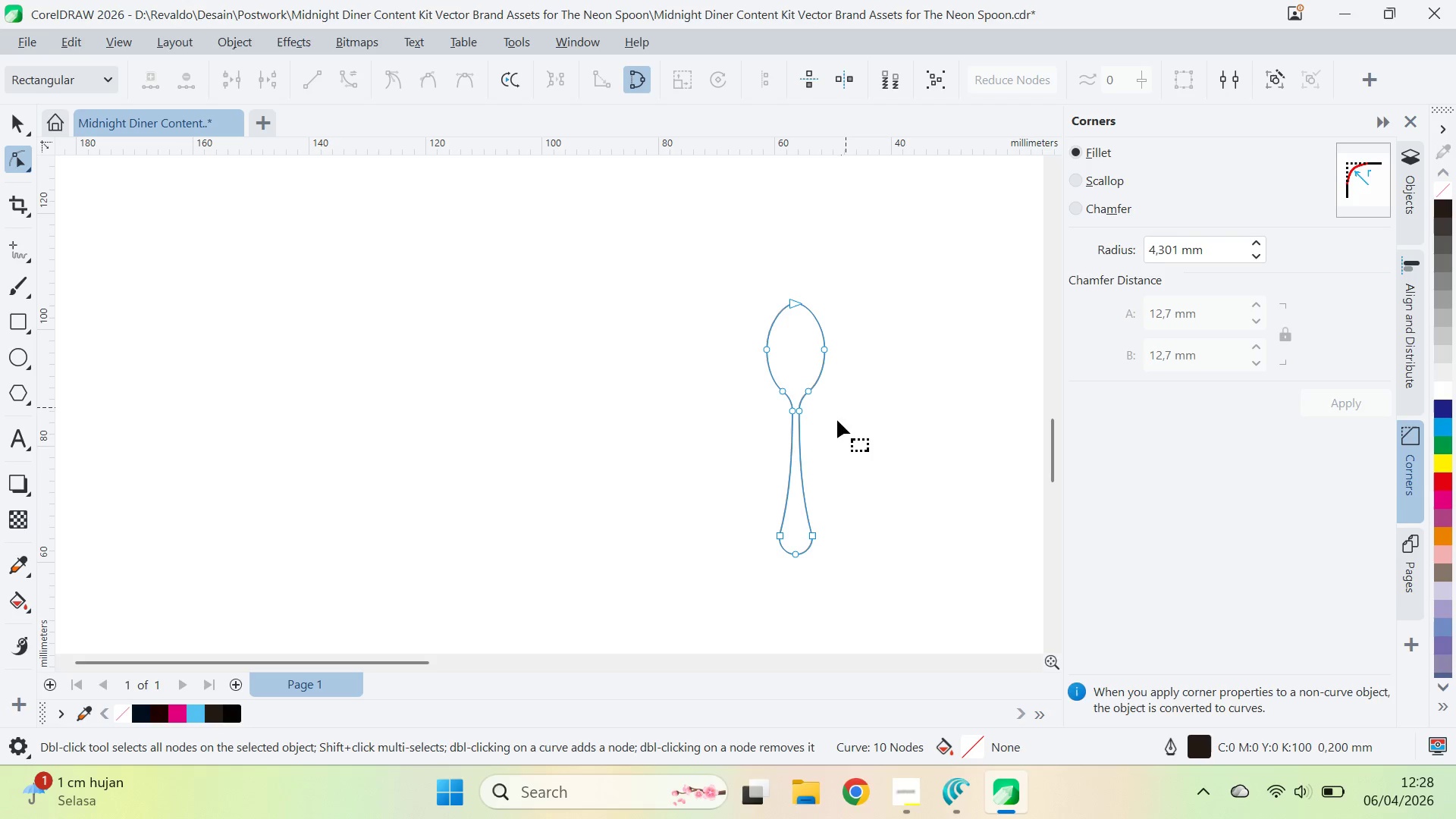 
left_click_drag(start_coordinate=[829, 435], to_coordinate=[746, 391])
 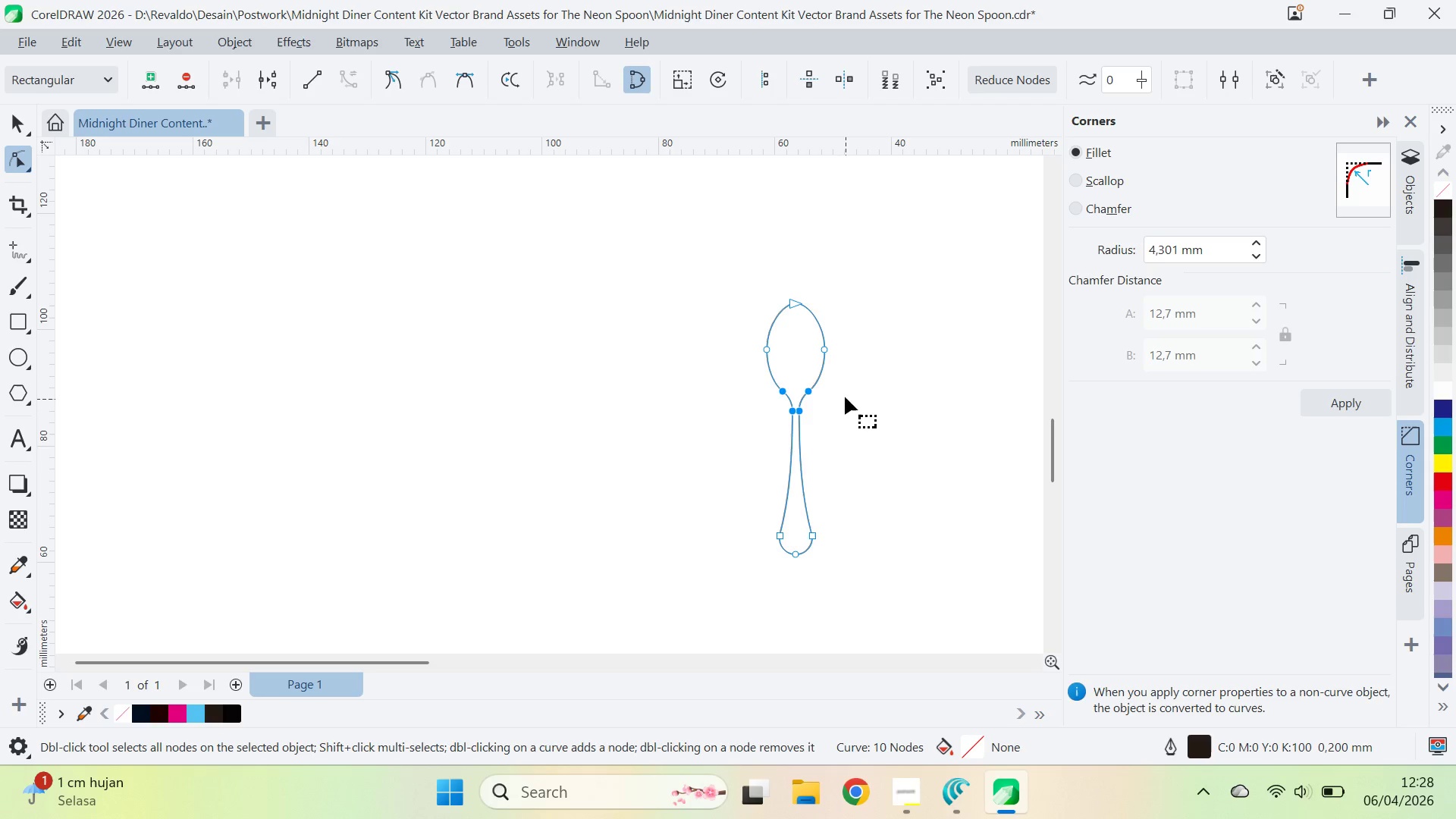 
scroll: coordinate [819, 394], scroll_direction: up, amount: 8.0
 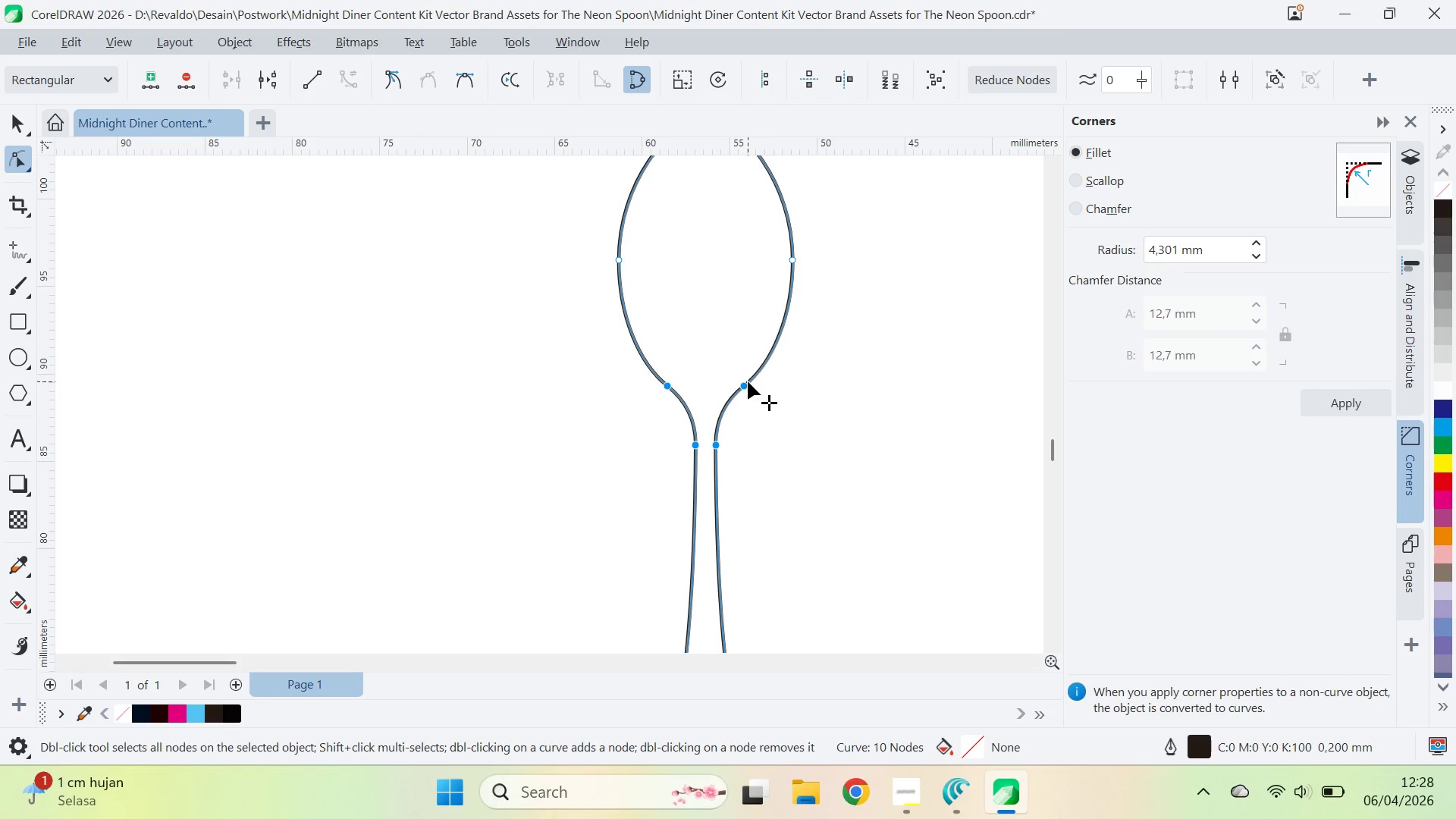 
left_click_drag(start_coordinate=[748, 381], to_coordinate=[749, 369])
 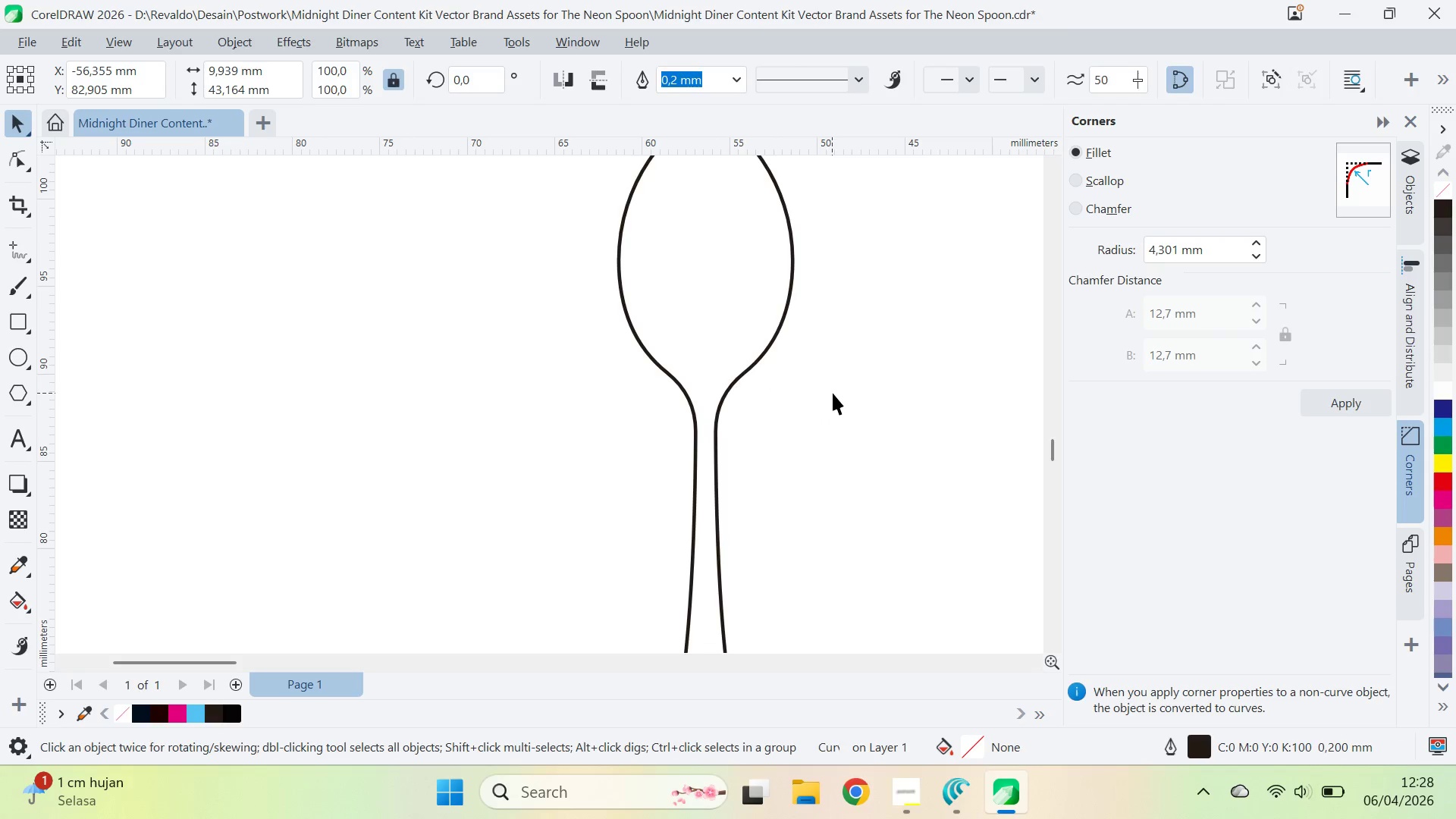 
hold_key(key=ShiftLeft, duration=0.83)
 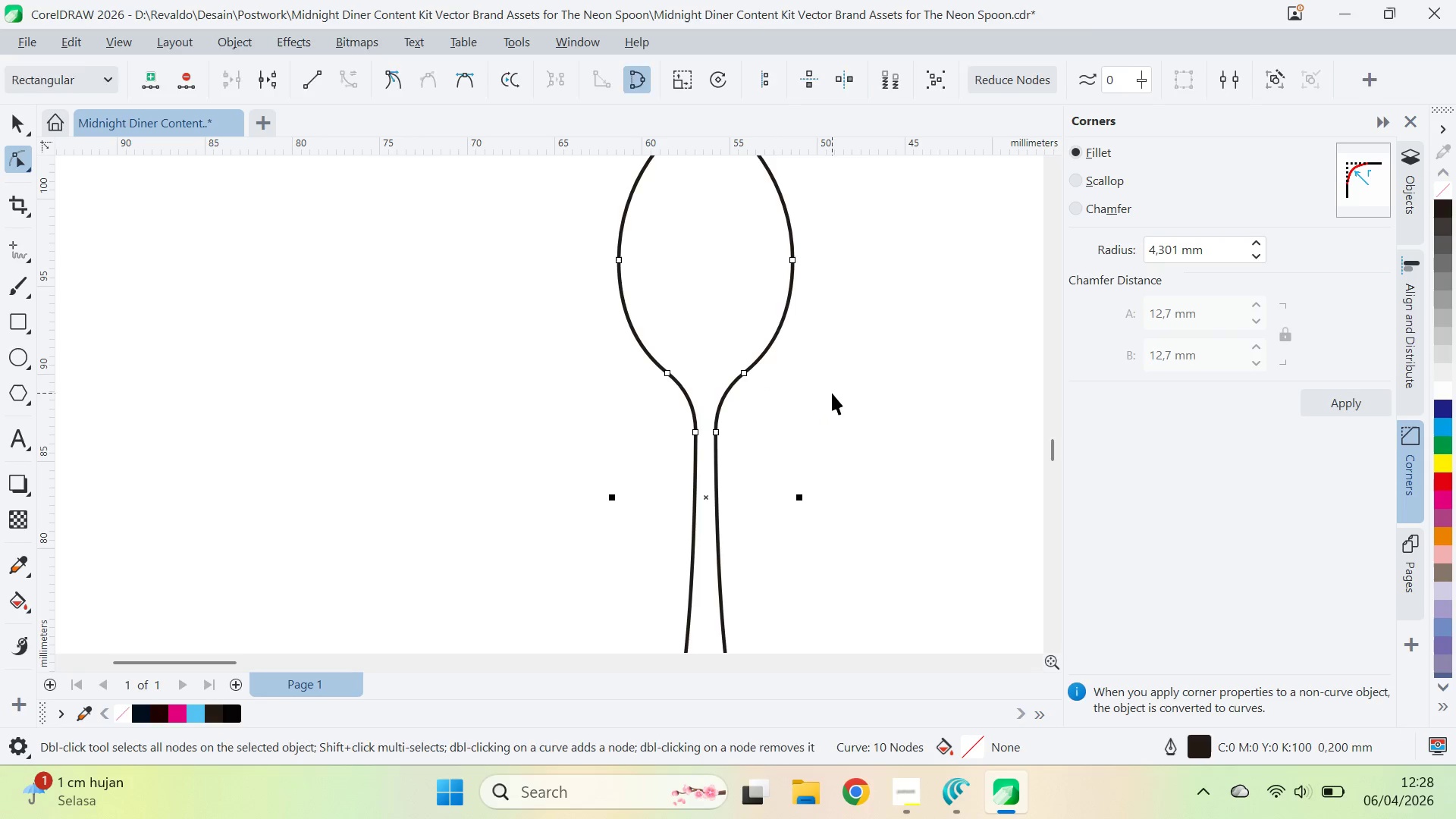 
key(V)
 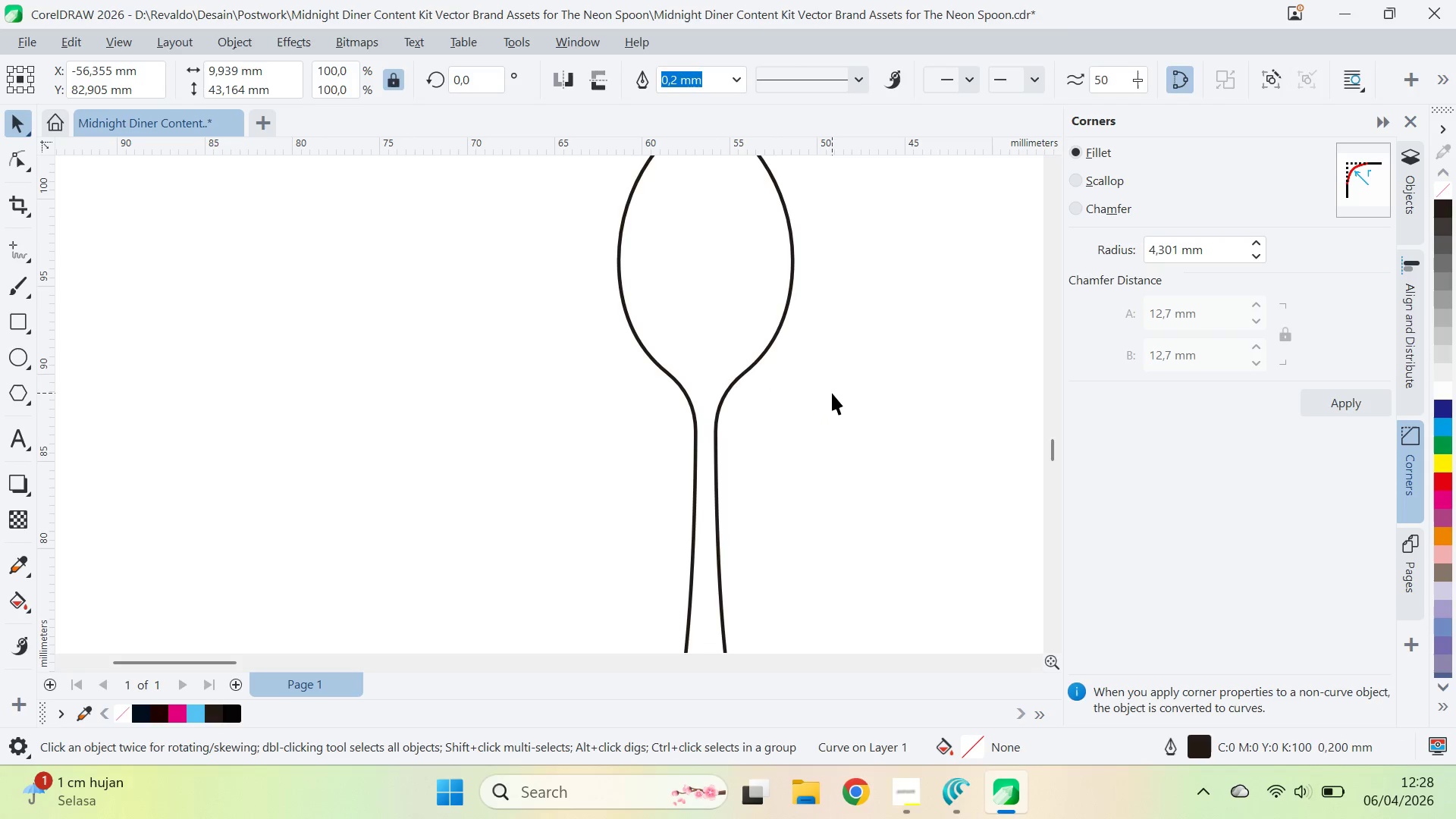 
left_click([832, 393])
 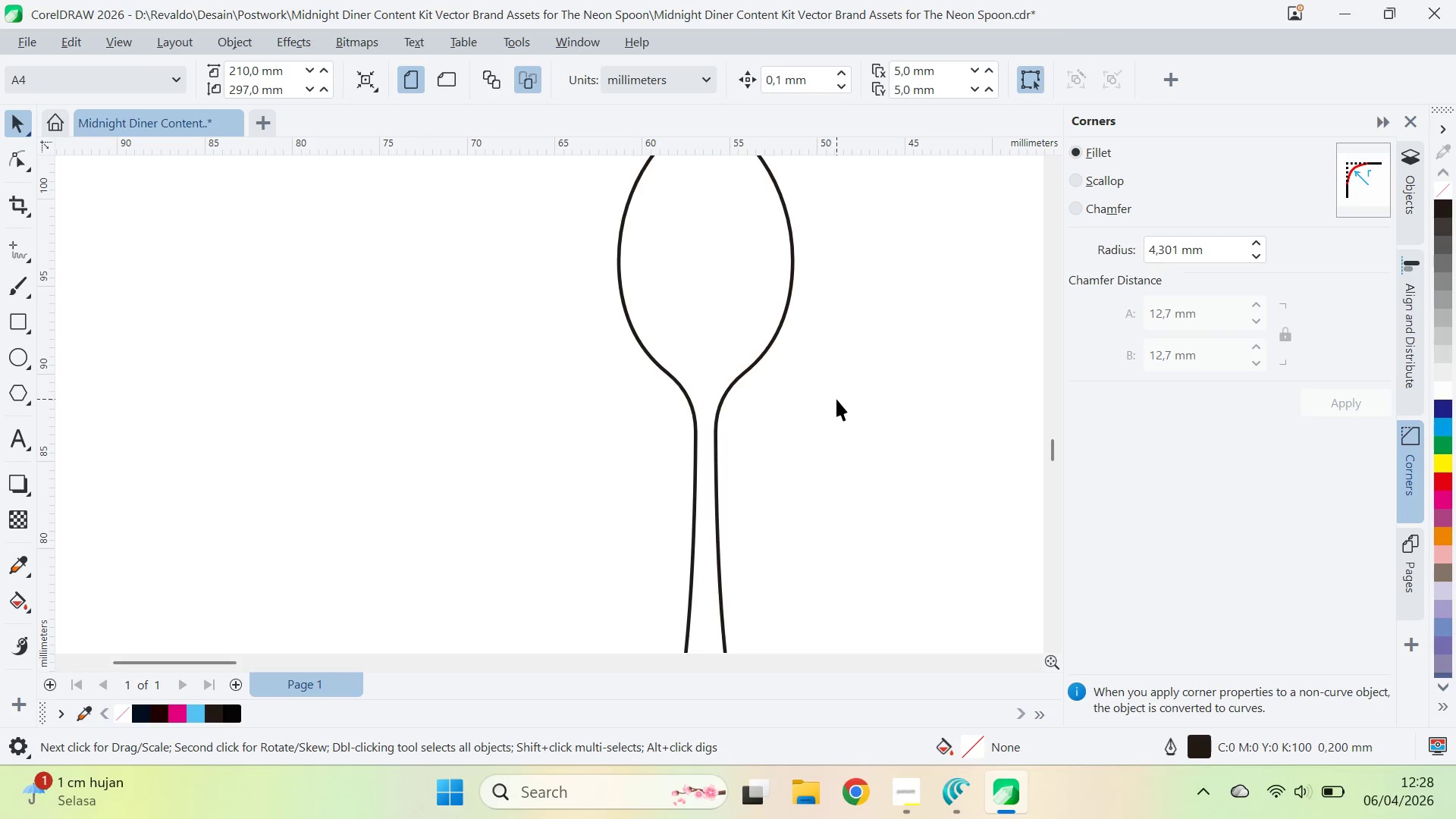 
scroll: coordinate [855, 441], scroll_direction: down, amount: 9.0
 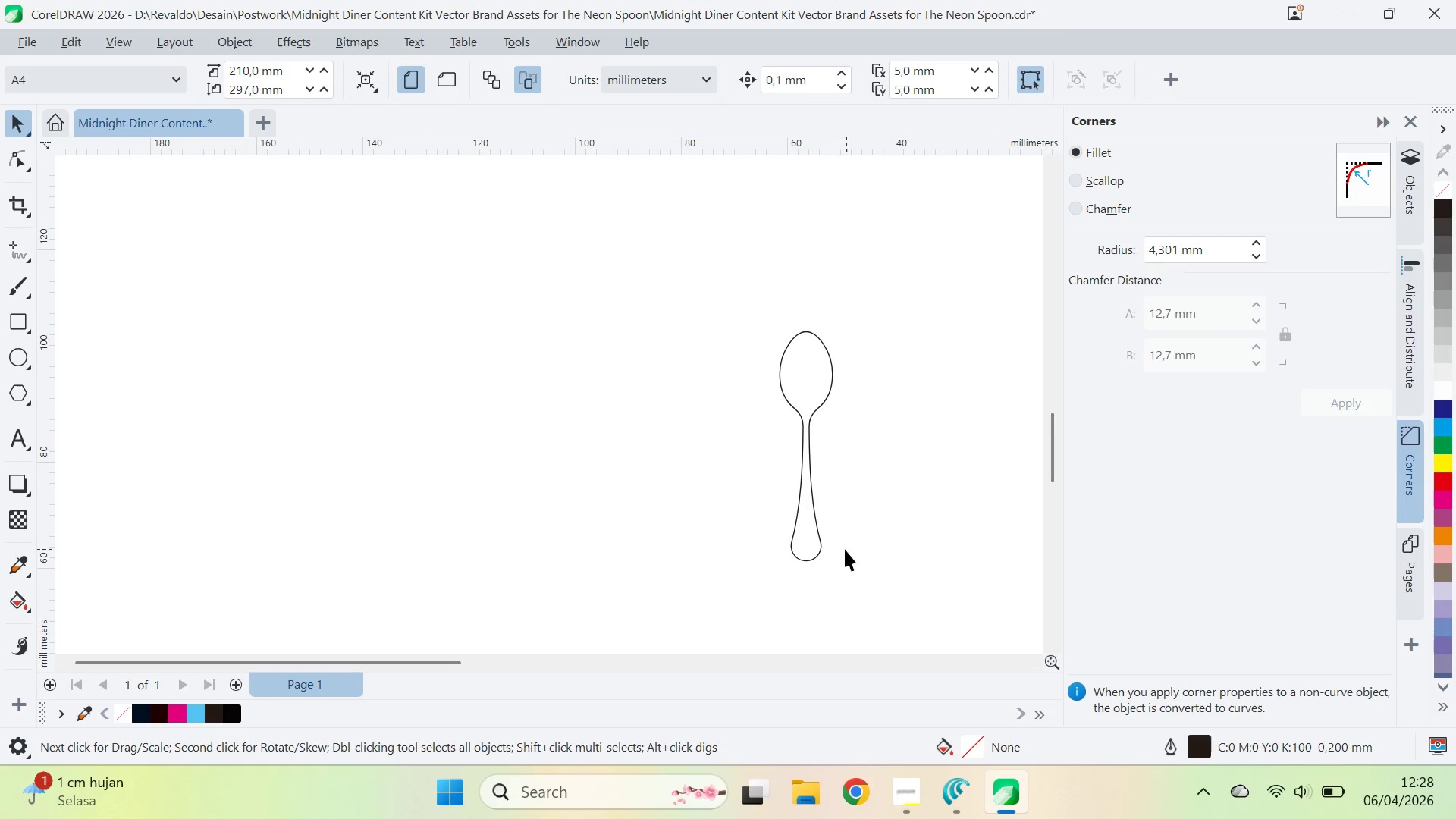 
left_click([822, 554])
 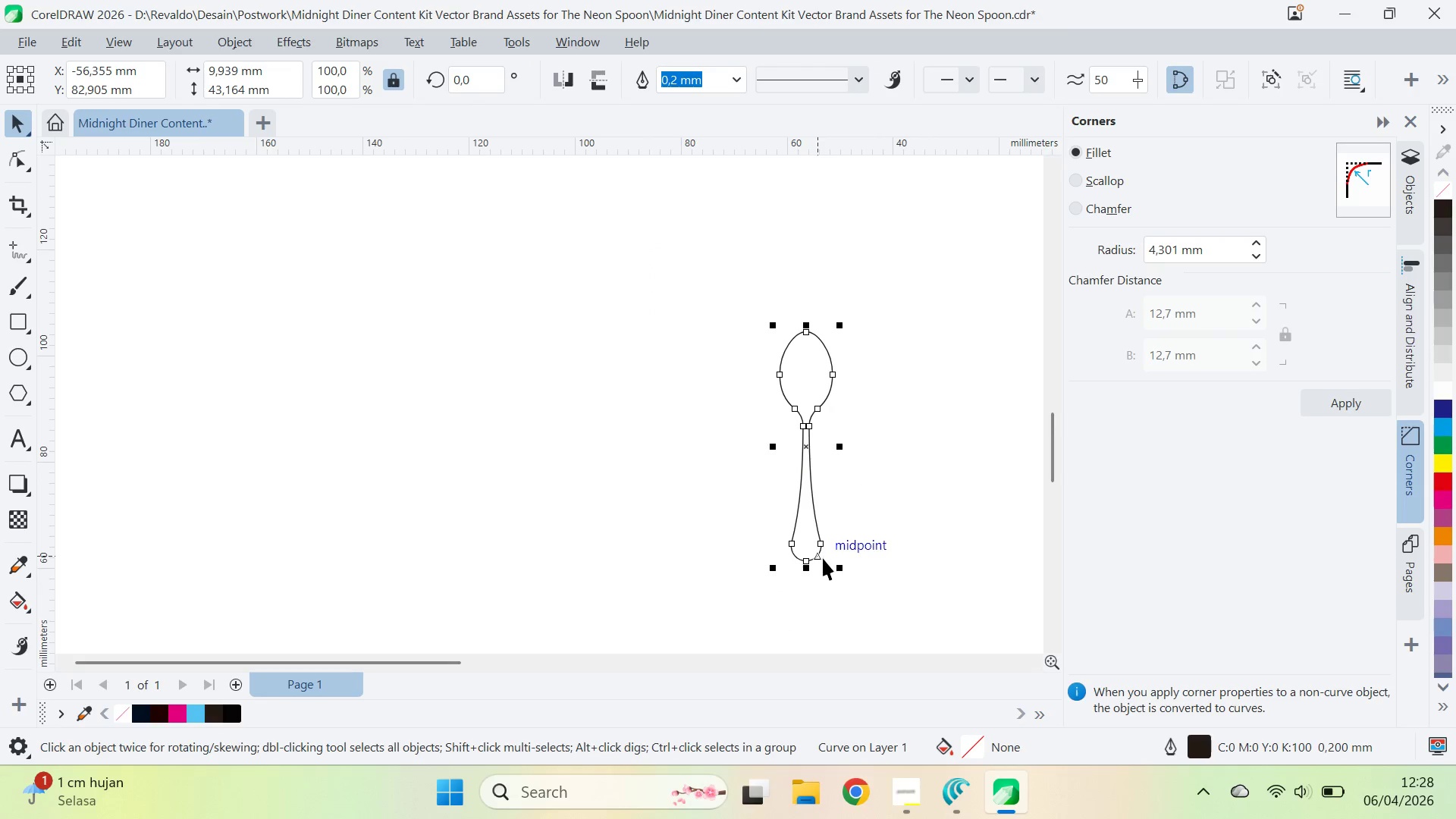 
key(A)
 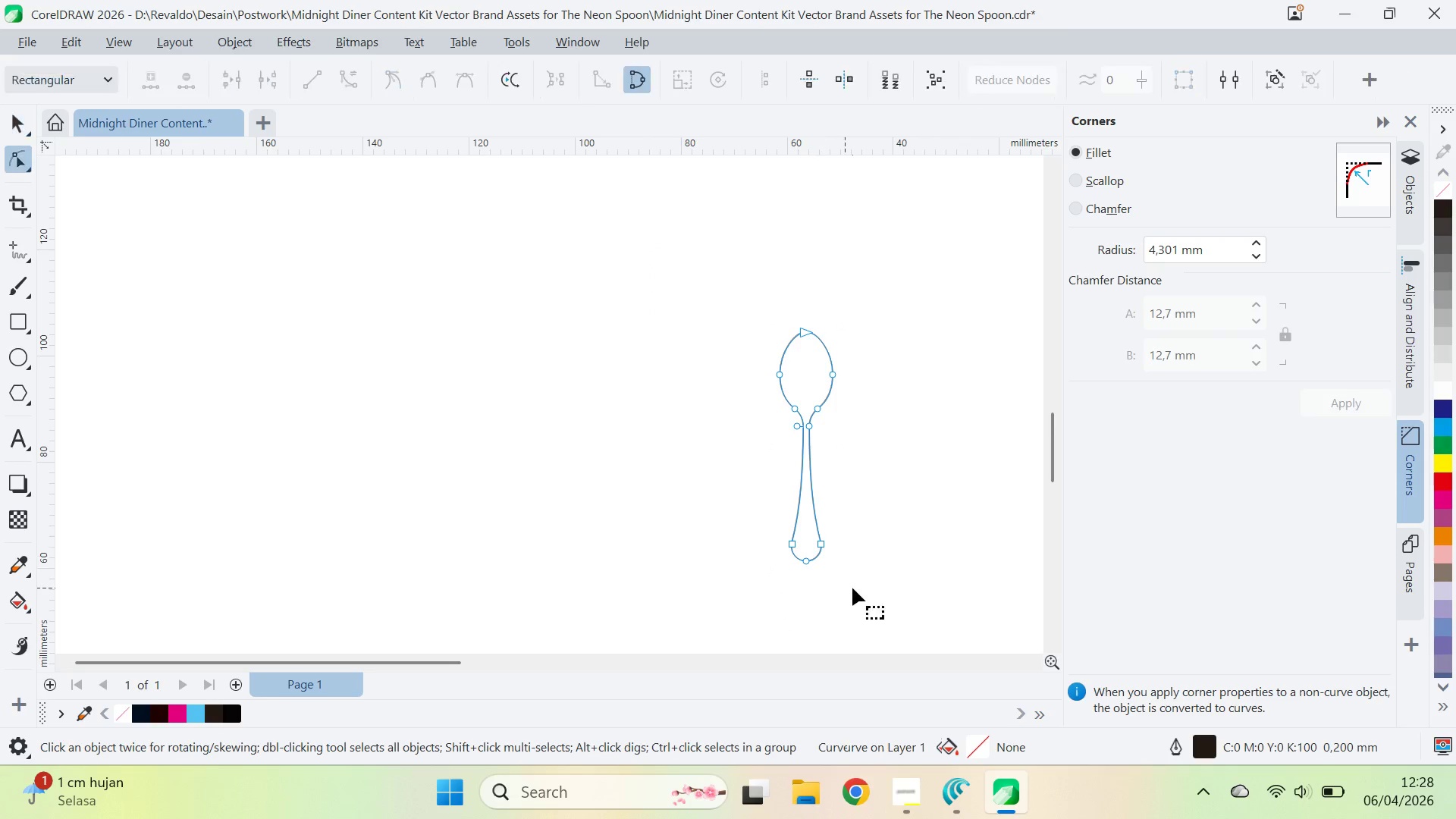 
left_click_drag(start_coordinate=[852, 588], to_coordinate=[738, 509])
 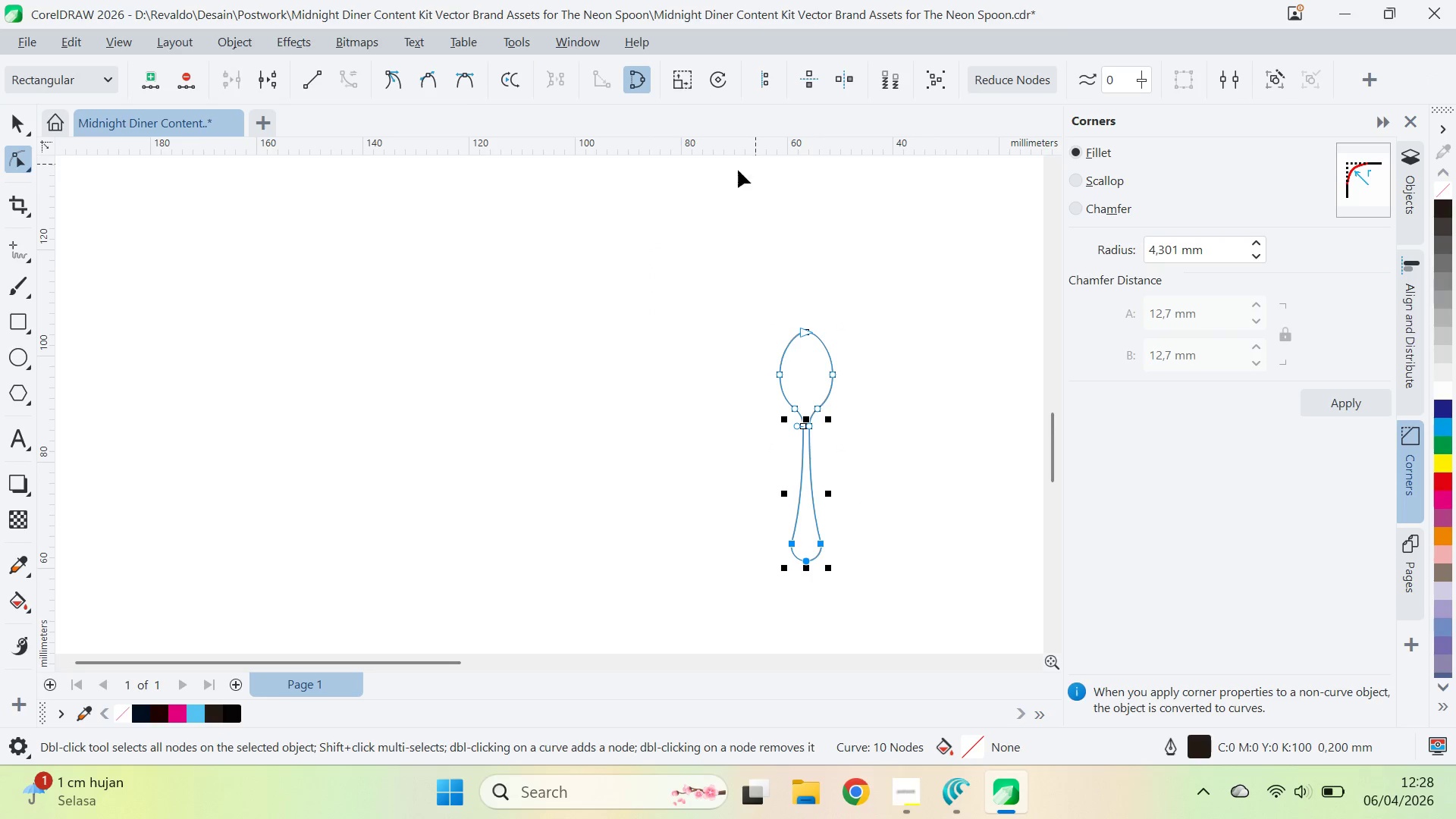 
hold_key(key=ShiftLeft, duration=1.52)
left_click_drag(start_coordinate=[833, 571], to_coordinate=[829, 572])
 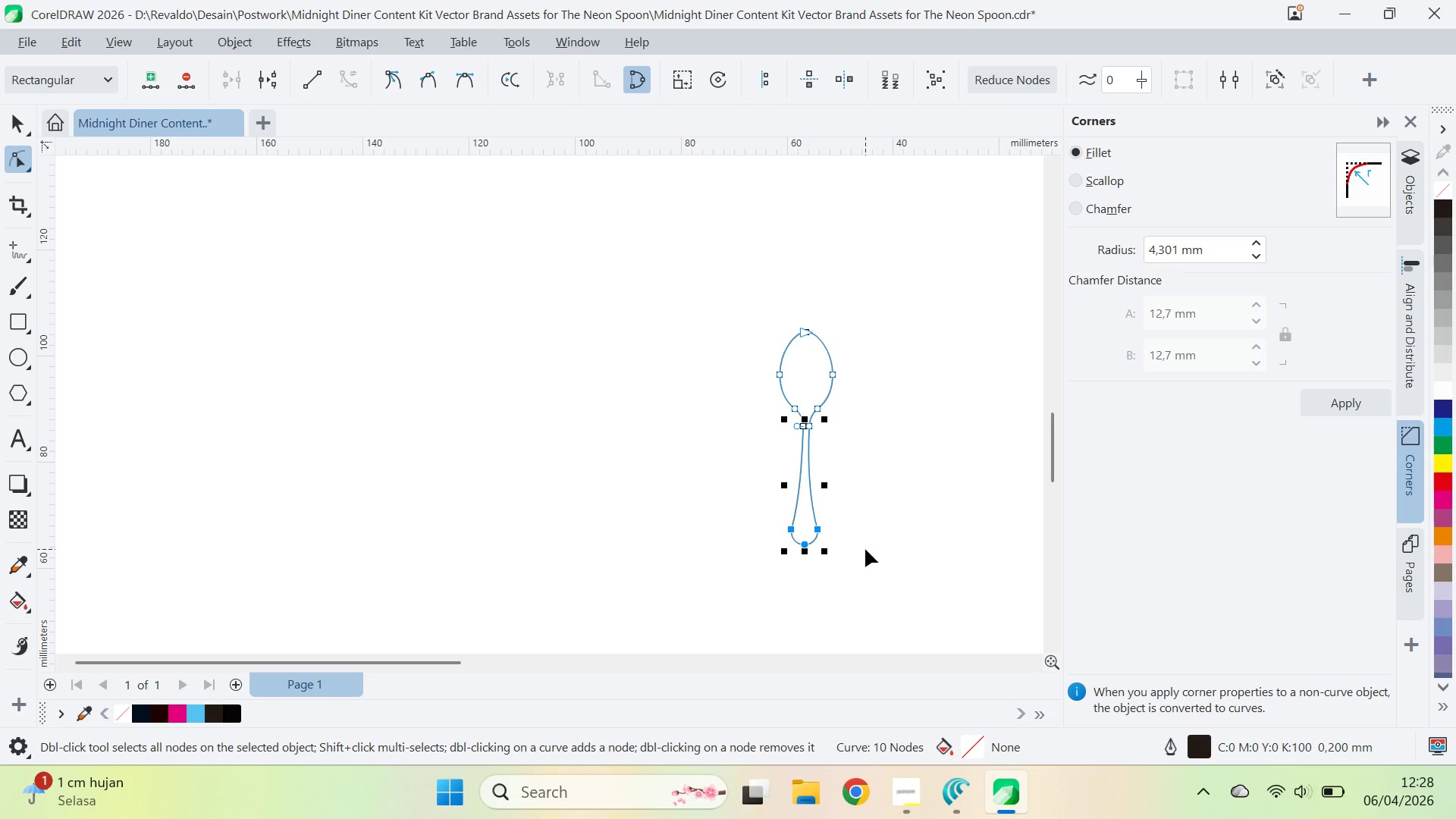 
hold_key(key=ShiftLeft, duration=1.52)
 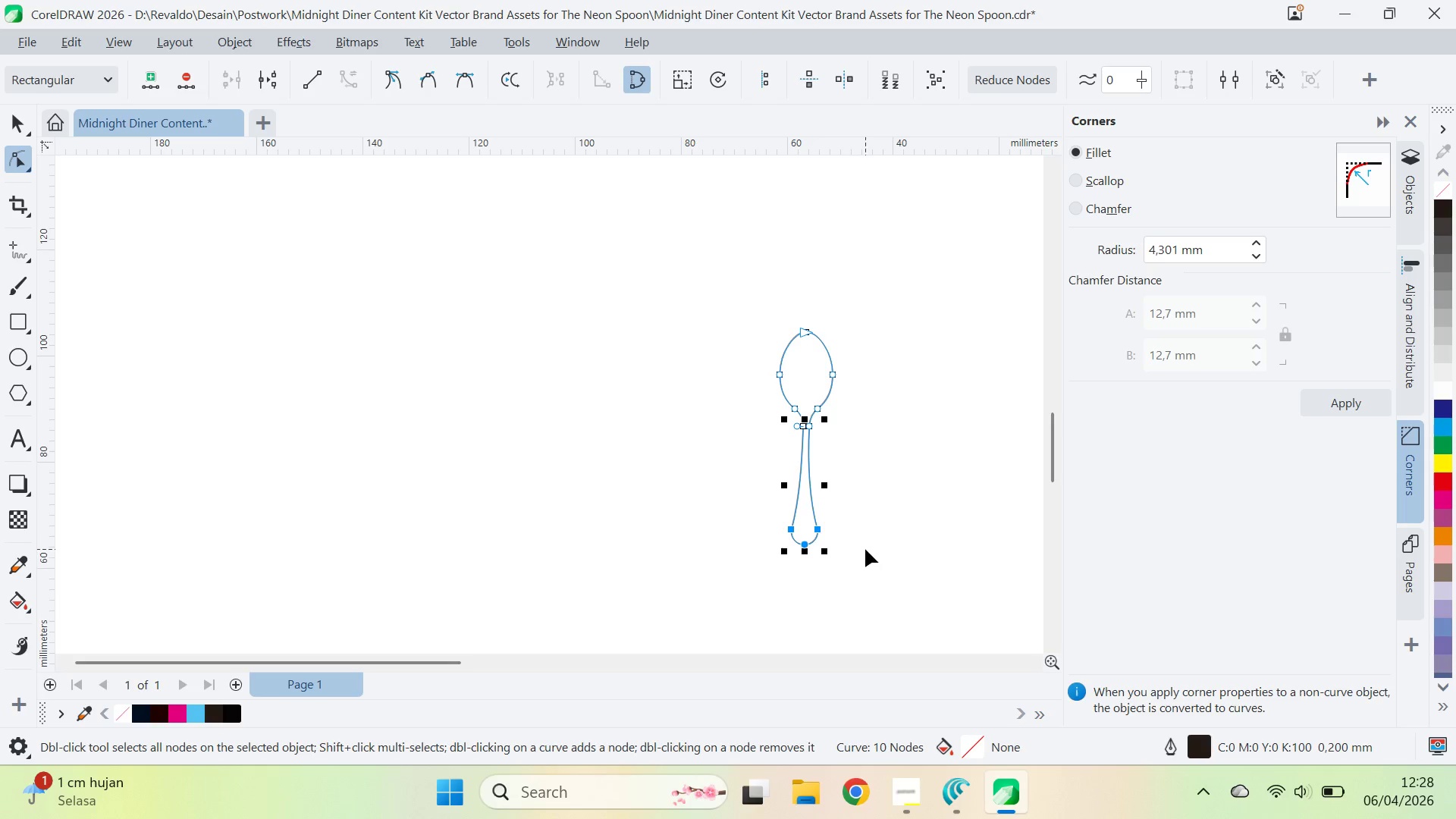 
key(Shift+ShiftLeft)
 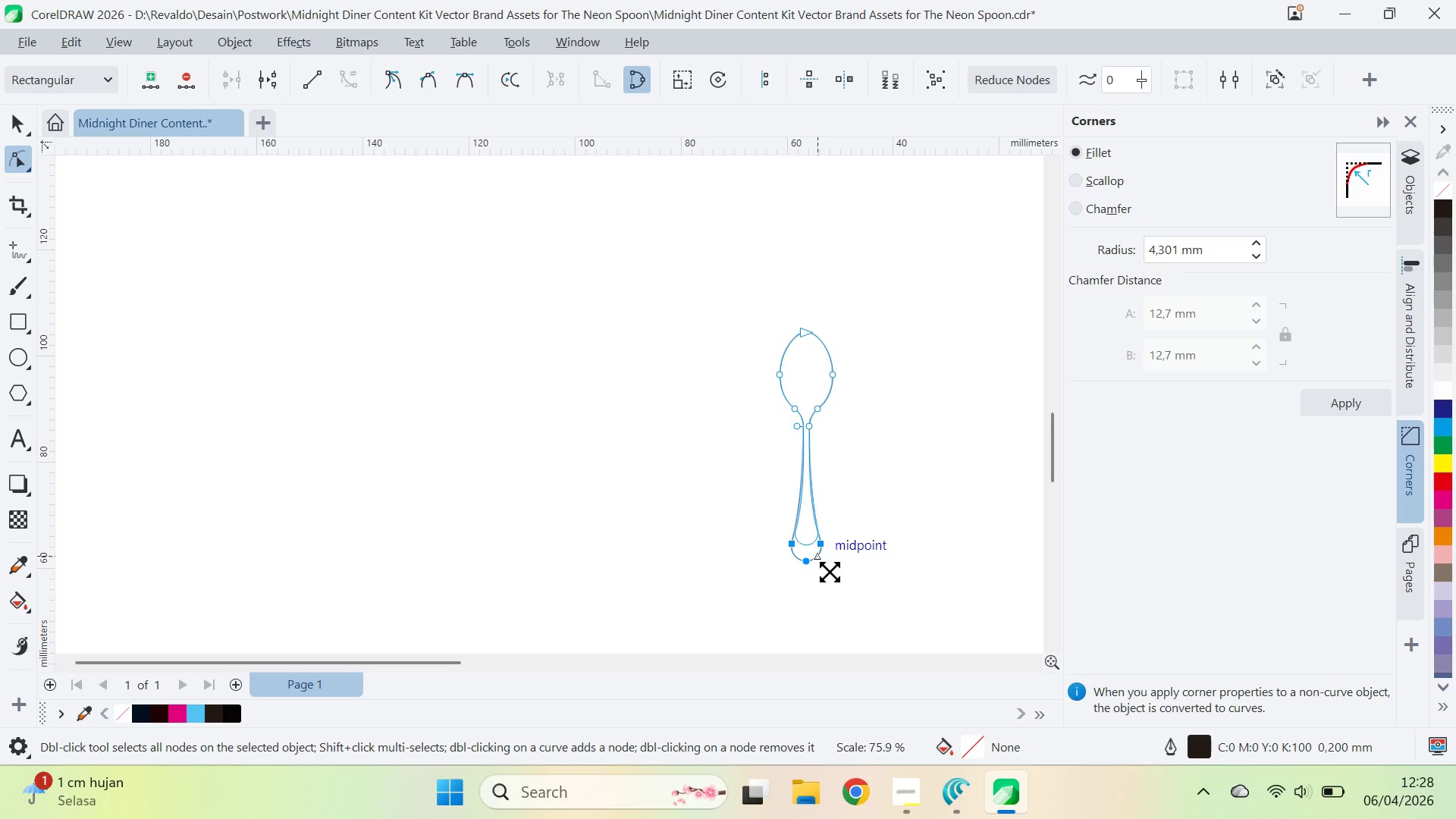 
key(Shift+ShiftLeft)
 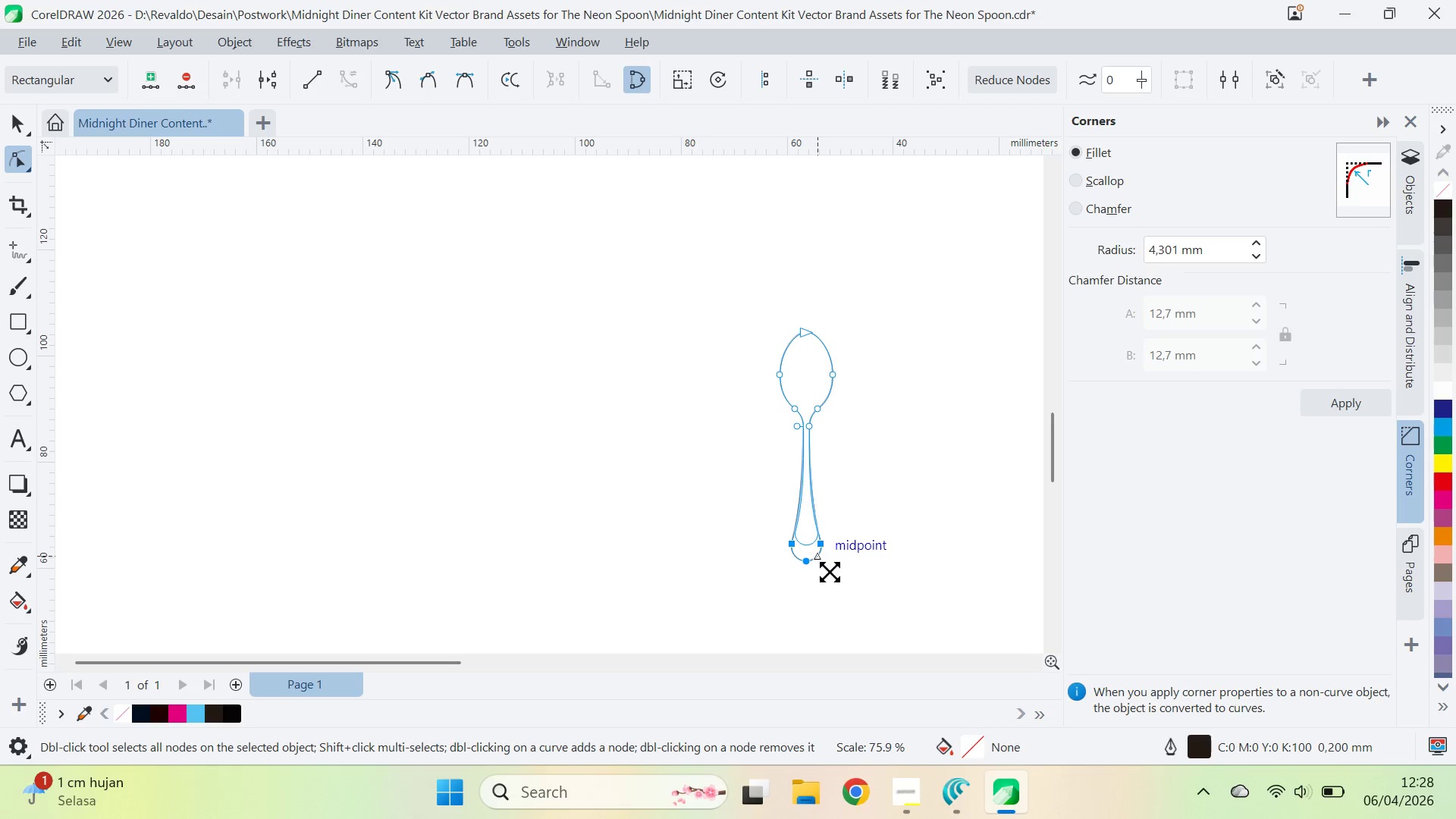 
key(Shift+ShiftLeft)
 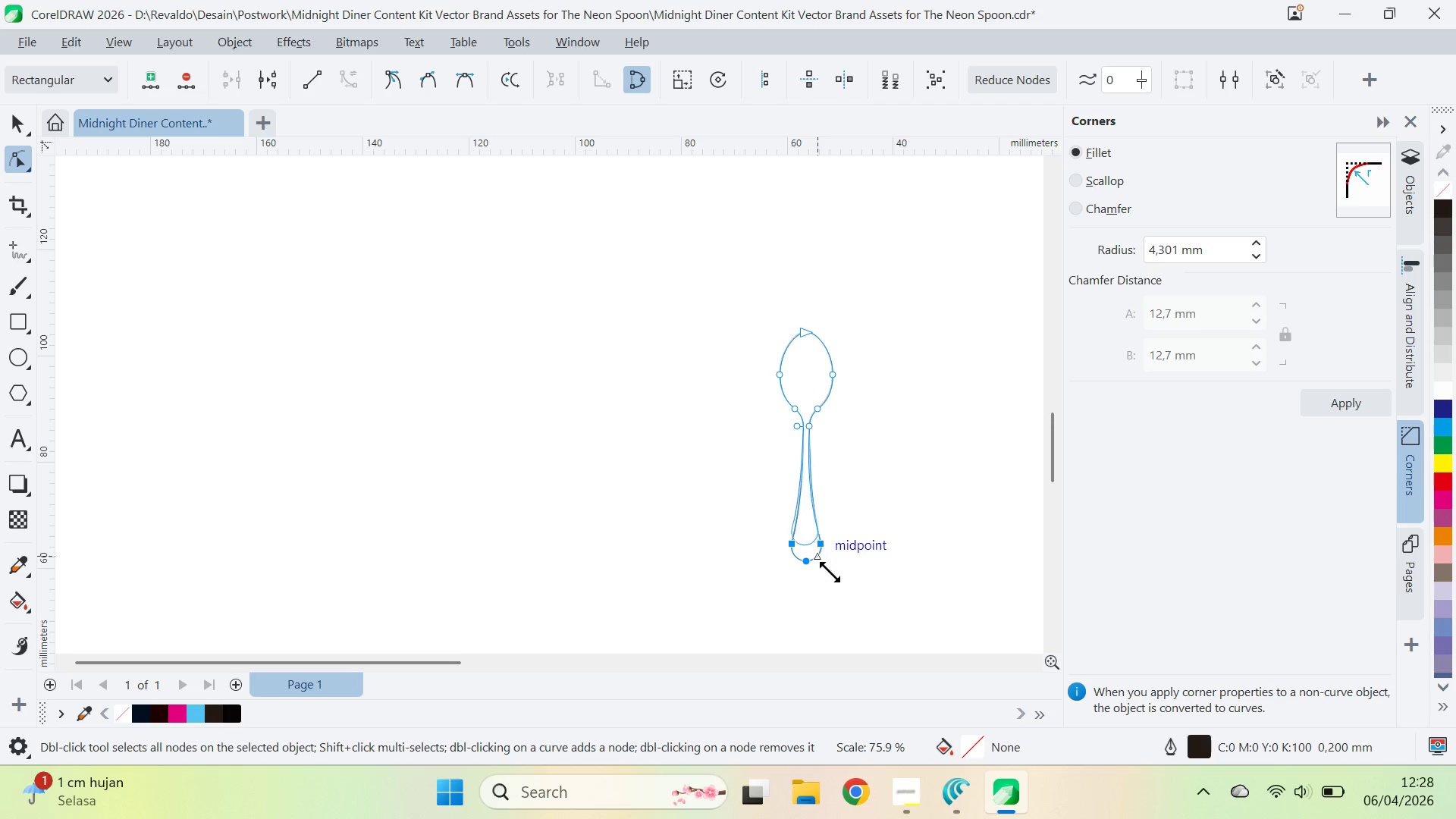 
key(Shift+ShiftLeft)
 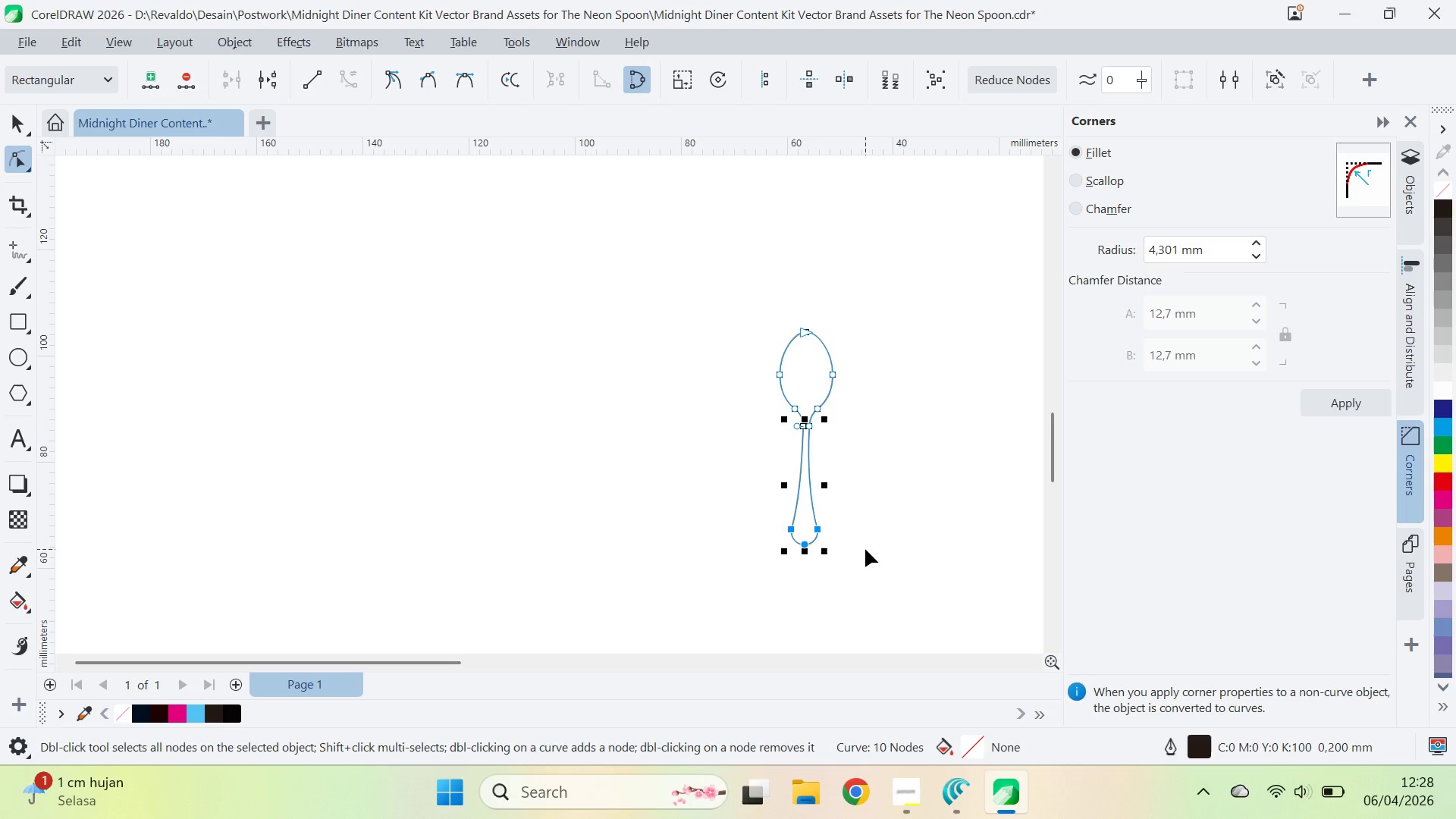 
key(Control+ControlLeft)
 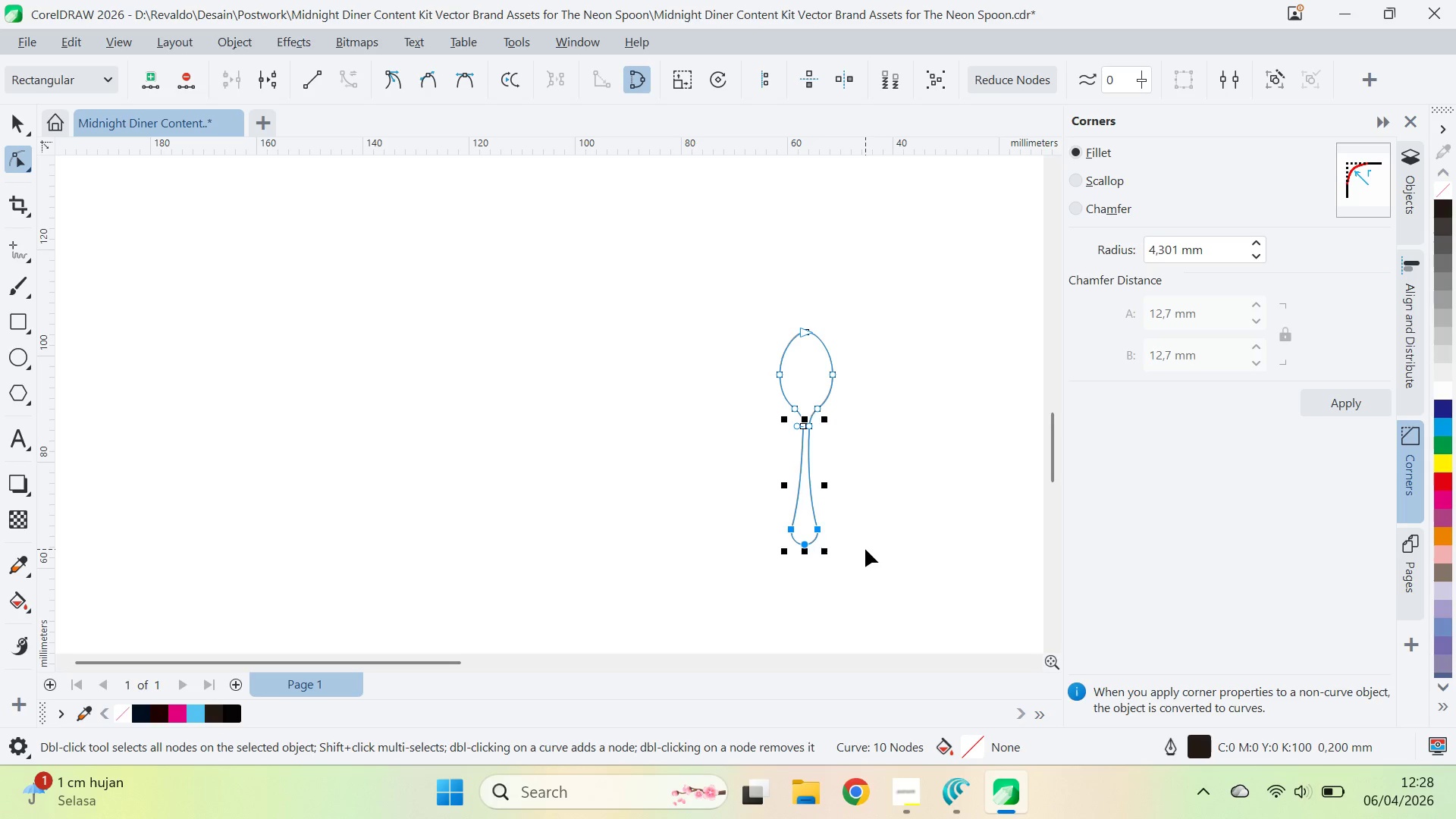 
key(Control+Z)
 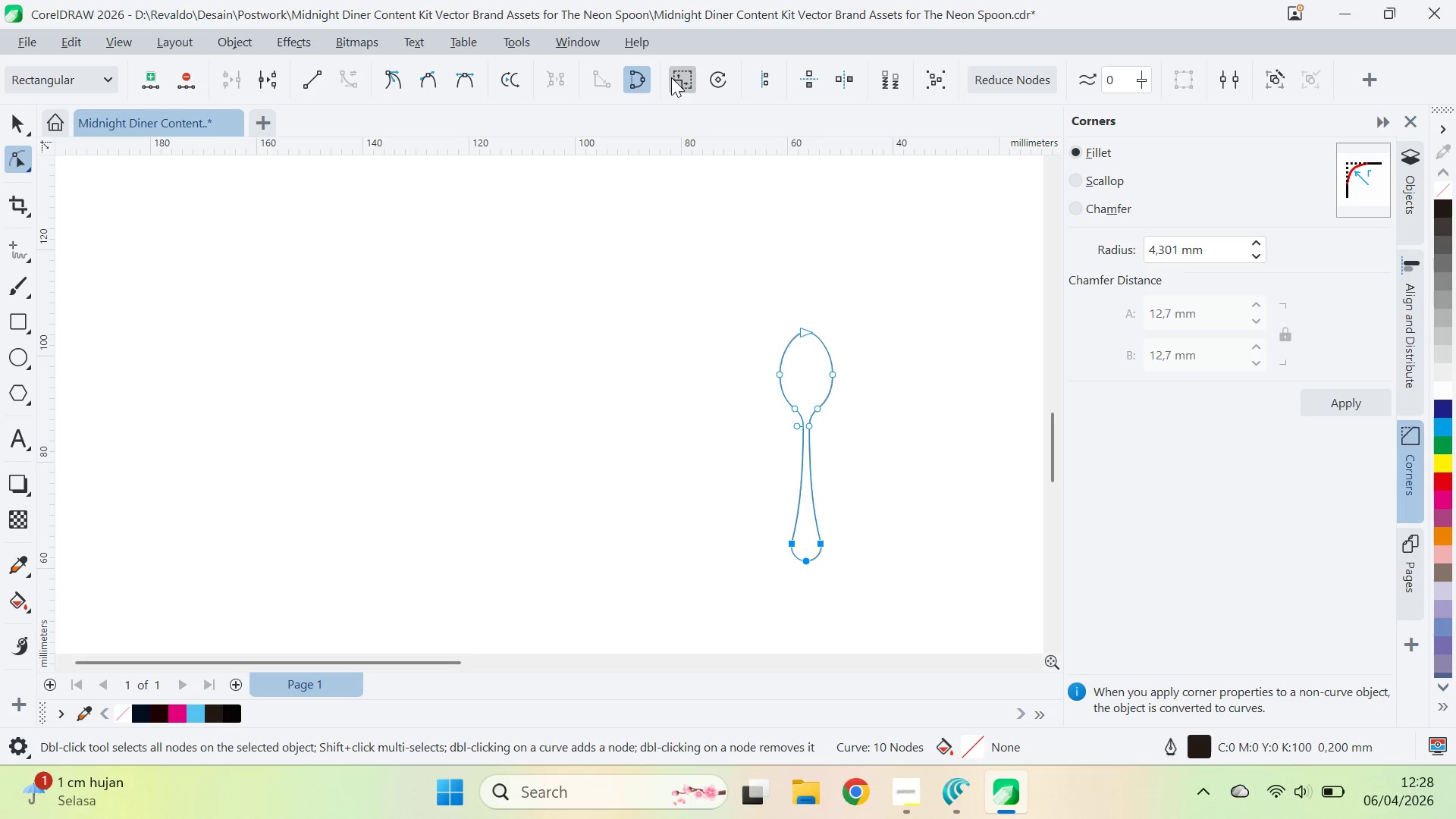 
left_click([675, 81])
 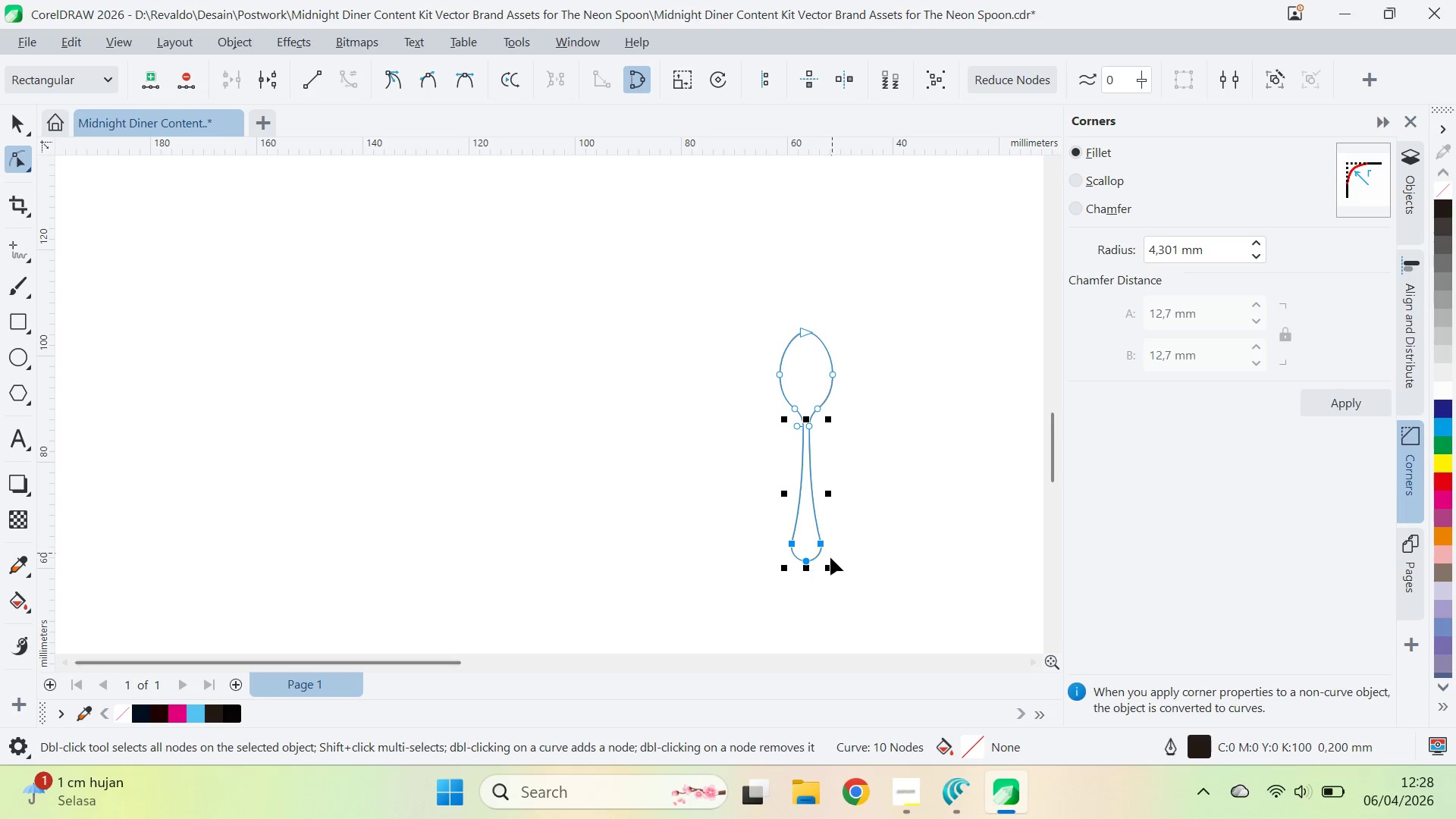 
hold_key(key=ShiftLeft, duration=1.5)
left_click_drag(start_coordinate=[832, 568], to_coordinate=[830, 595])
 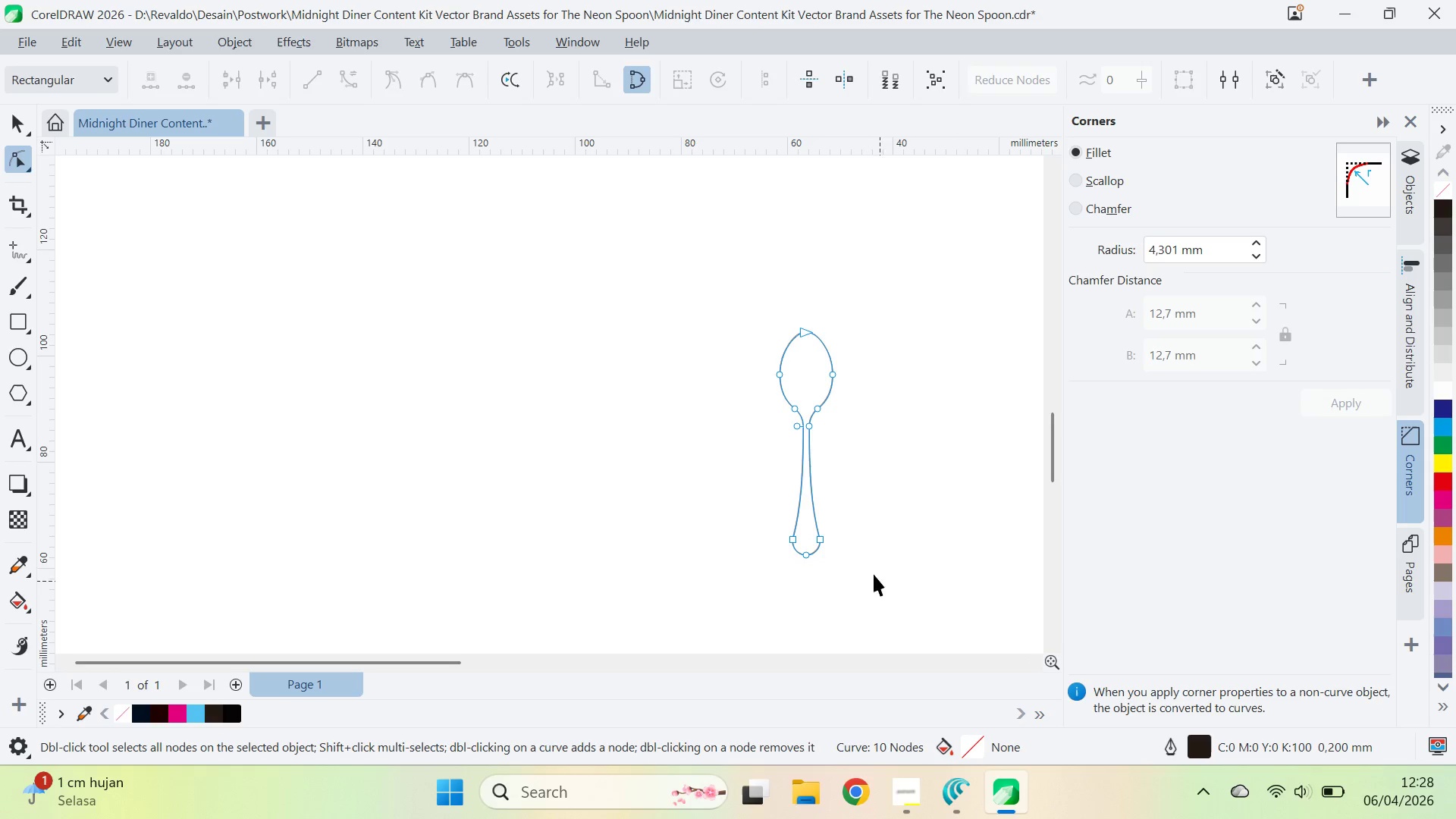 
hold_key(key=ShiftLeft, duration=1.5)
 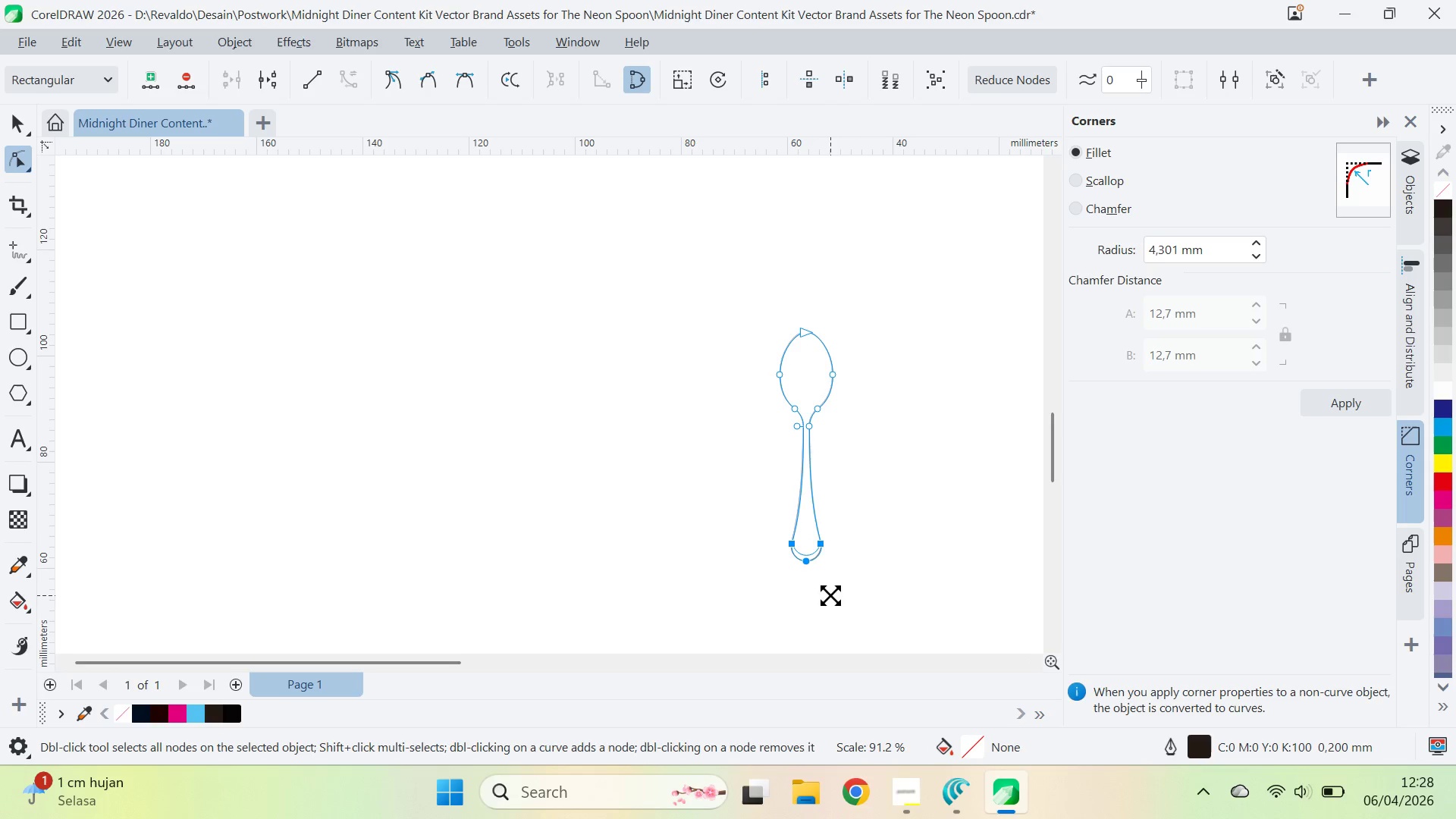 
hold_key(key=ShiftLeft, duration=0.81)
 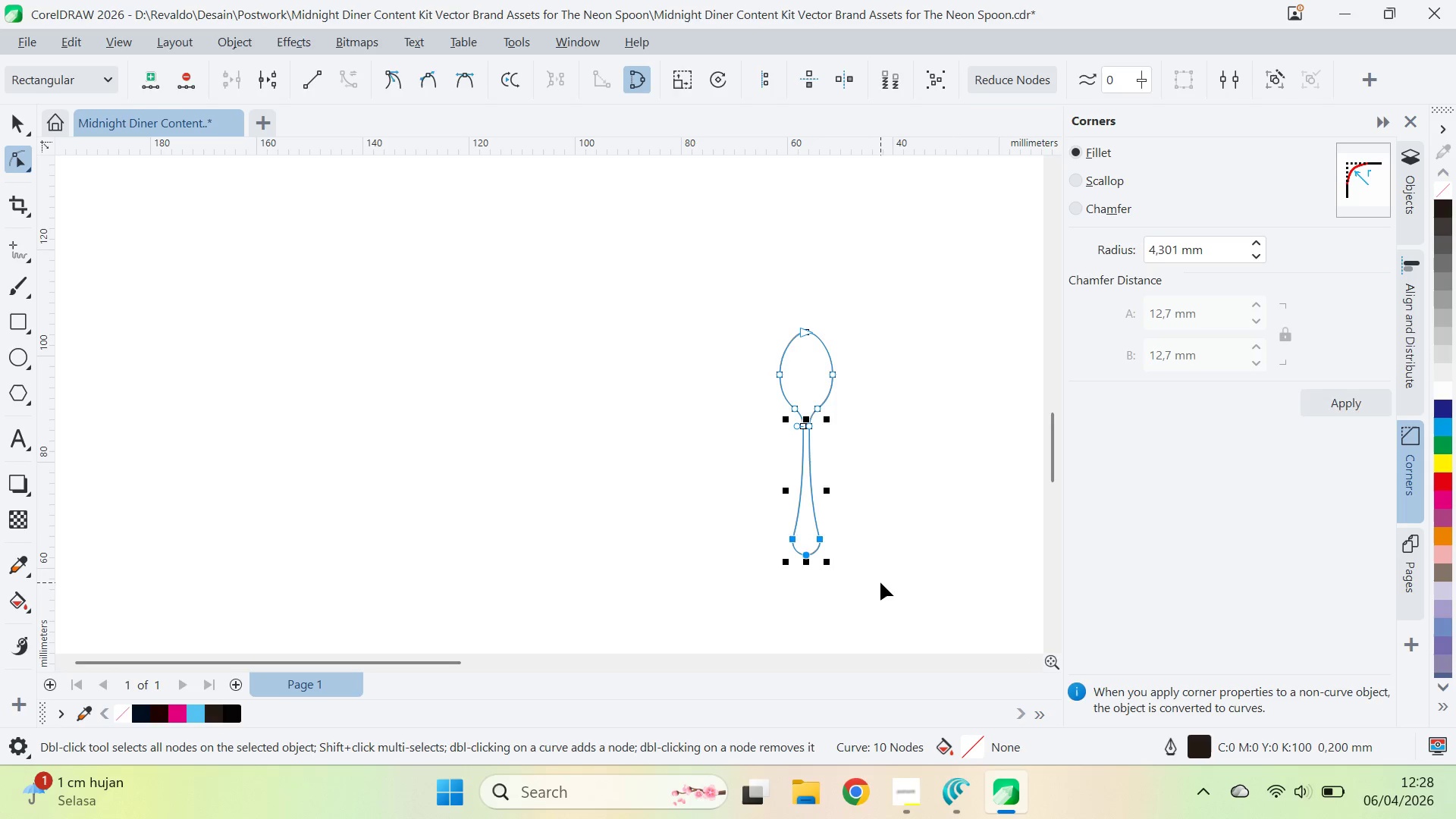 
left_click([880, 582])
 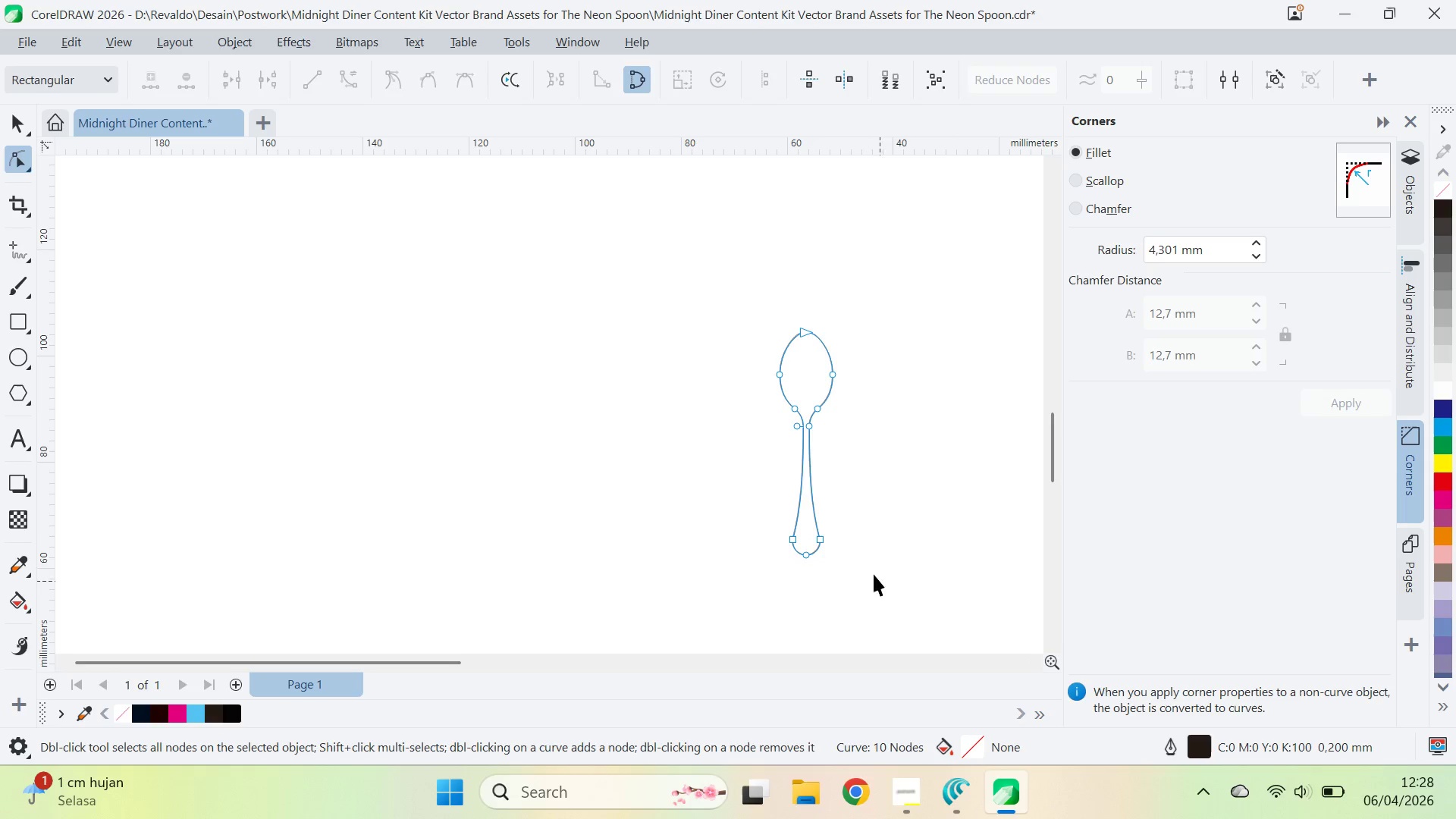 
type(vqv)
 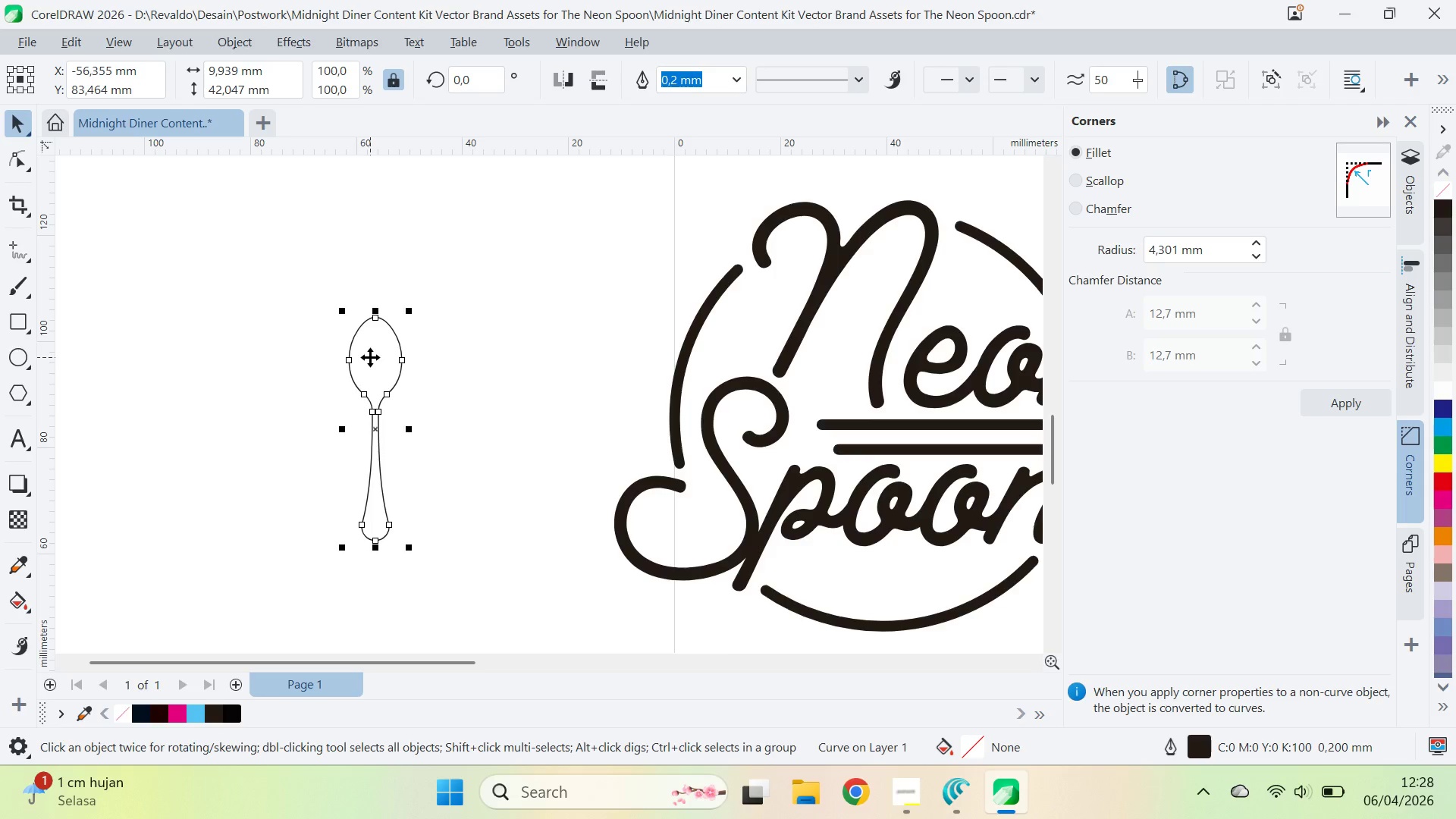 
left_click_drag(start_coordinate=[895, 490], to_coordinate=[464, 475])
 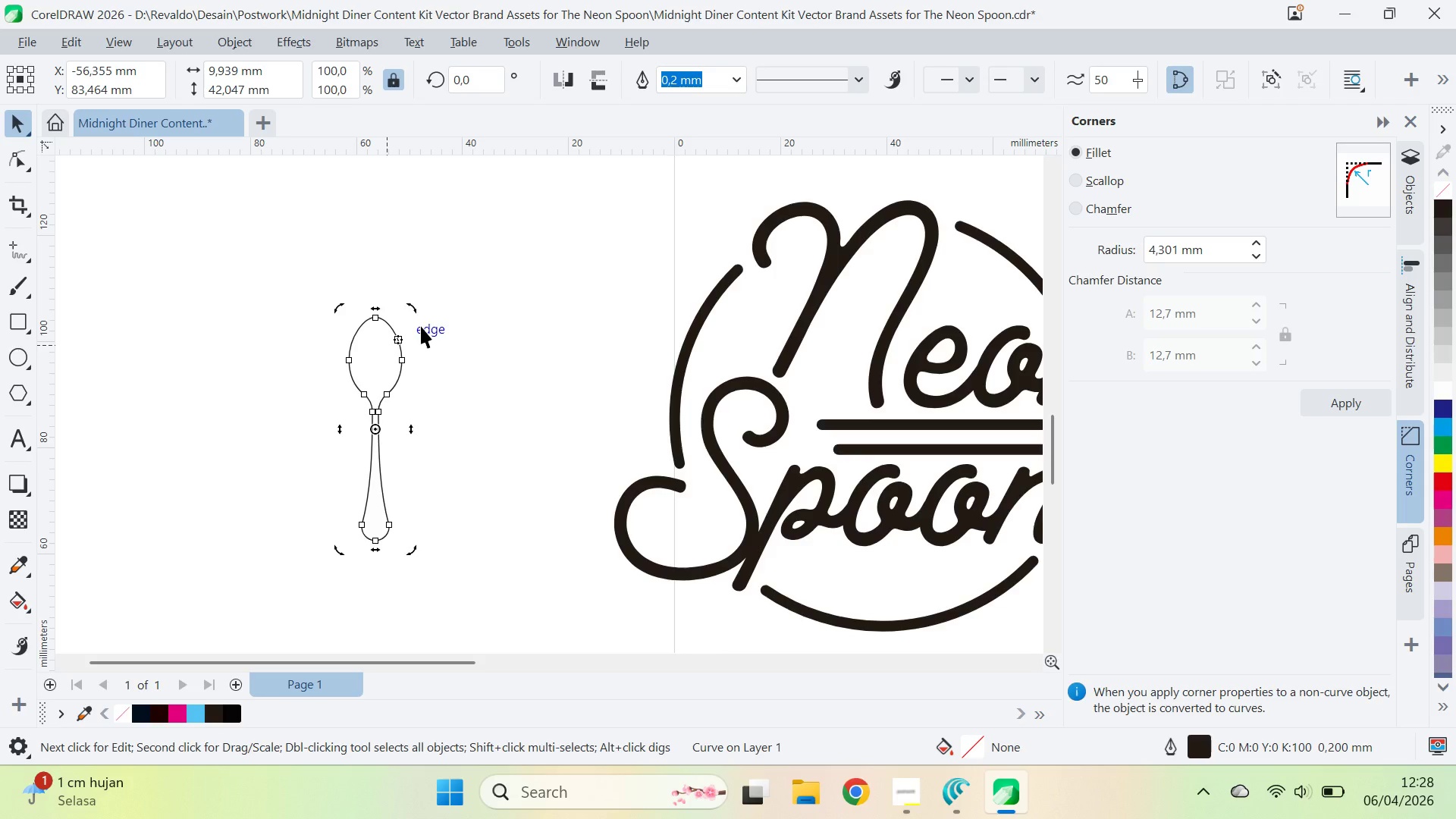 
hold_key(key=ControlLeft, duration=1.5)
left_click_drag(start_coordinate=[415, 300], to_coordinate=[557, 475])
 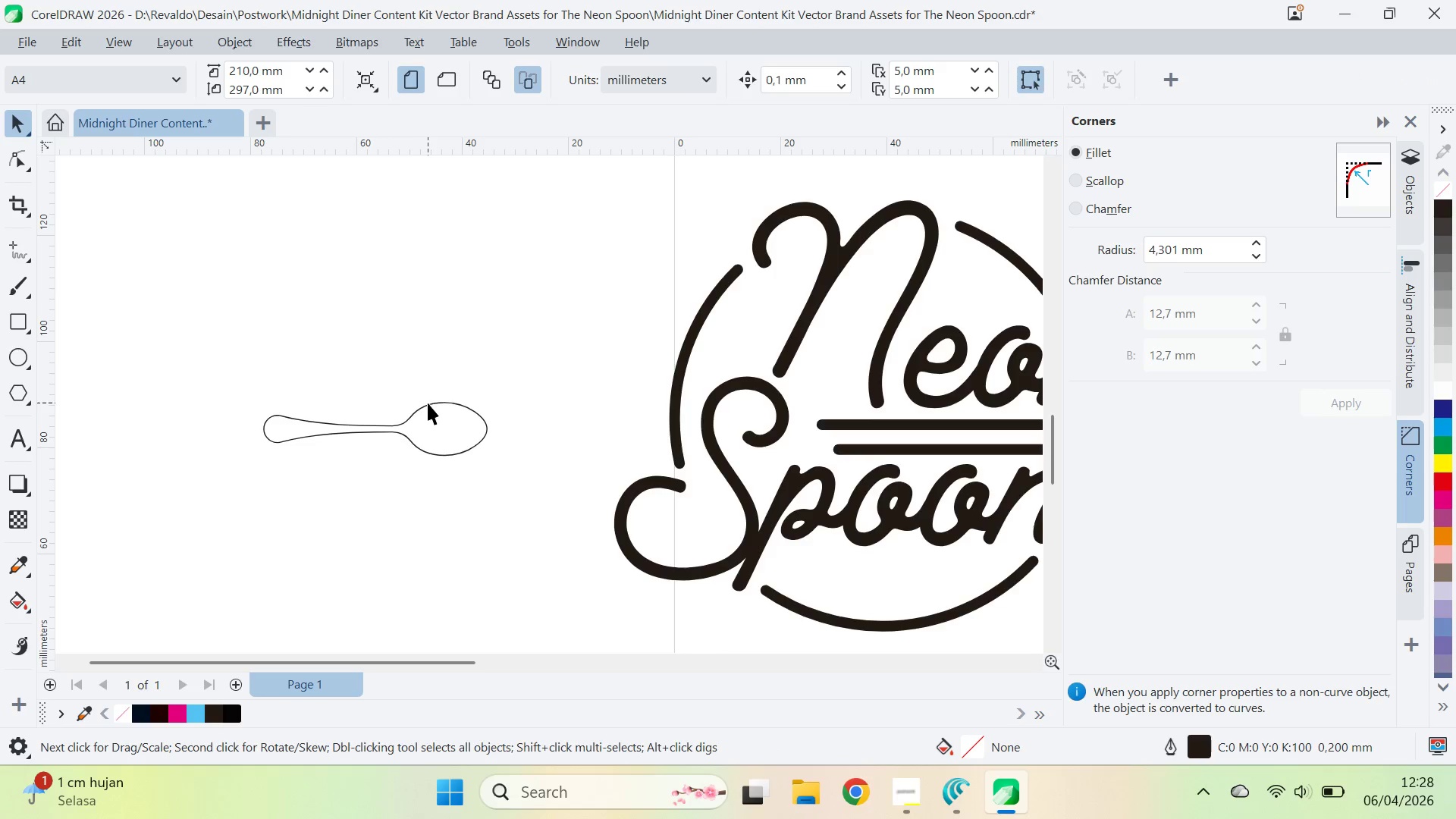 
key(Control+ControlLeft)
 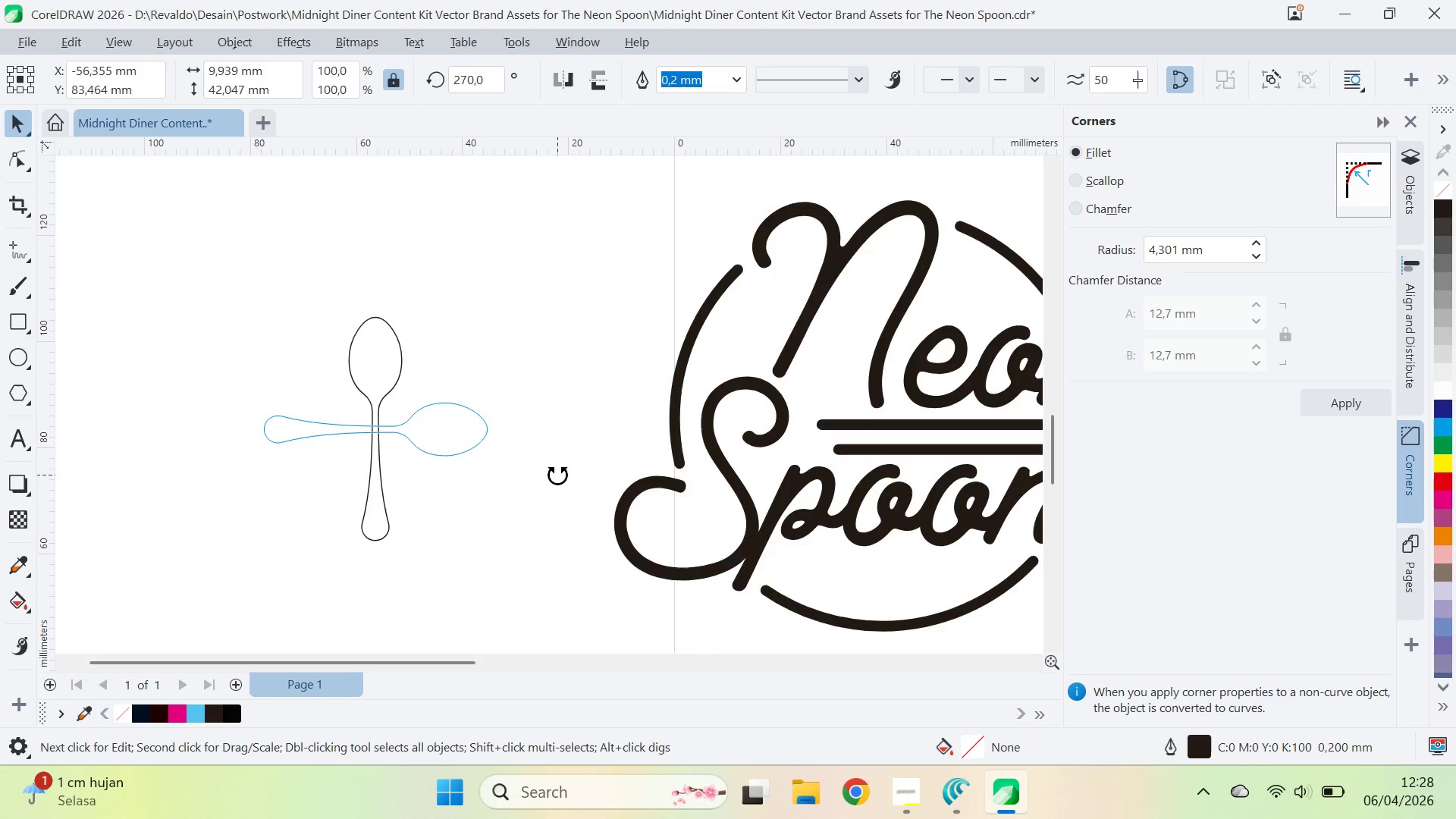 
key(Control+ControlLeft)
 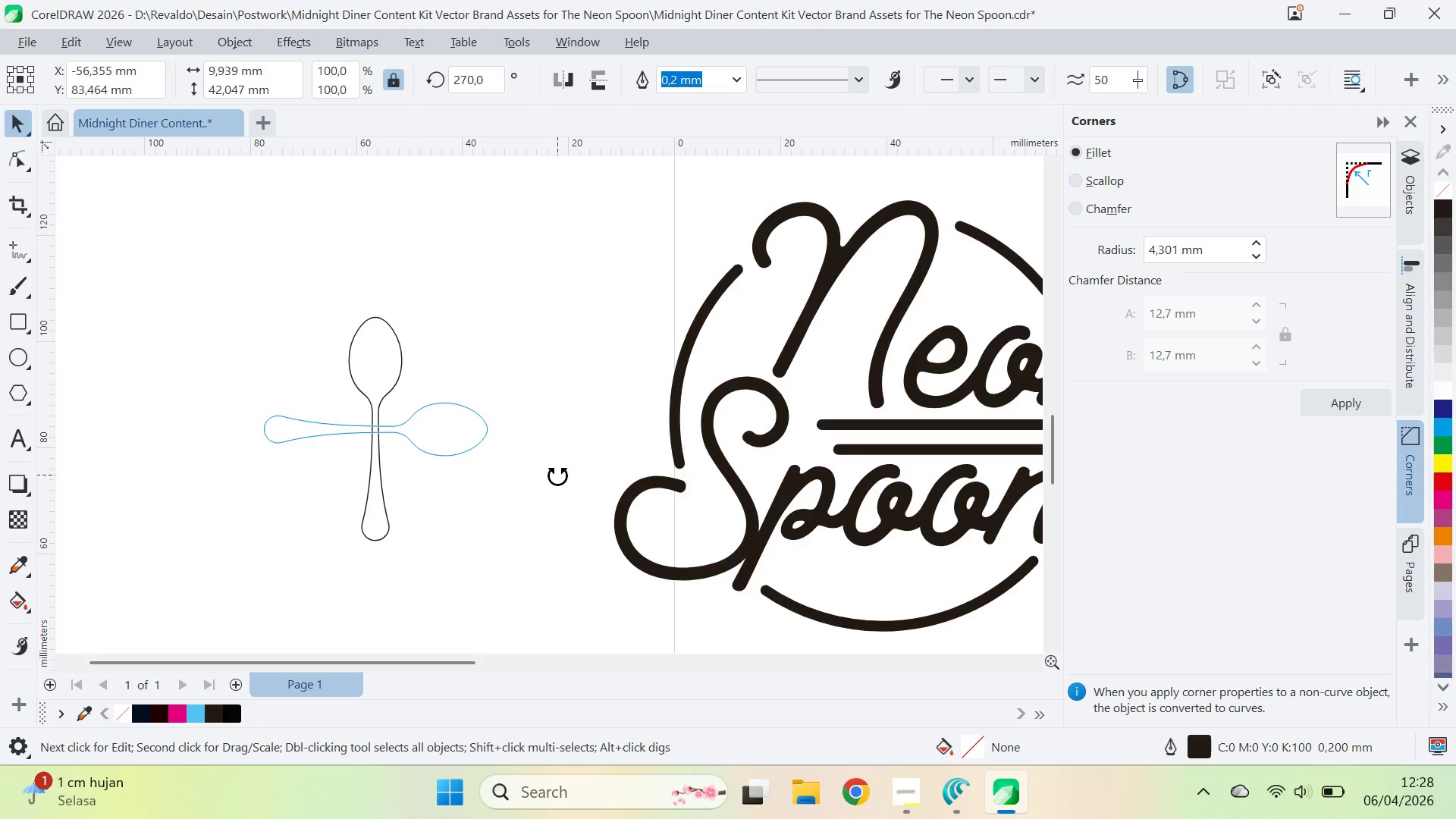 
key(Control+ControlLeft)
 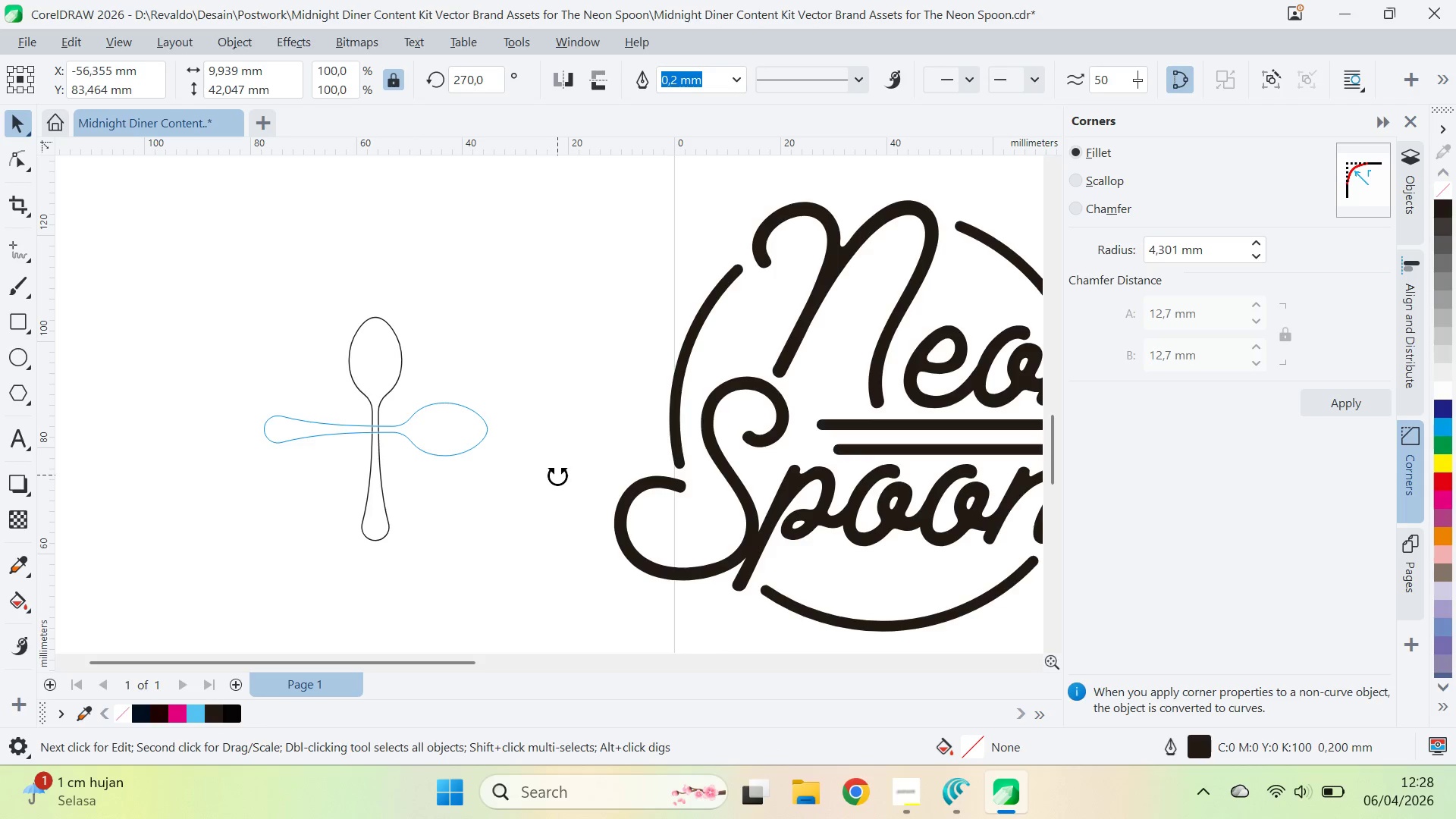 
key(Control+ControlLeft)
 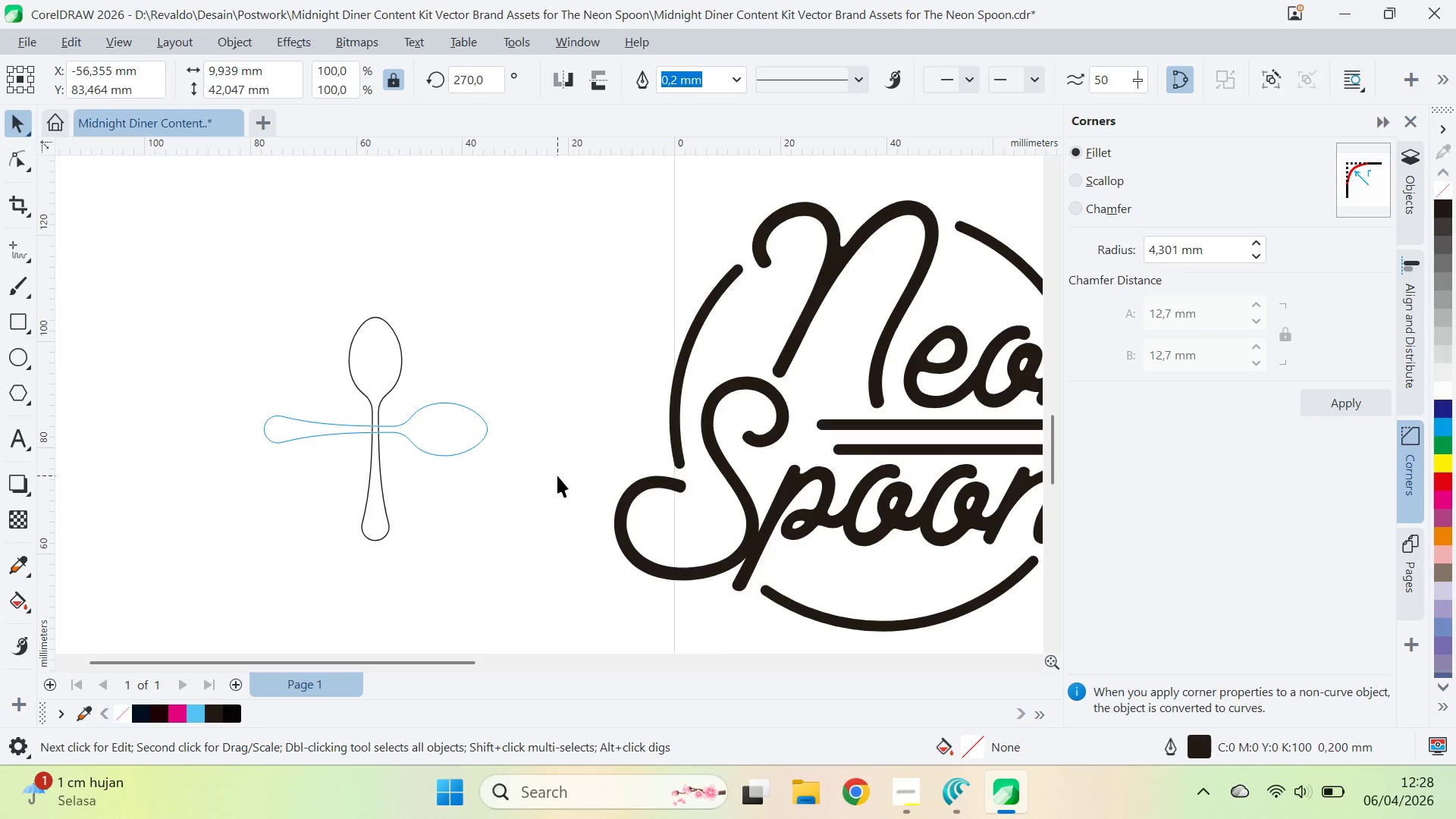 
key(Control+ControlLeft)
 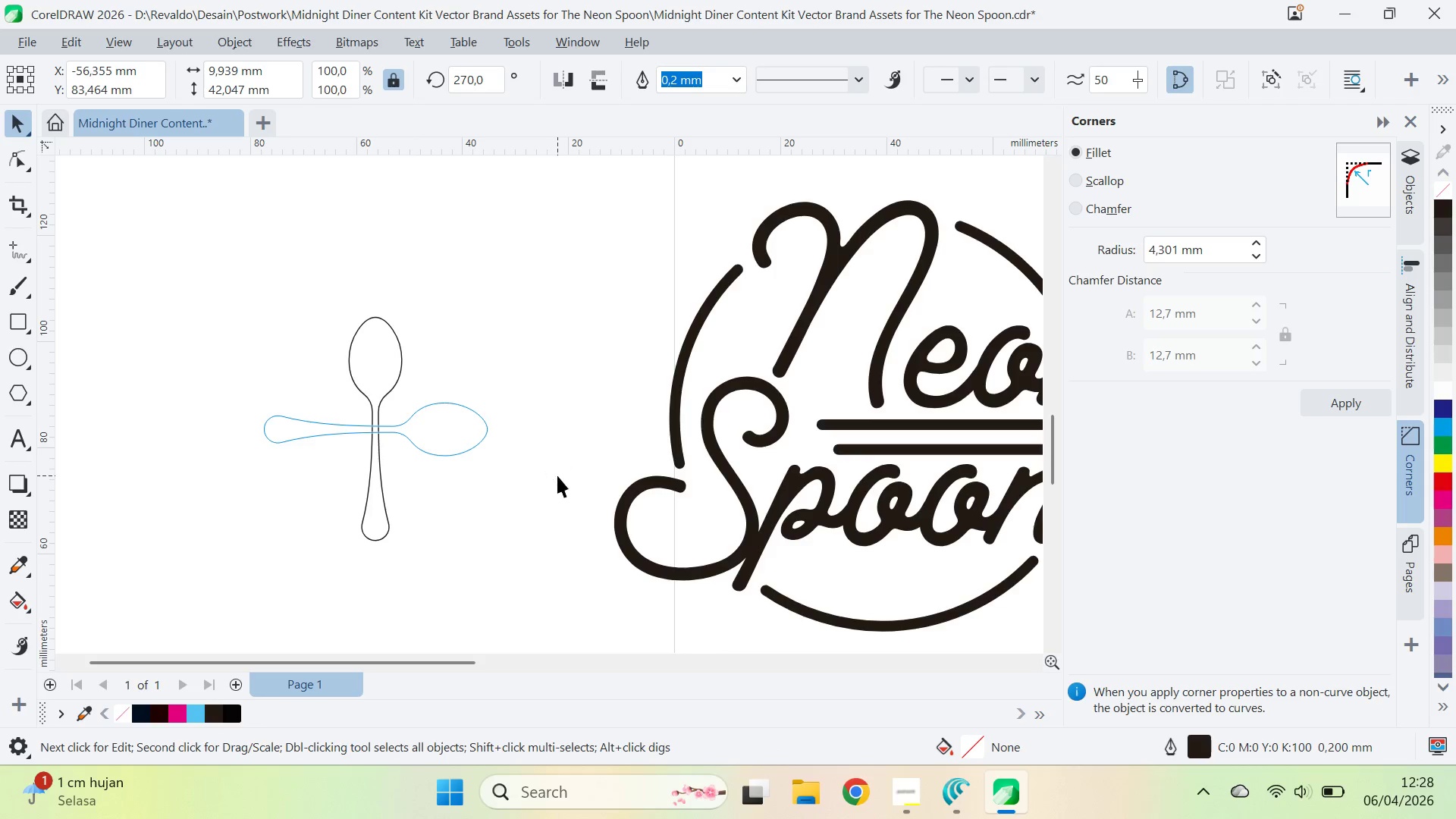 
key(Control+ControlLeft)
 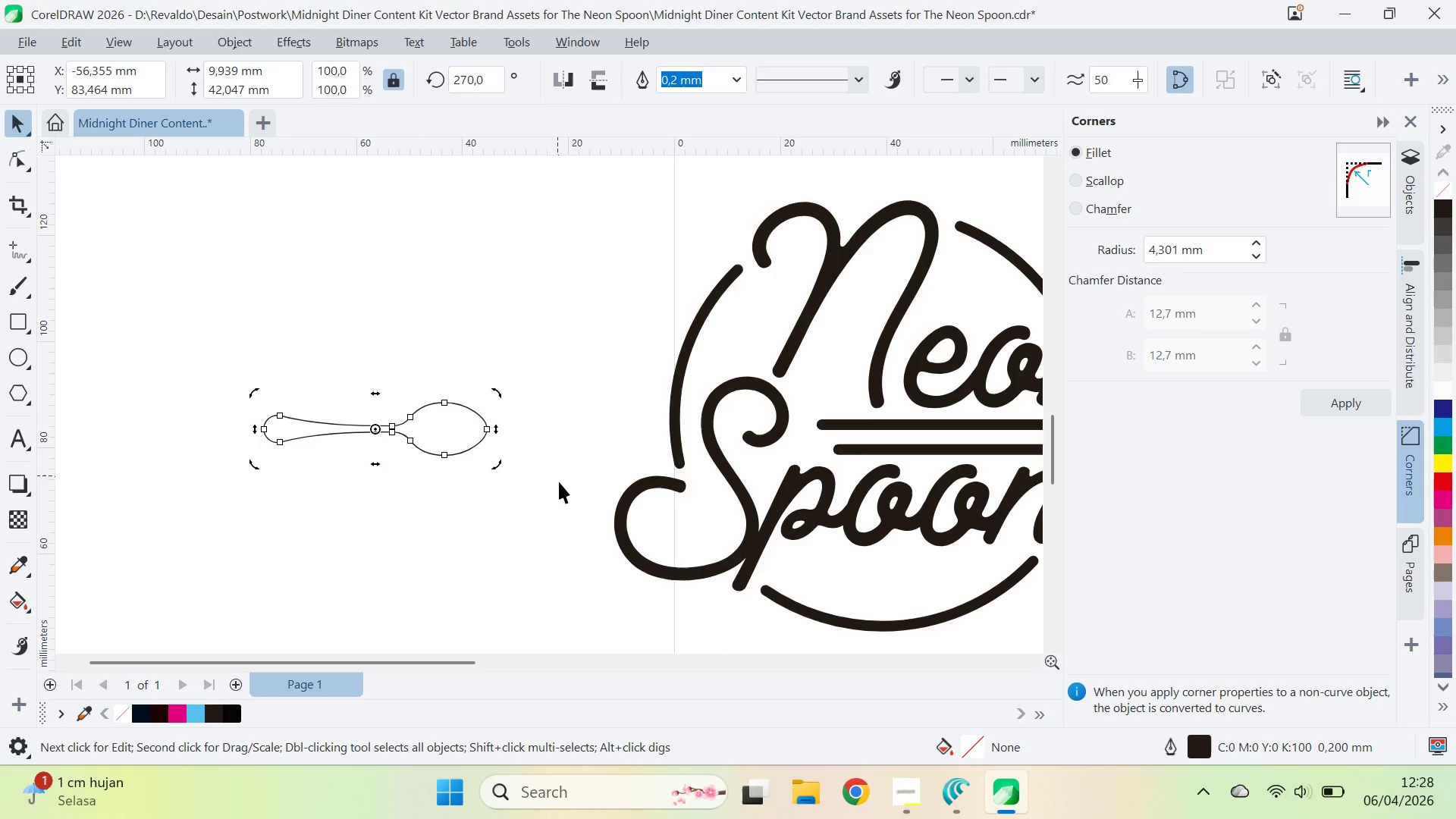 
key(Control+ControlLeft)
 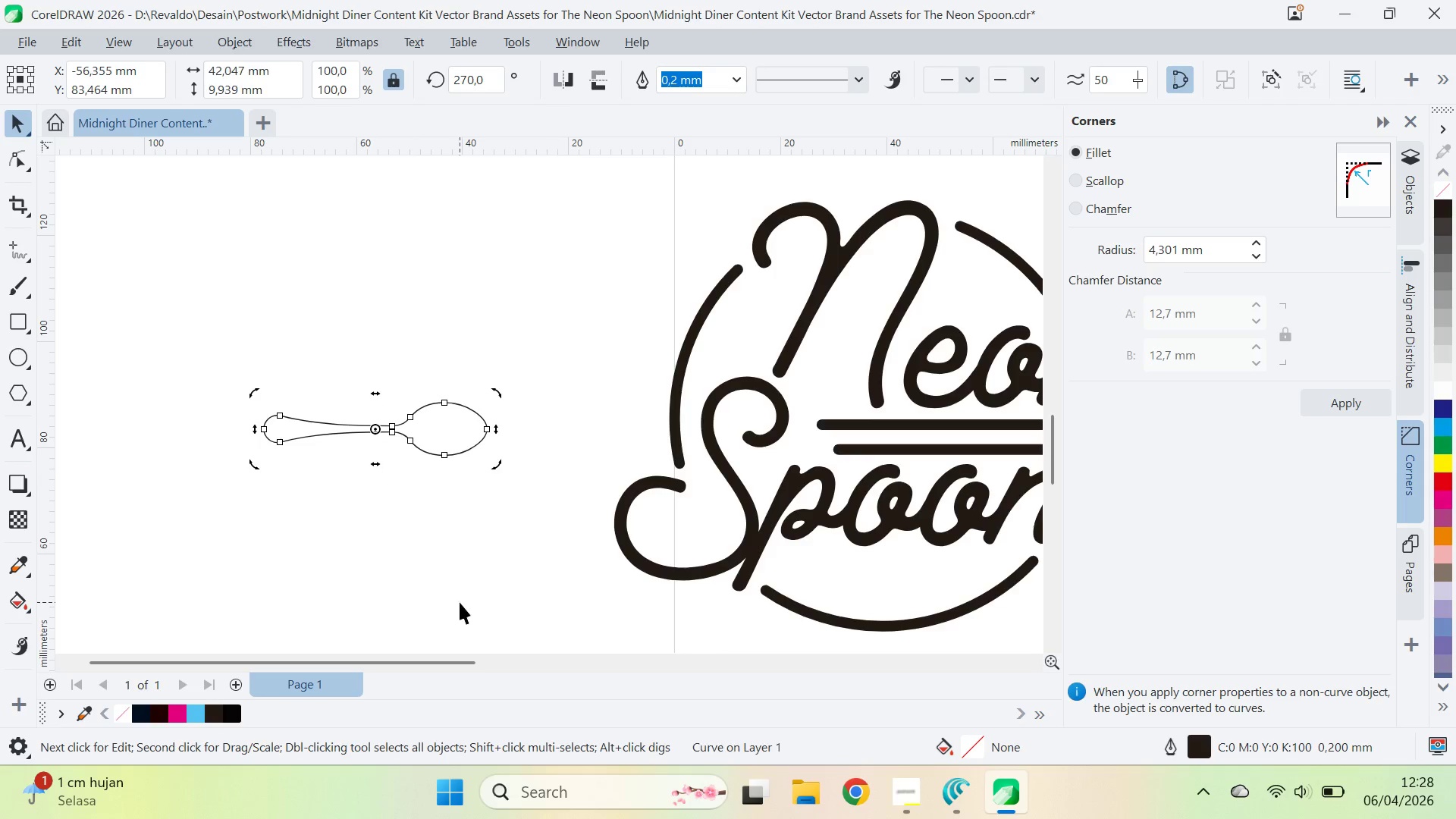 
left_click([460, 602])
 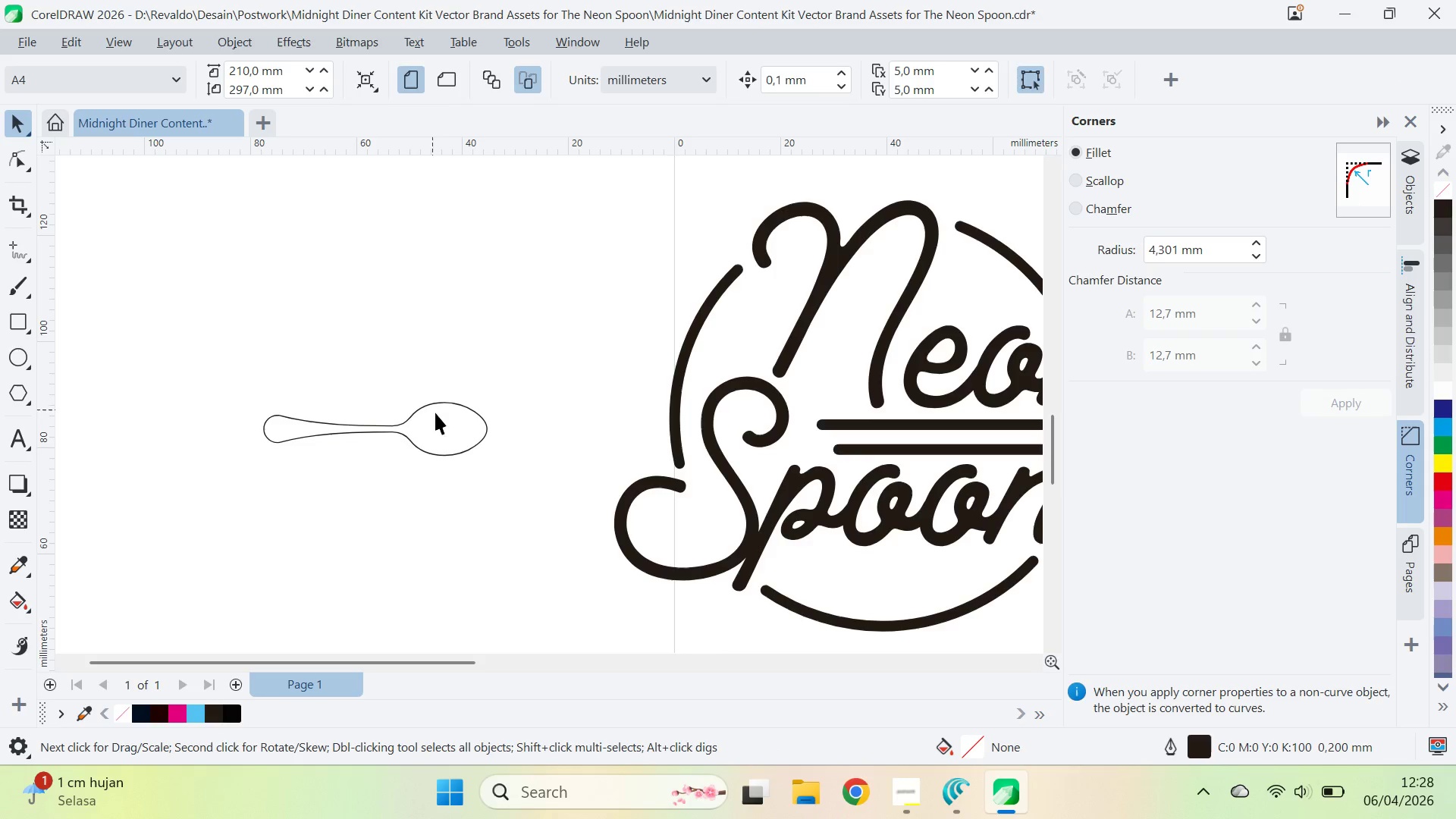 
left_click_drag(start_coordinate=[447, 425], to_coordinate=[448, 431])
 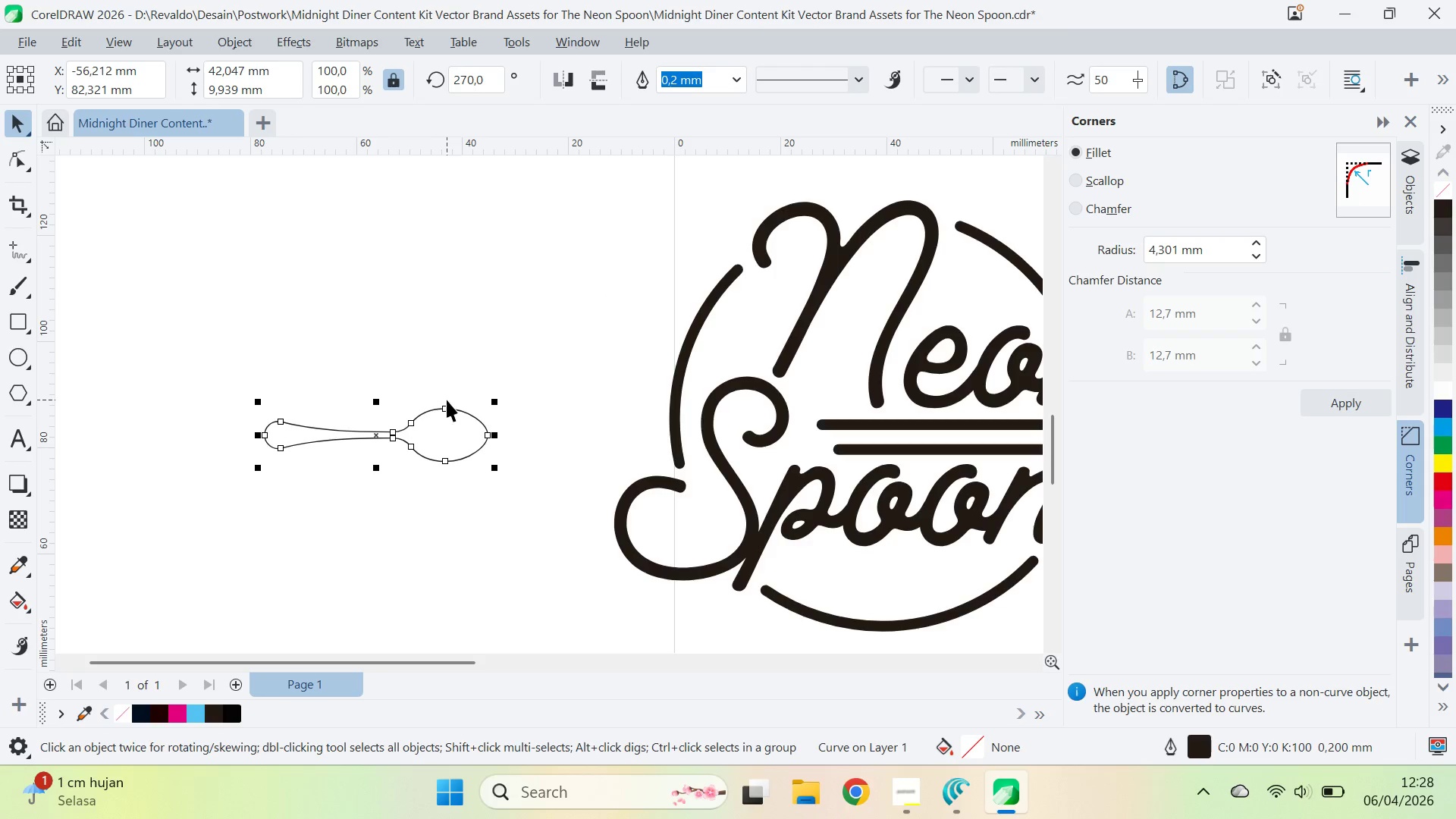 
left_click_drag(start_coordinate=[457, 425], to_coordinate=[579, 598])
 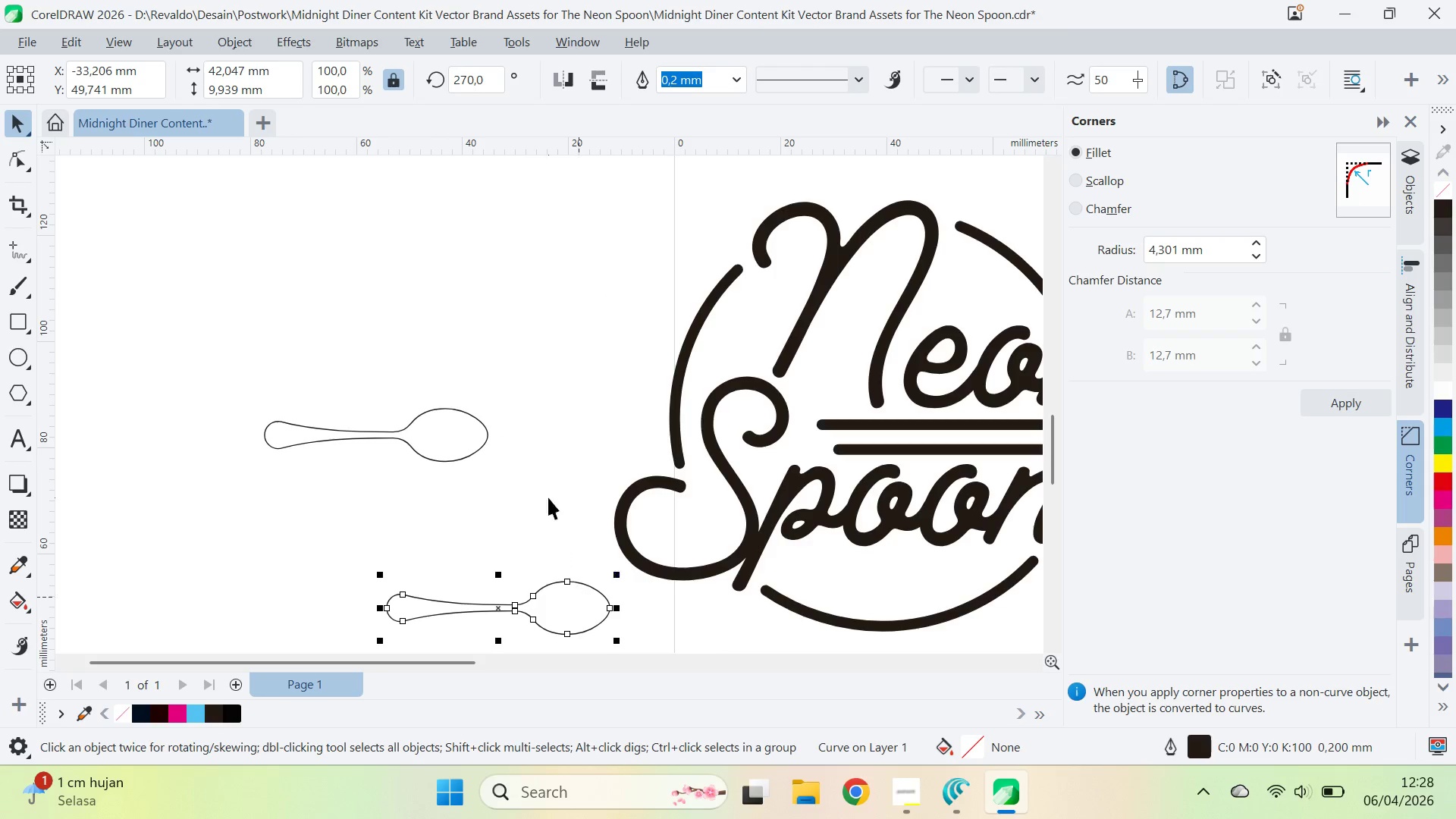 
type(qv)
 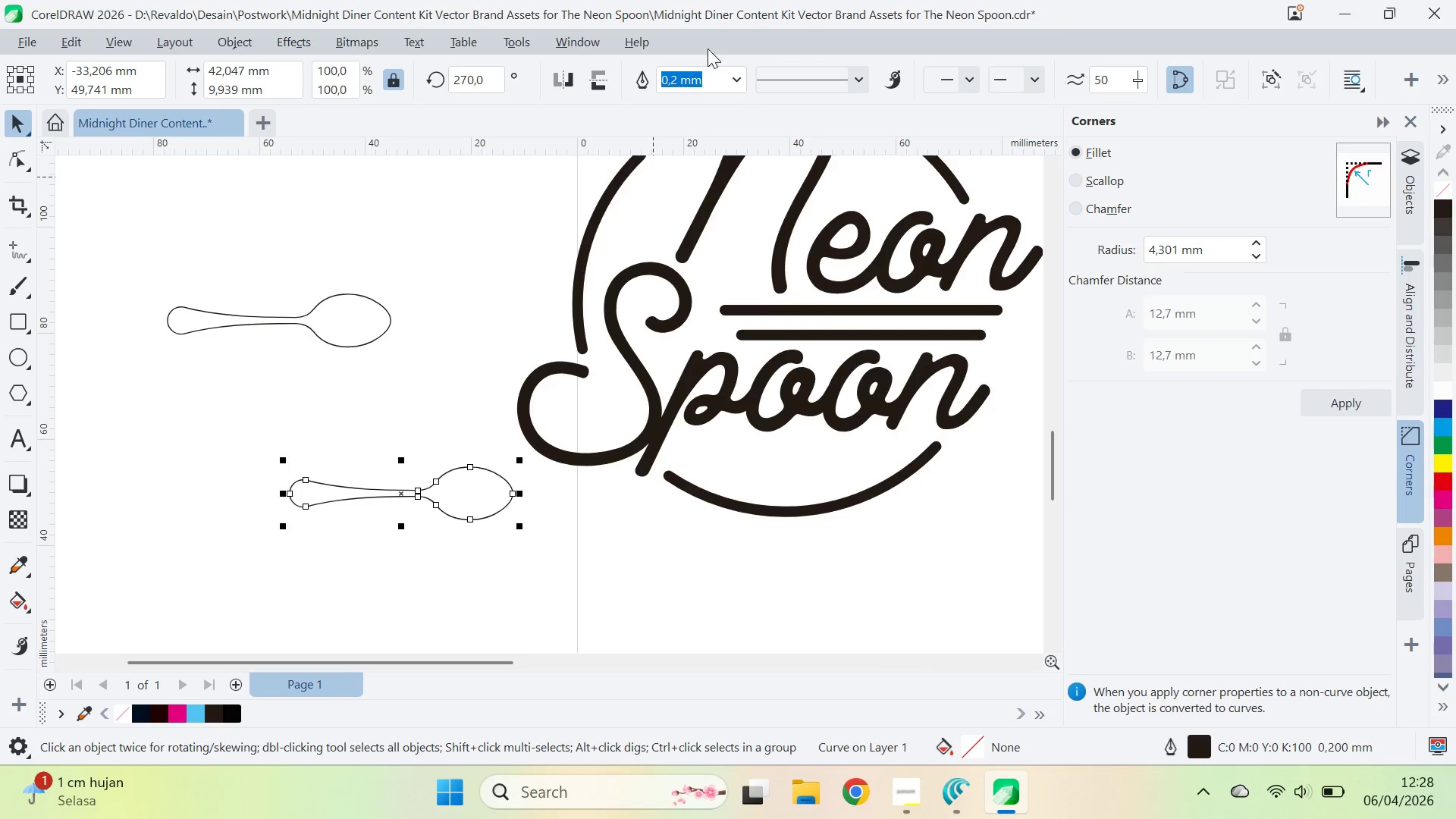 
left_click_drag(start_coordinate=[548, 492], to_coordinate=[451, 378])
 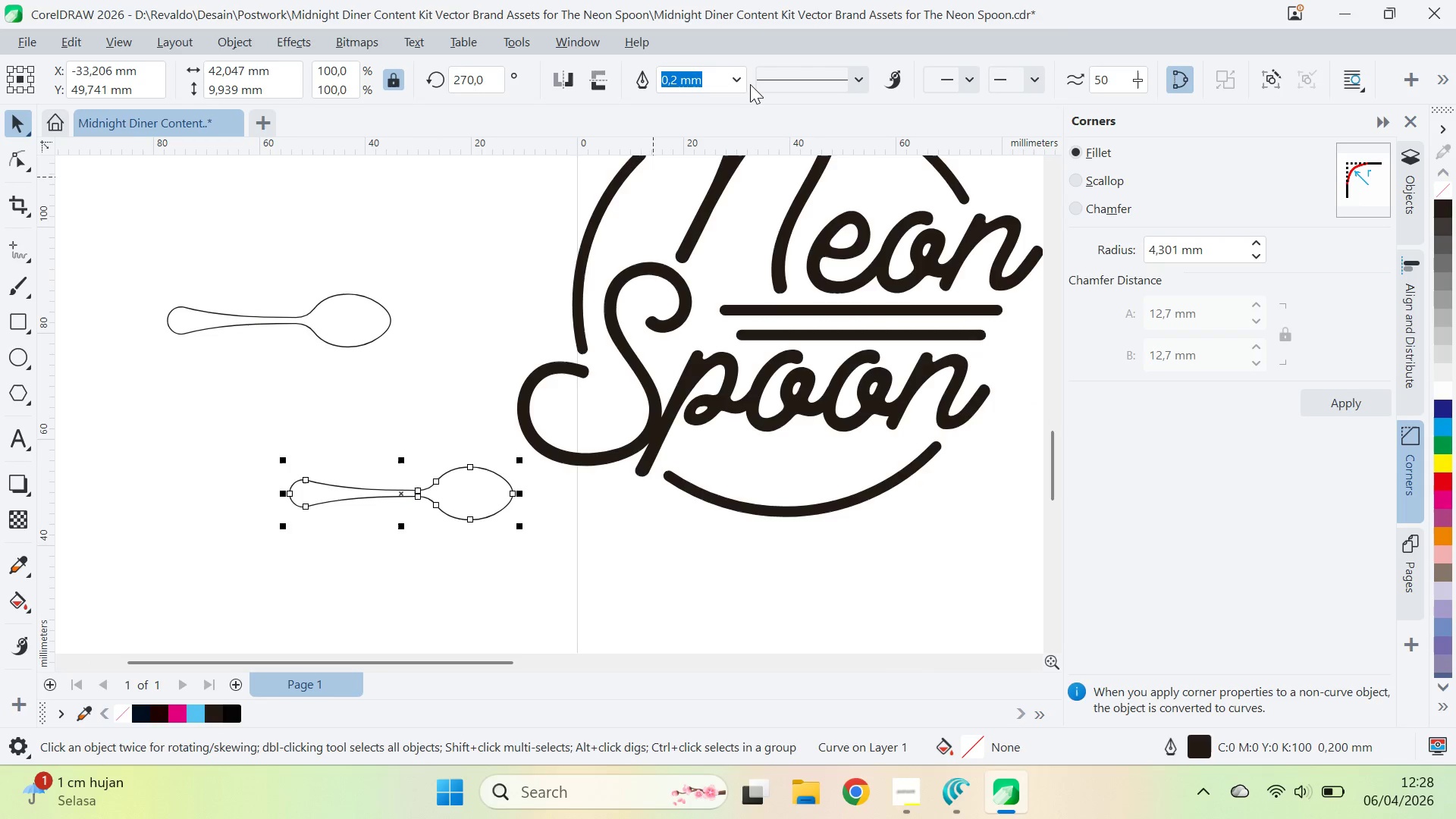 
double_click([745, 81])
 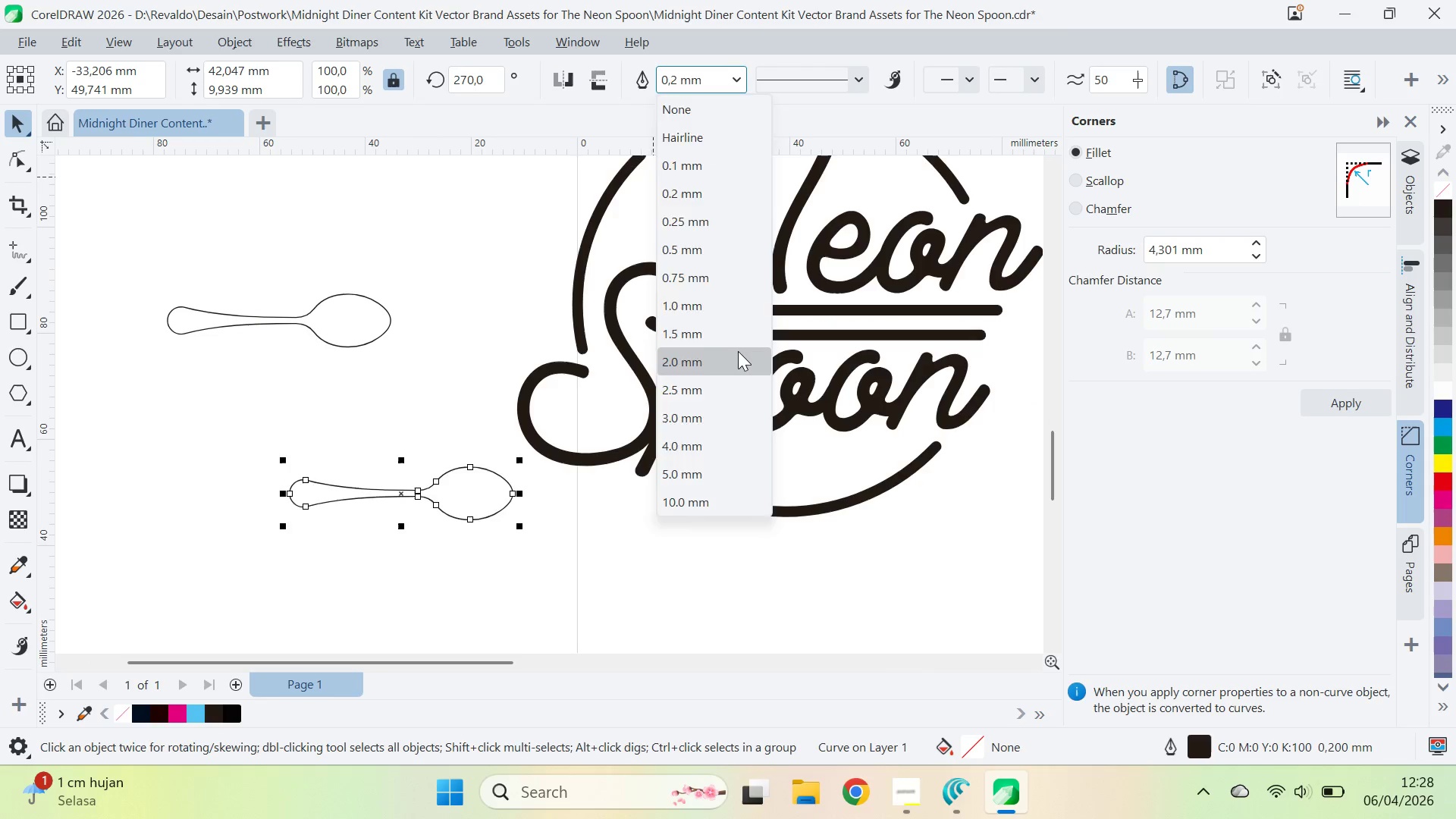 
double_click([457, 450])
 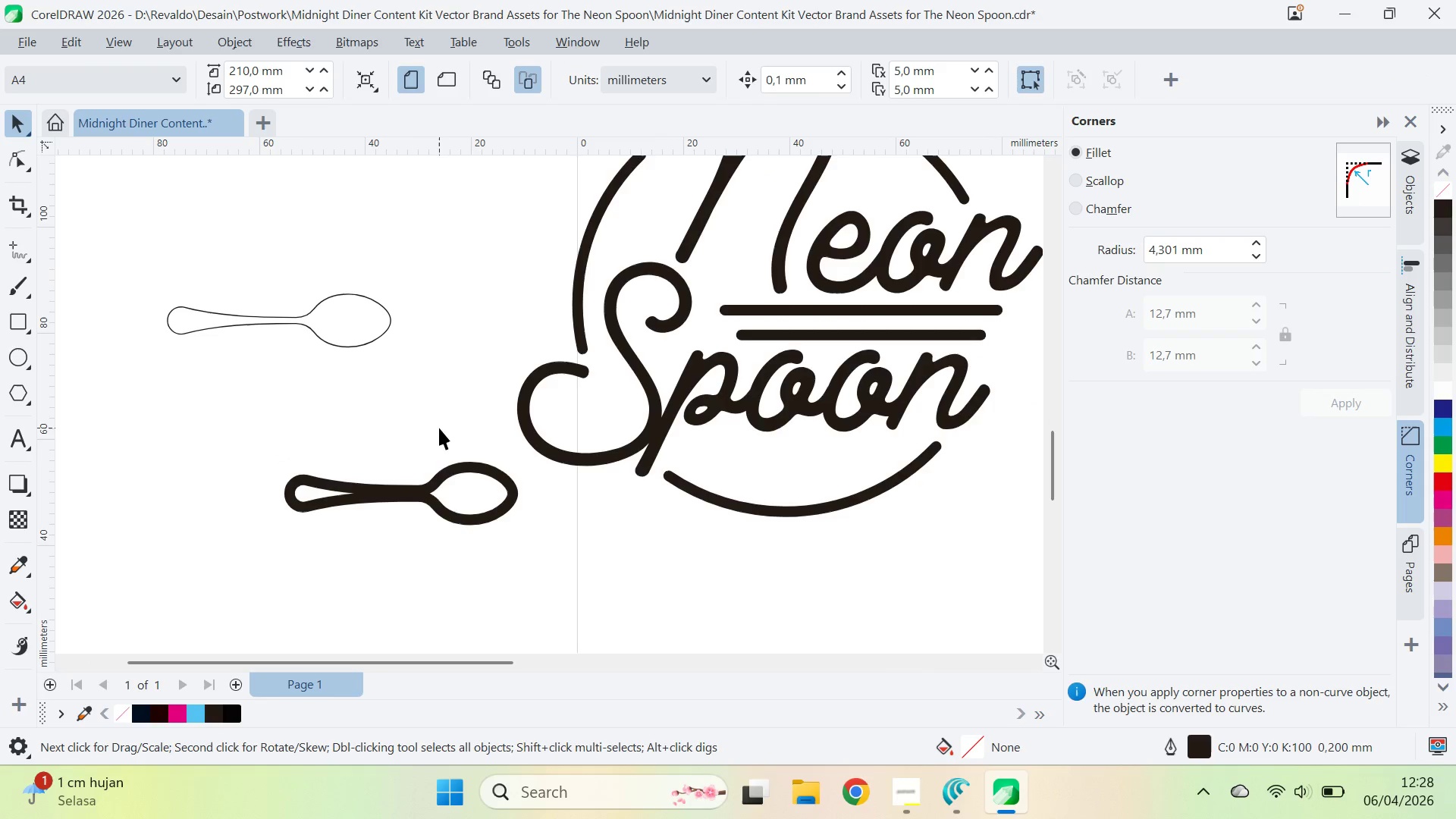 
left_click_drag(start_coordinate=[439, 428], to_coordinate=[541, 419])
 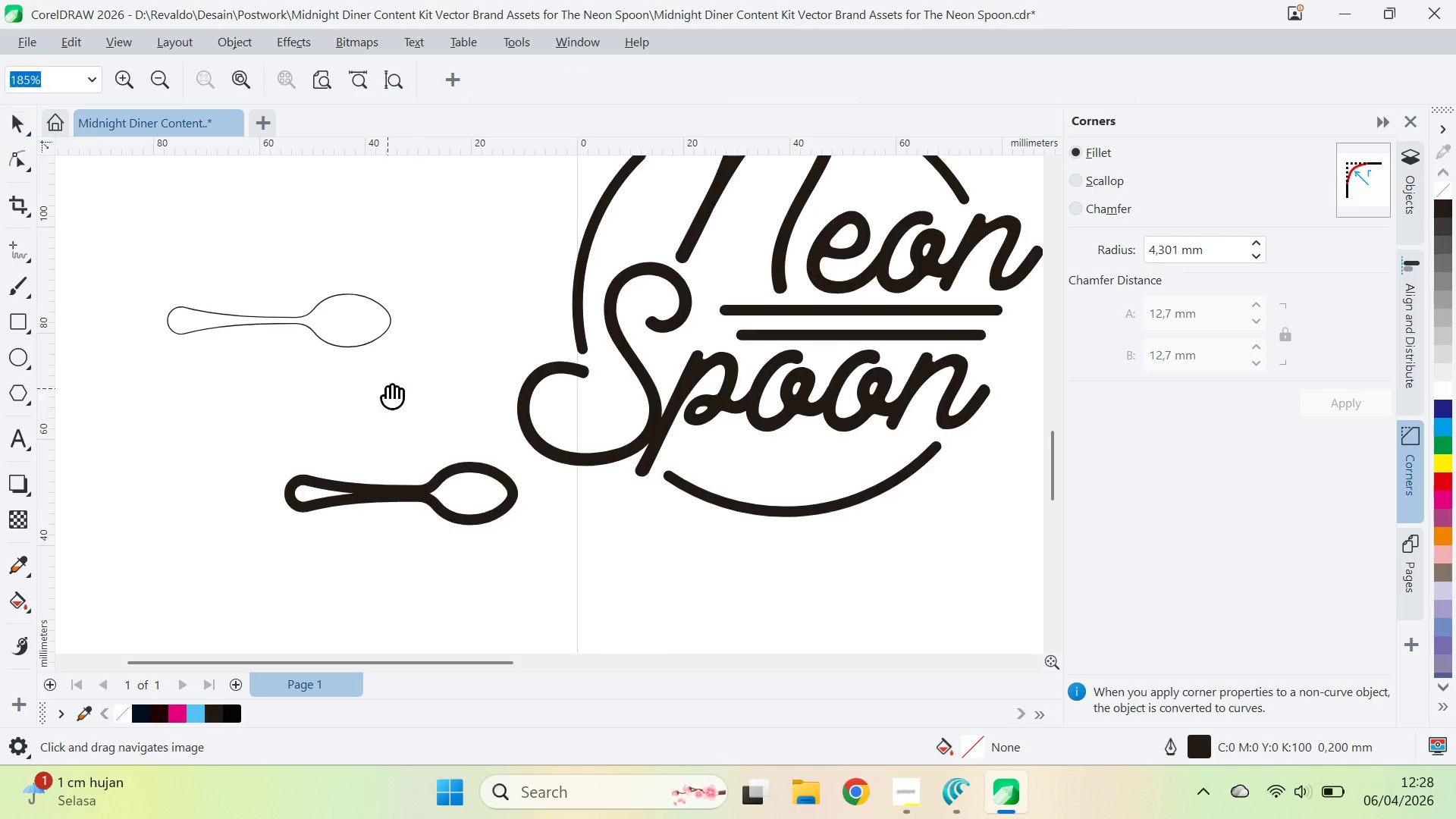 
type(qva)
 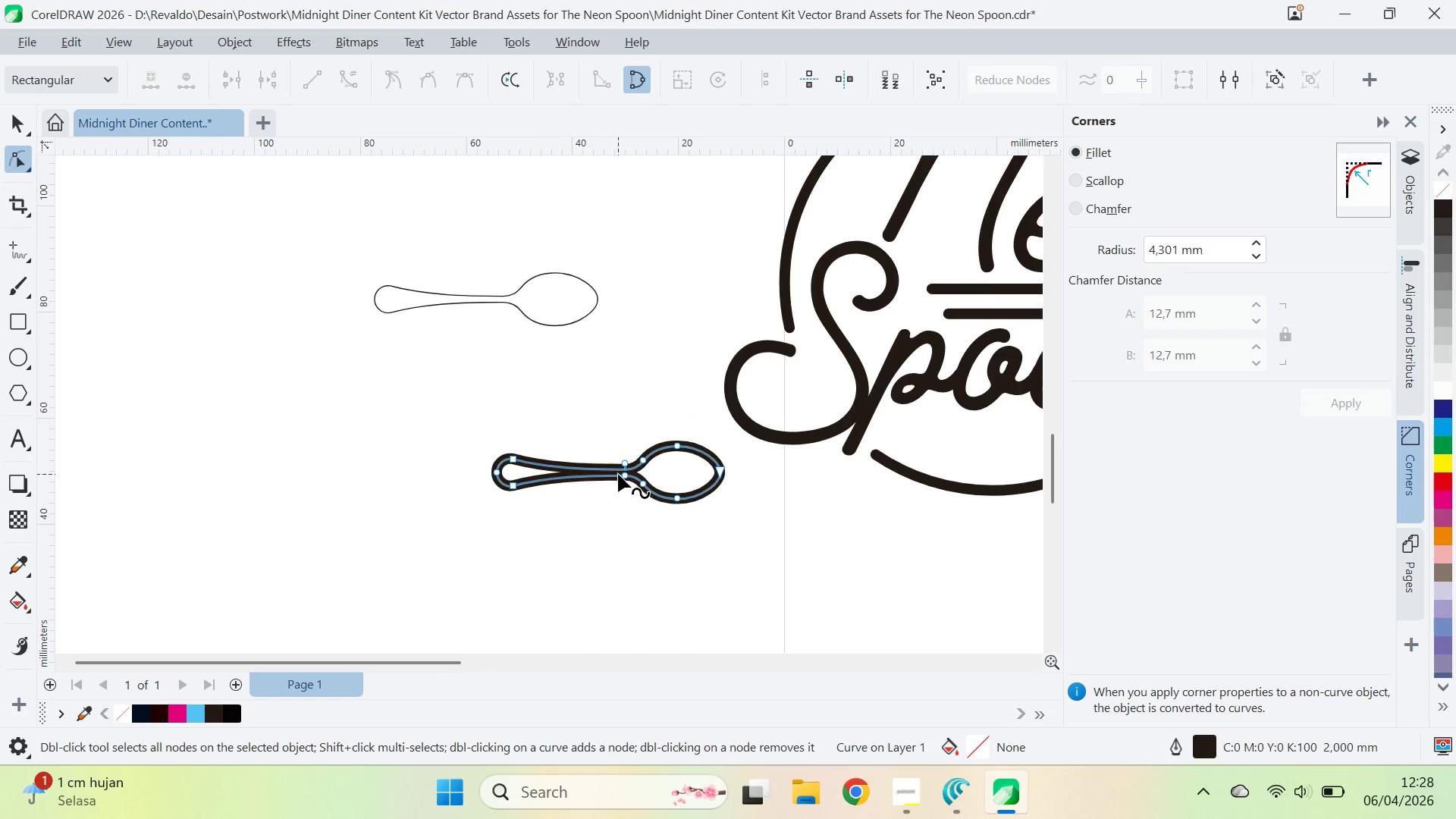 
left_click_drag(start_coordinate=[394, 388], to_coordinate=[601, 367])
 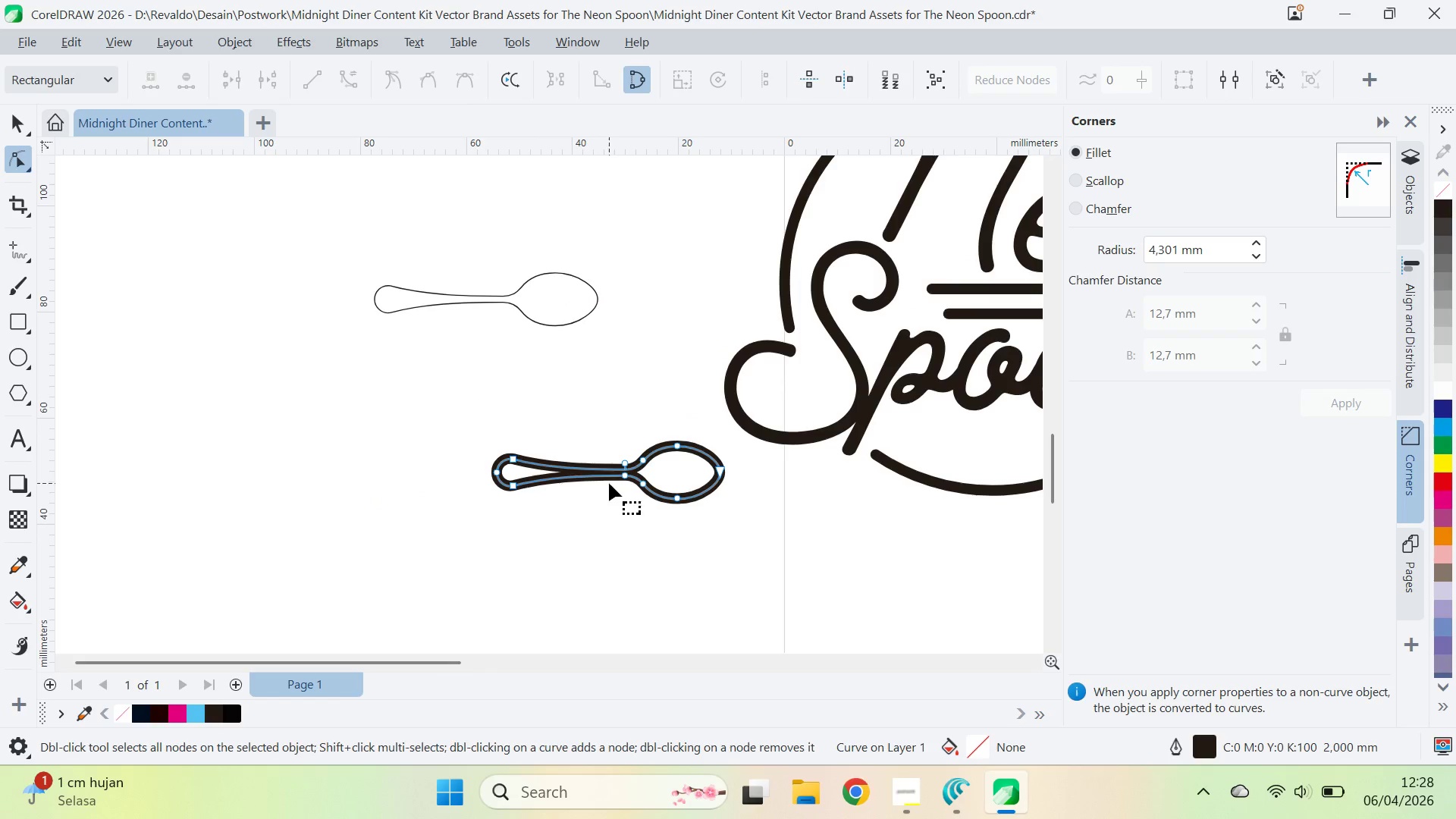 
scroll: coordinate [623, 472], scroll_direction: up, amount: 5.0
 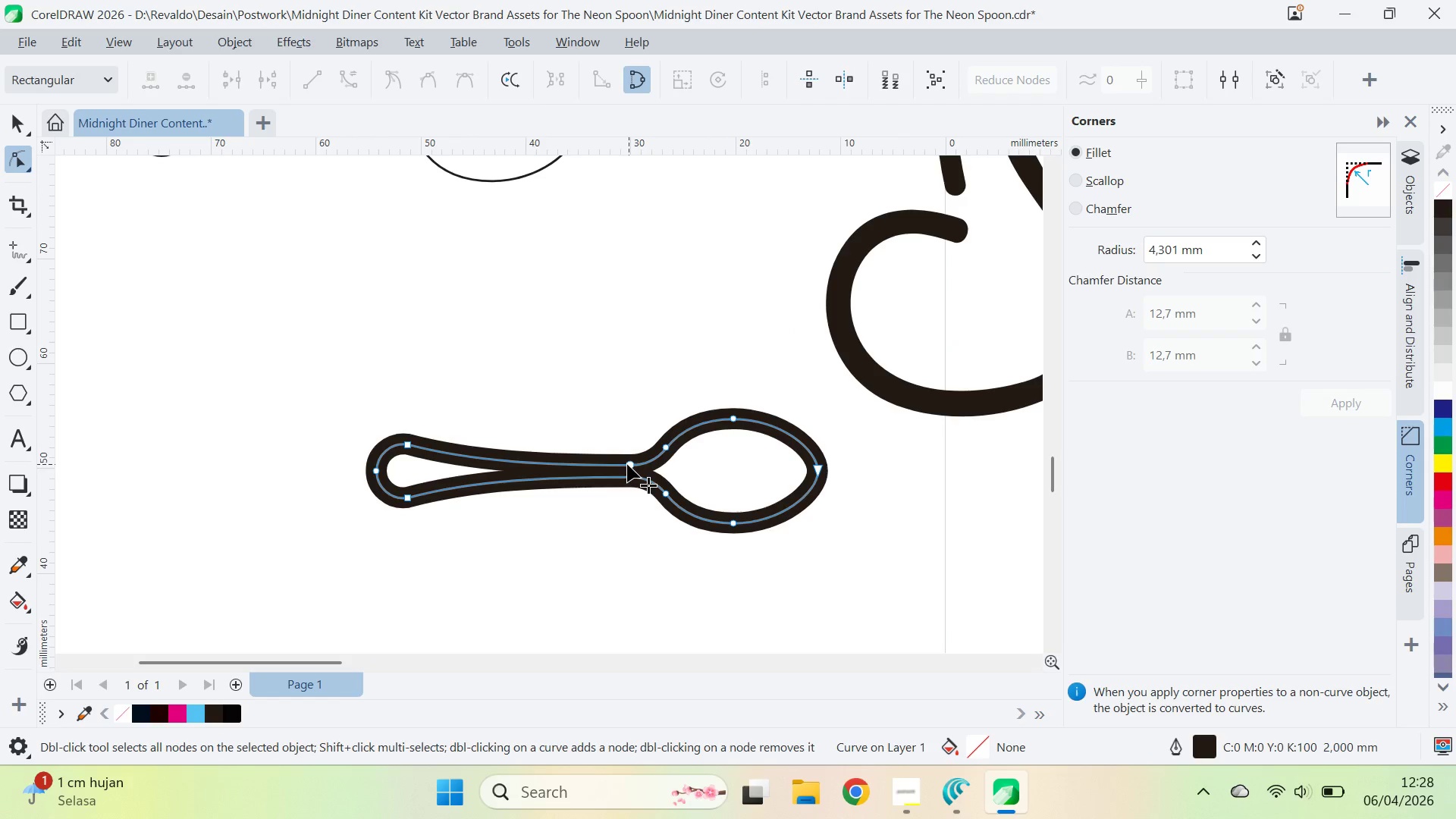 
left_click_drag(start_coordinate=[609, 448], to_coordinate=[641, 518])
 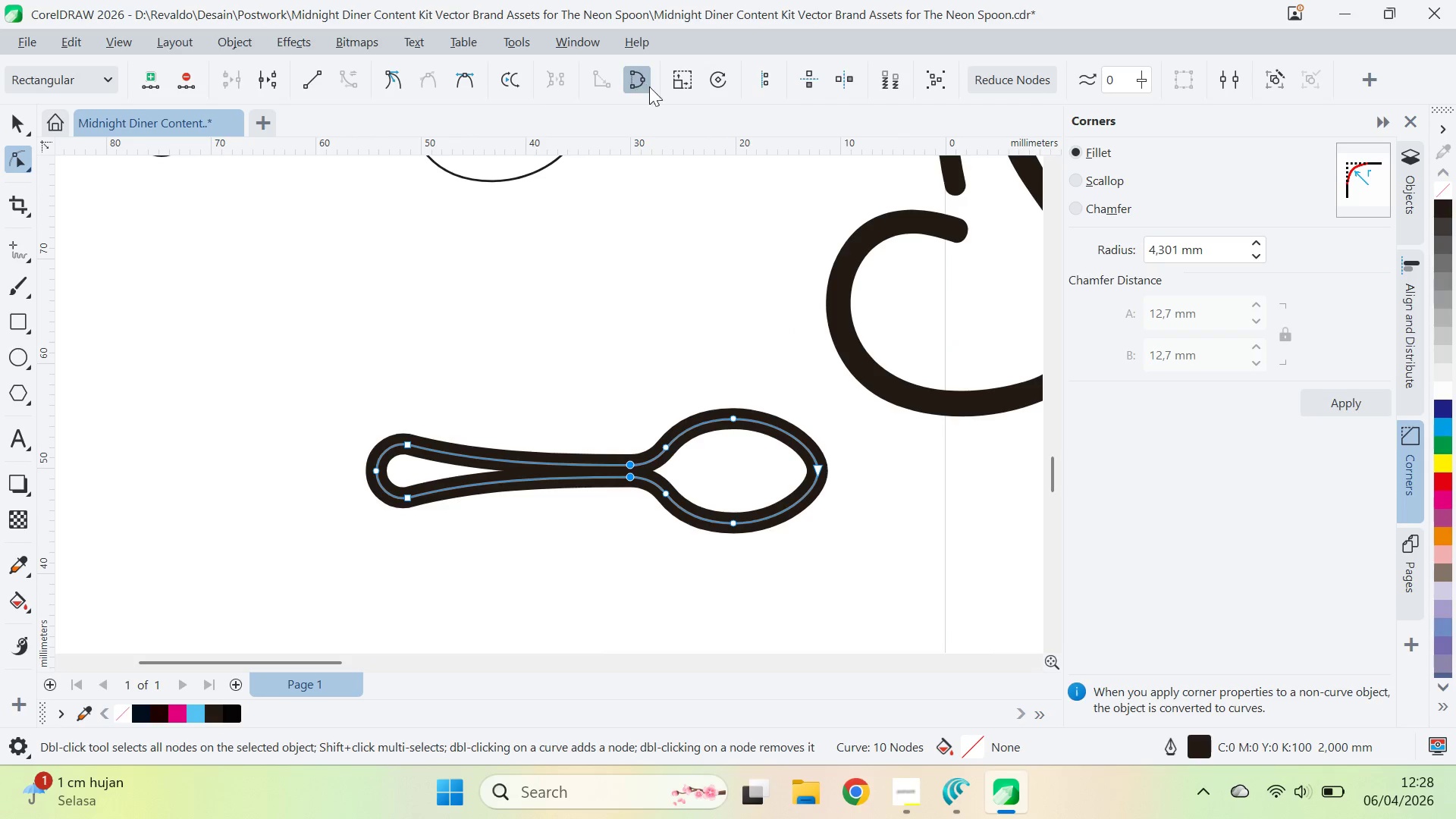 
left_click_drag(start_coordinate=[610, 421], to_coordinate=[646, 520])
 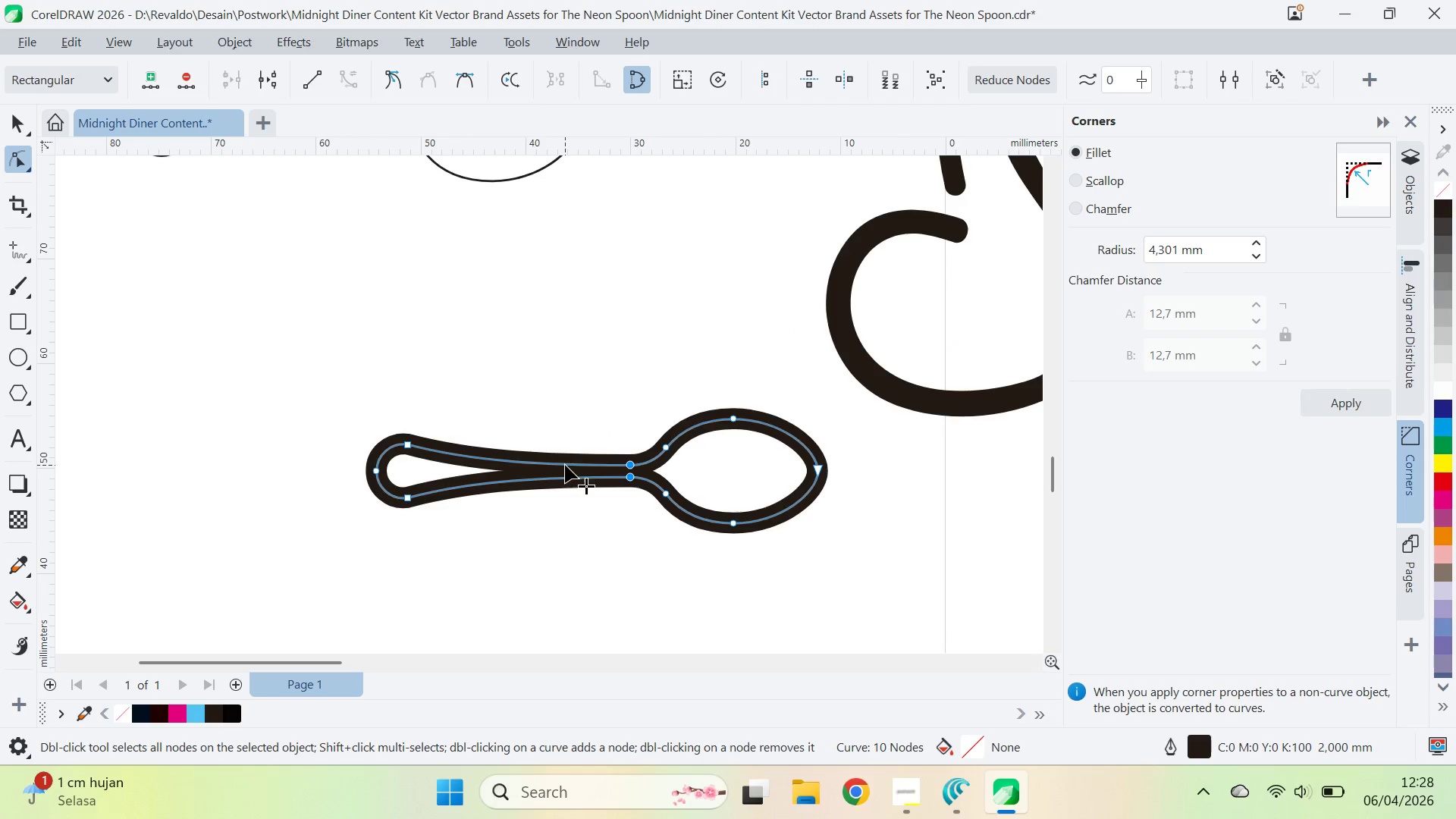 
double_click([565, 465])
 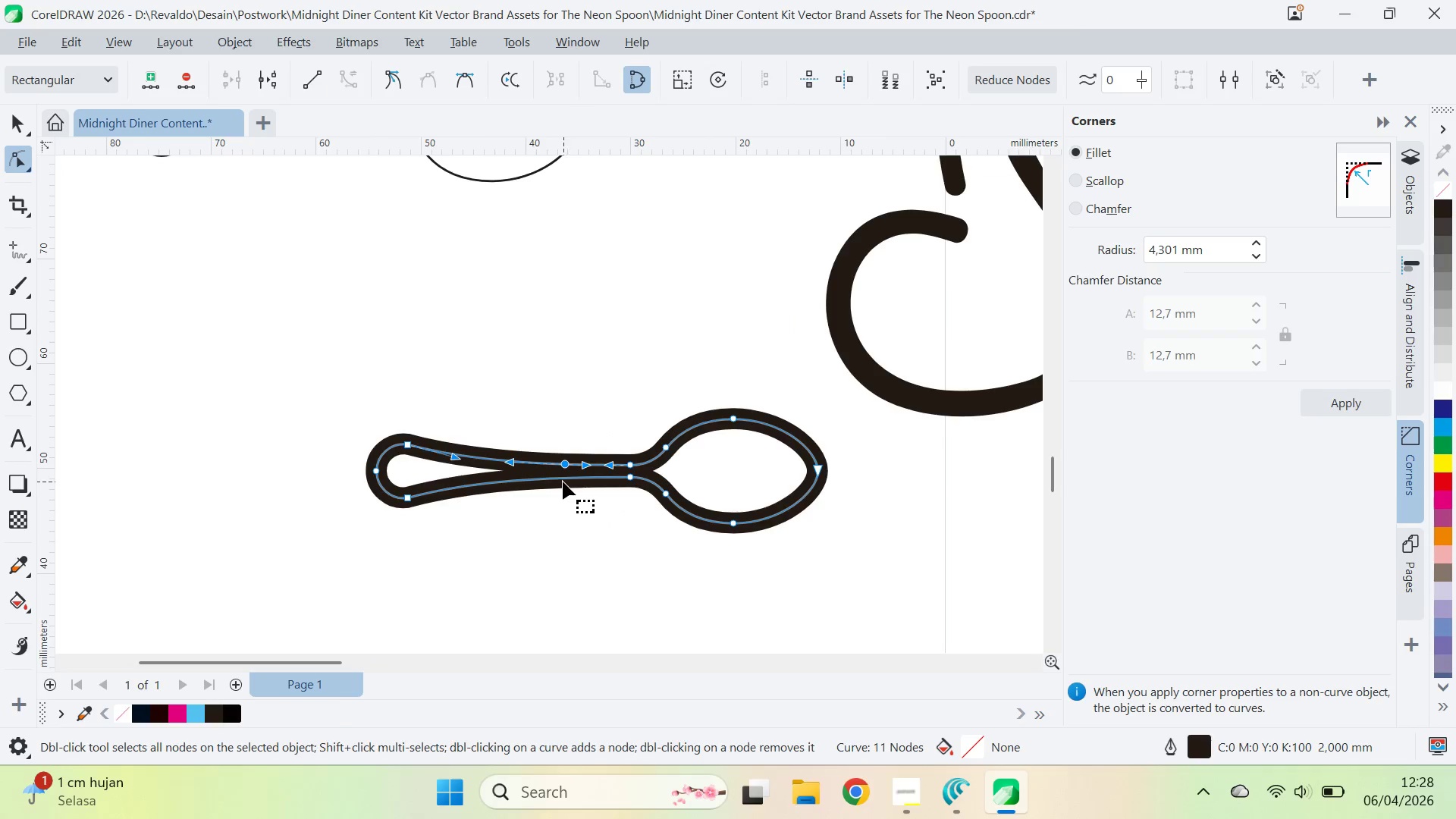 
left_click([563, 482])
 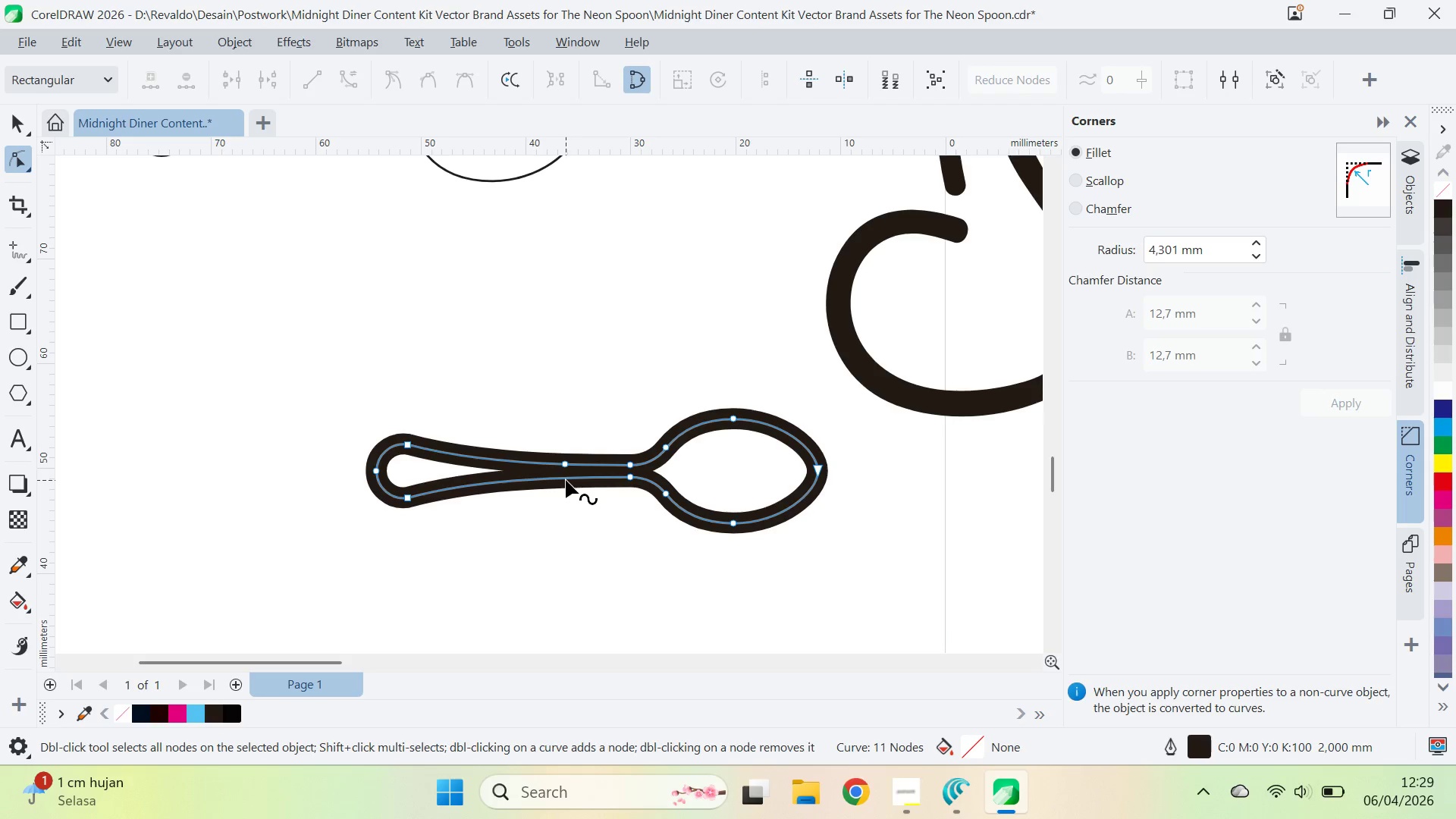 
double_click([567, 480])
 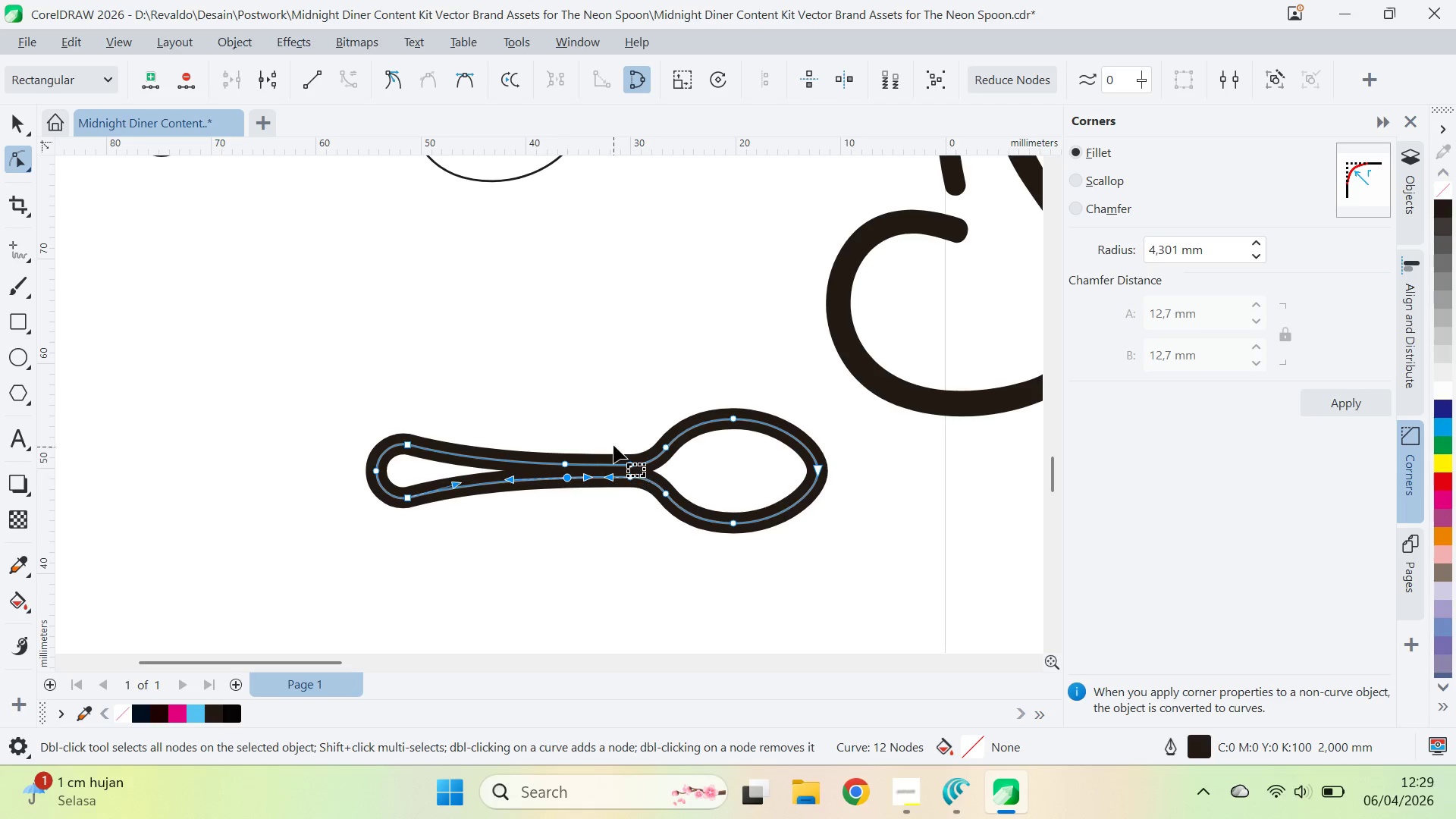 
left_click_drag(start_coordinate=[613, 445], to_coordinate=[640, 506])
 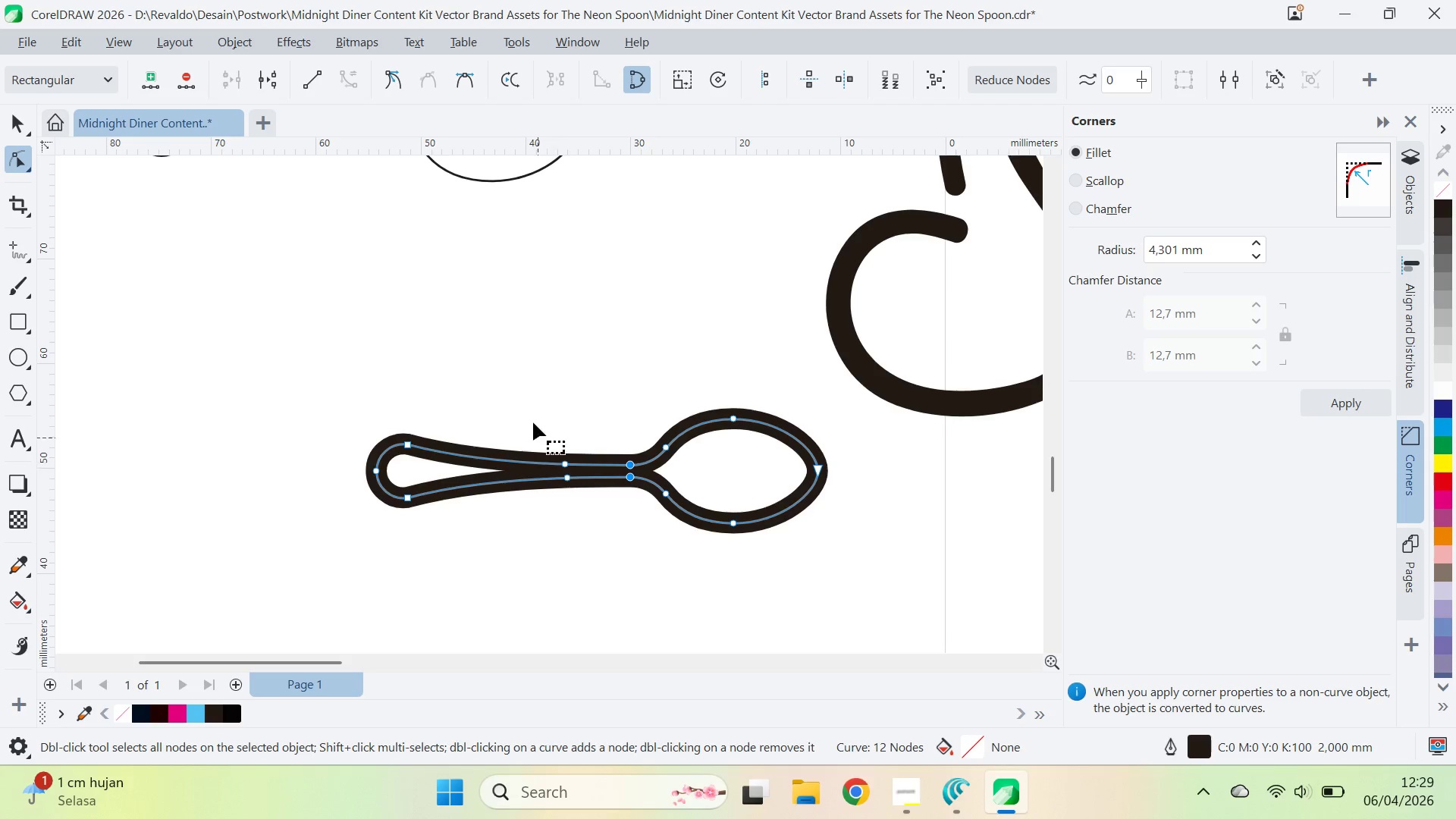 
left_click_drag(start_coordinate=[535, 415], to_coordinate=[589, 519])
 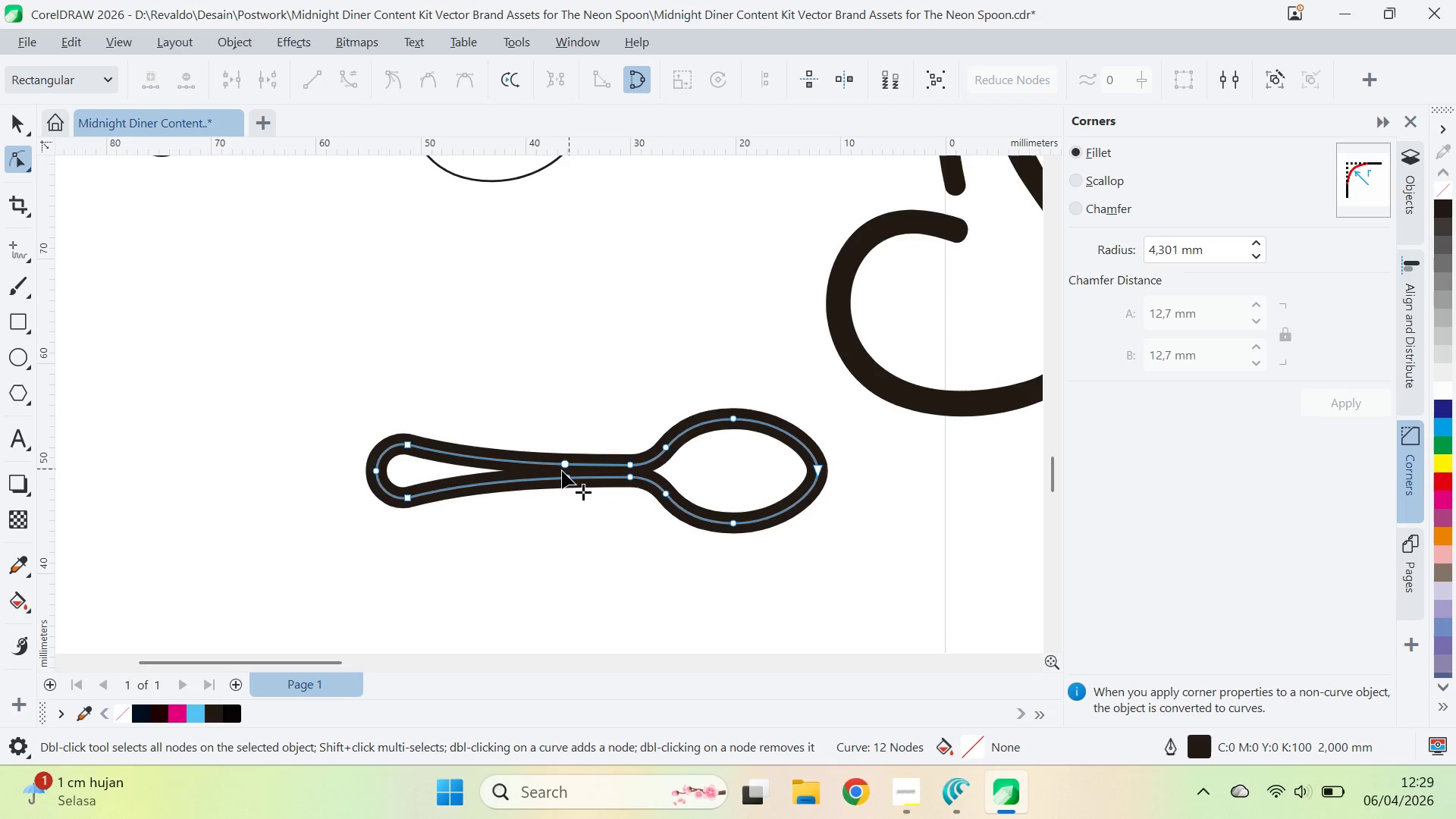 
left_click_drag(start_coordinate=[566, 469], to_coordinate=[565, 457])
 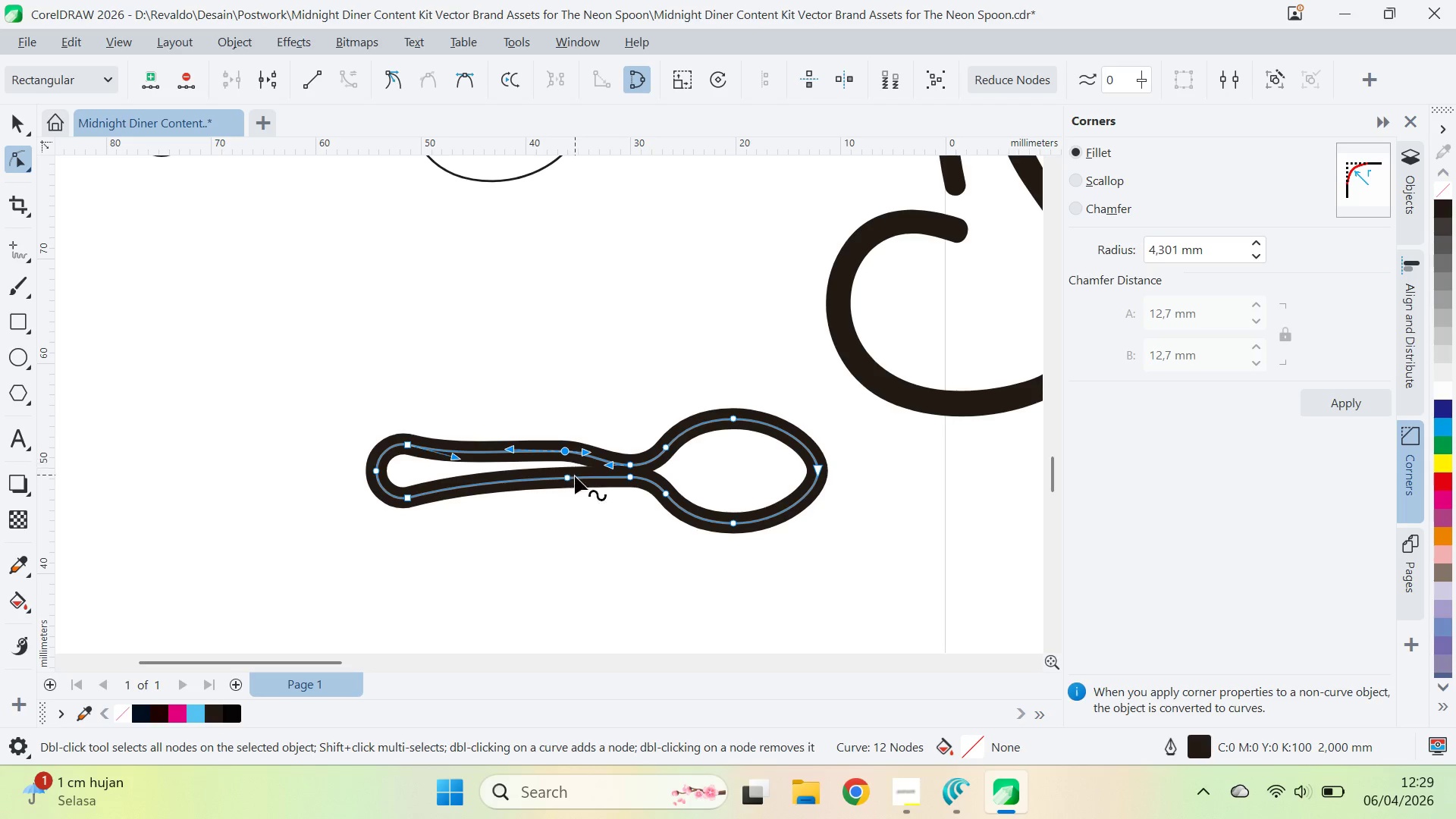 
hold_key(key=ShiftLeft, duration=0.61)
 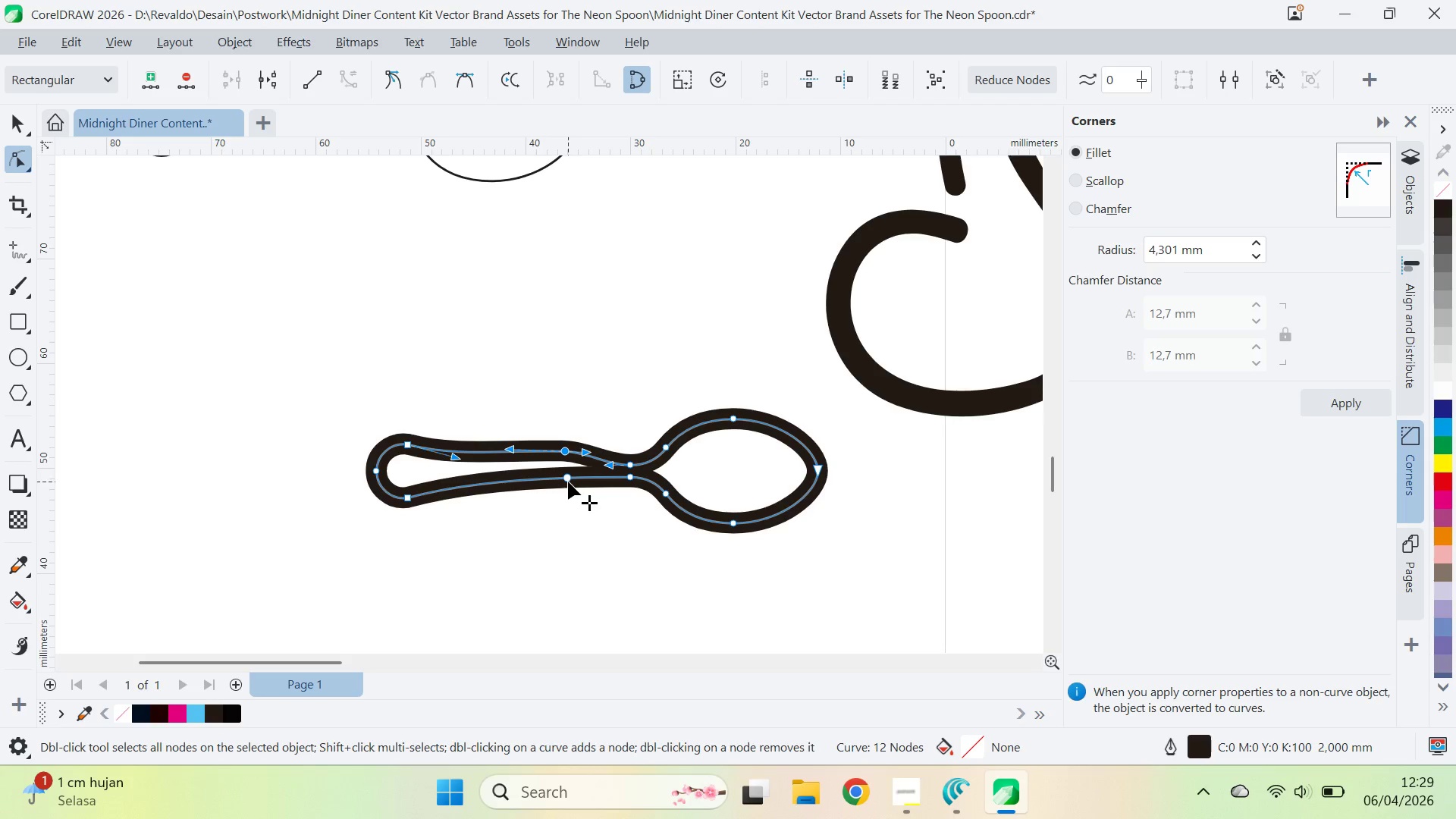 
hold_key(key=ShiftLeft, duration=1.53)
left_click_drag(start_coordinate=[568, 482], to_coordinate=[569, 493])
 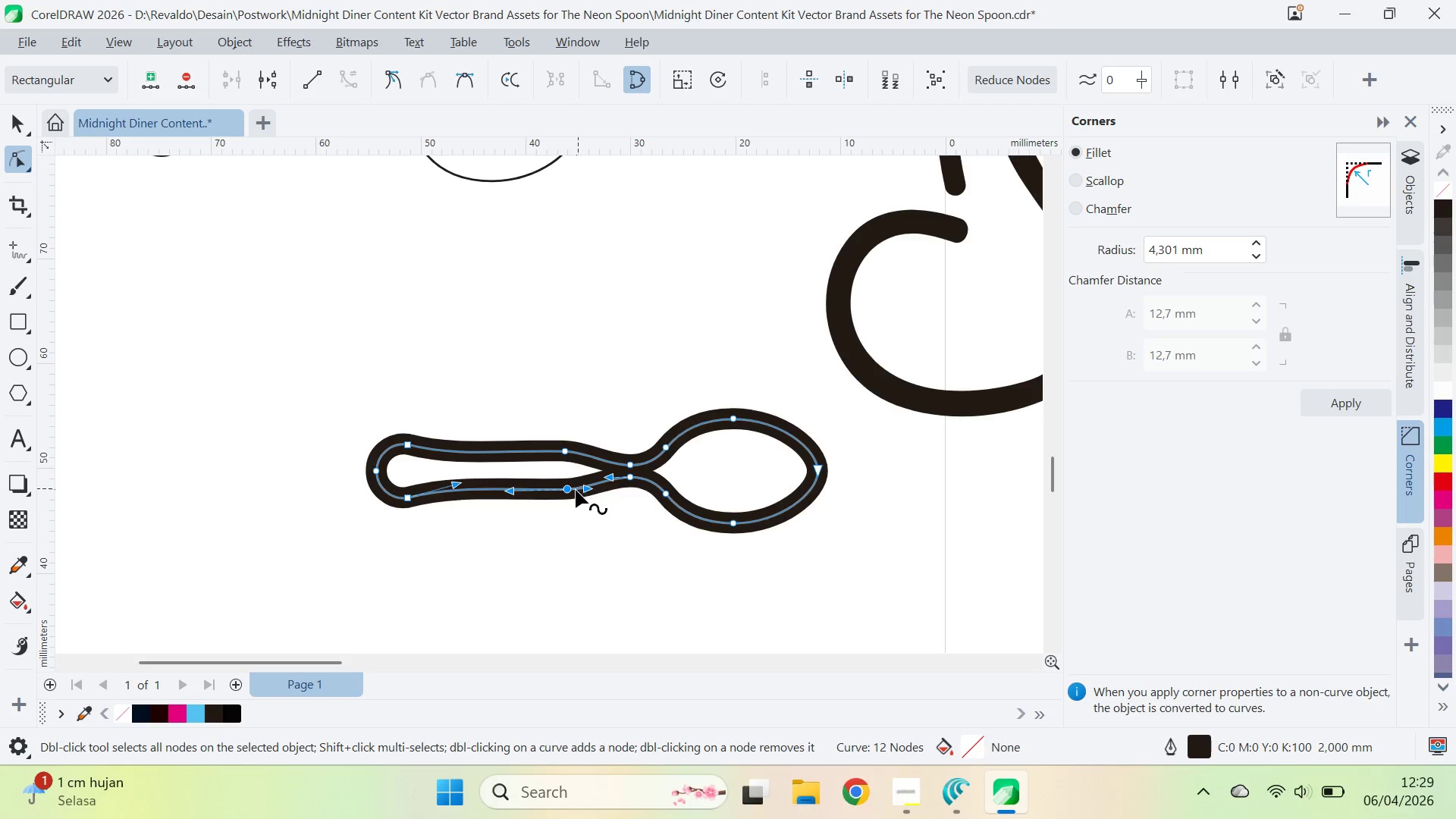 
hold_key(key=ShiftLeft, duration=0.53)
 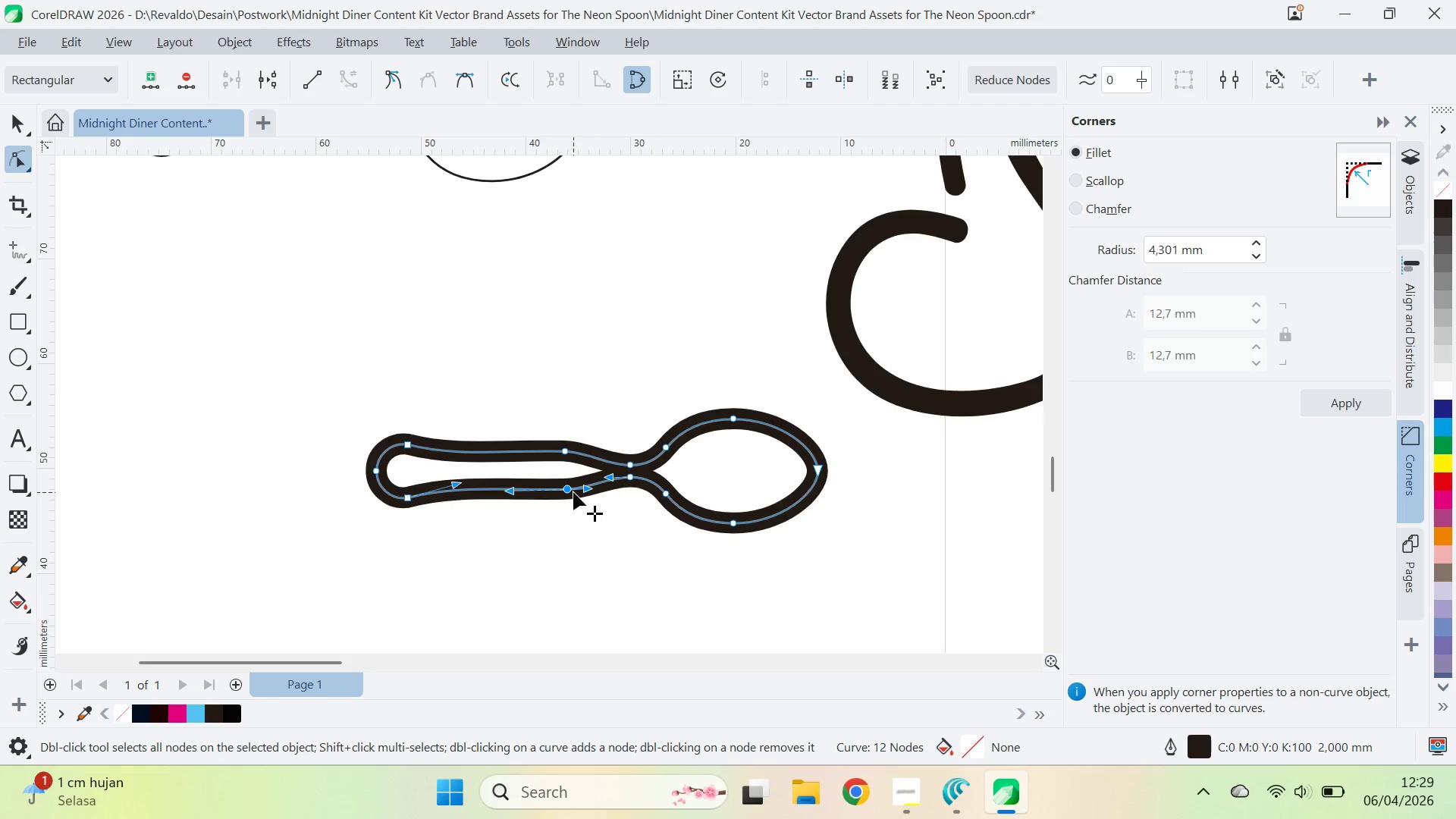 
double_click([573, 492])
 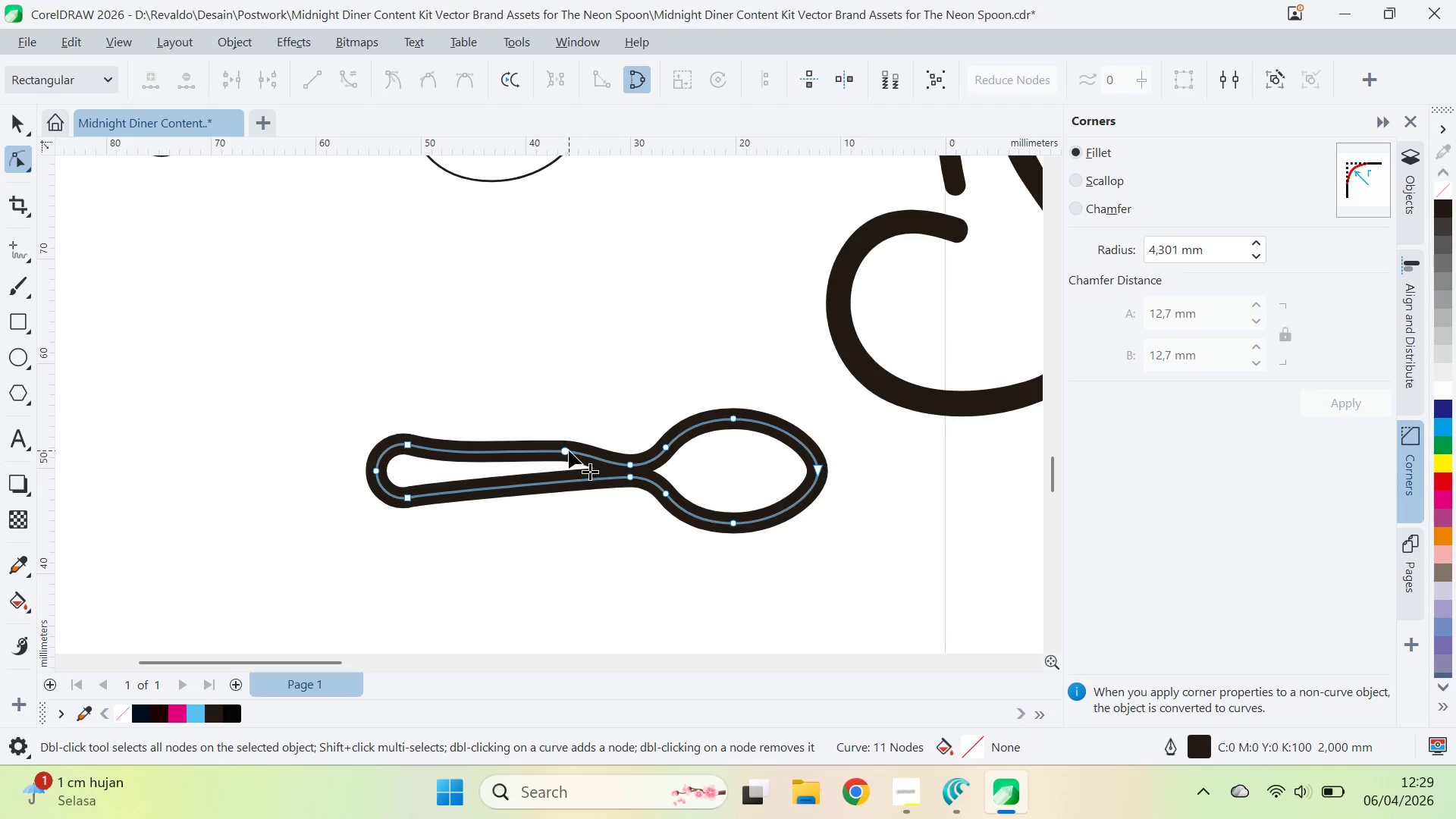 
double_click([569, 450])
 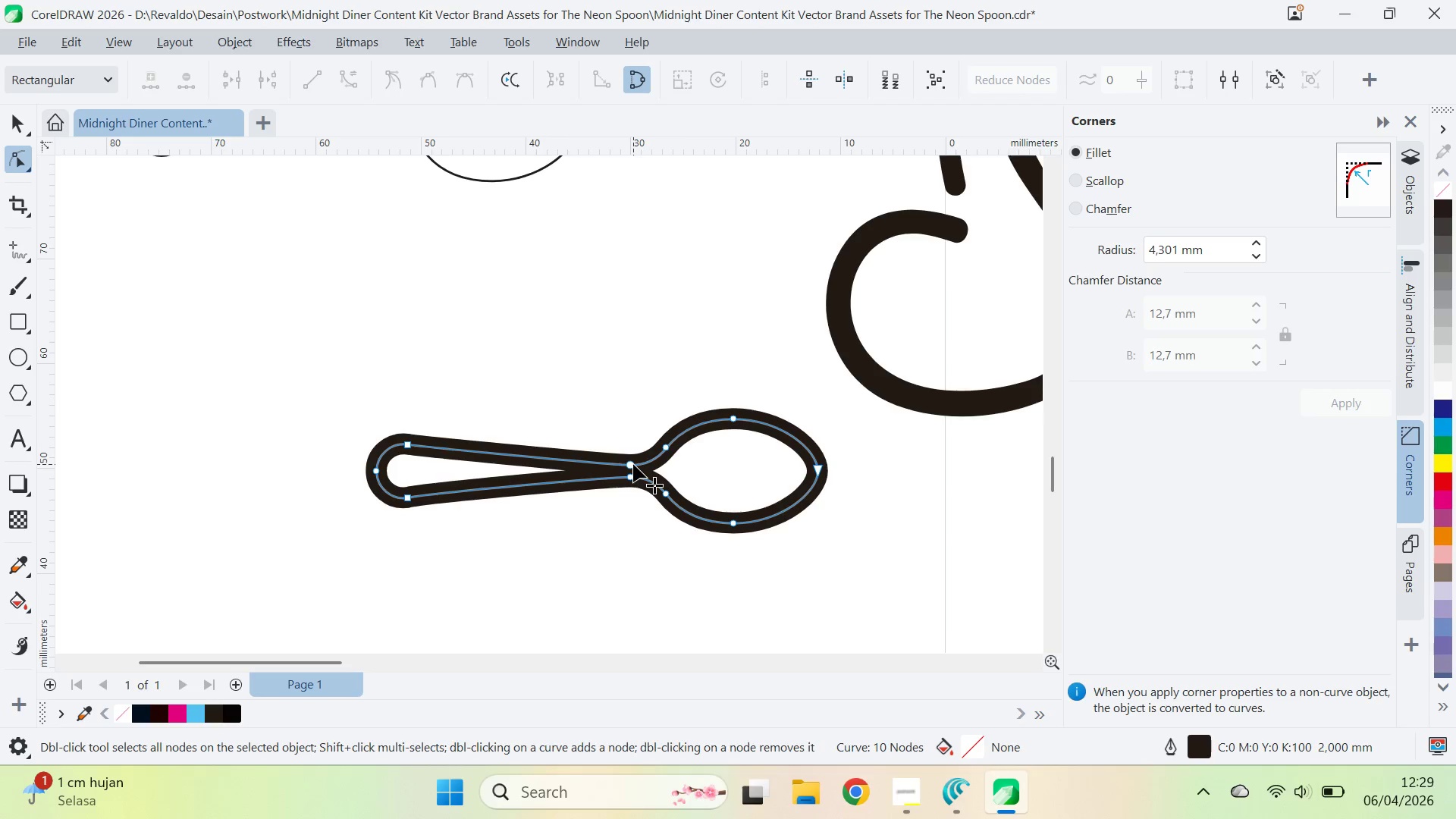 
left_click_drag(start_coordinate=[633, 464], to_coordinate=[632, 456])
 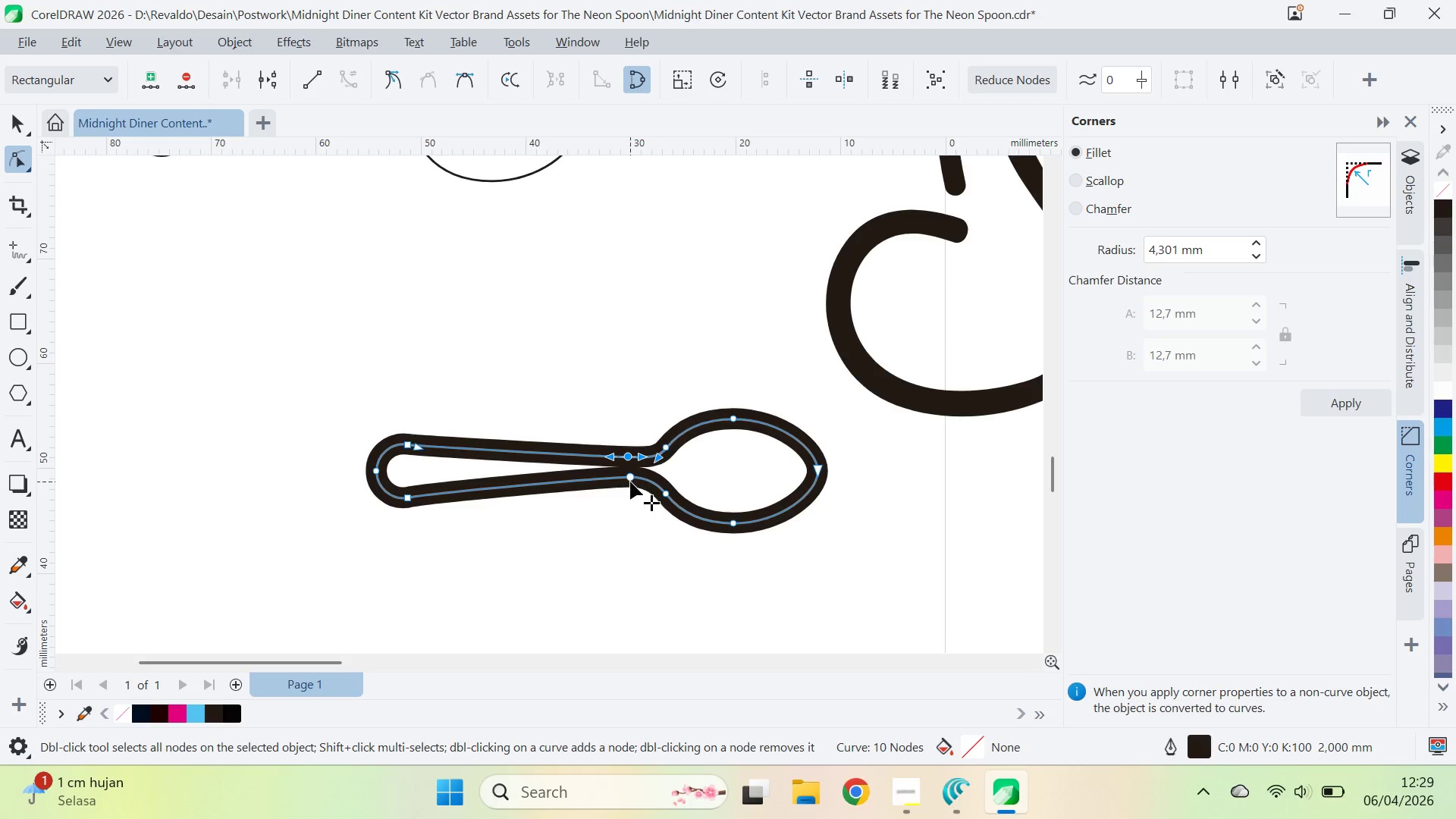 
hold_key(key=ShiftLeft, duration=0.64)
 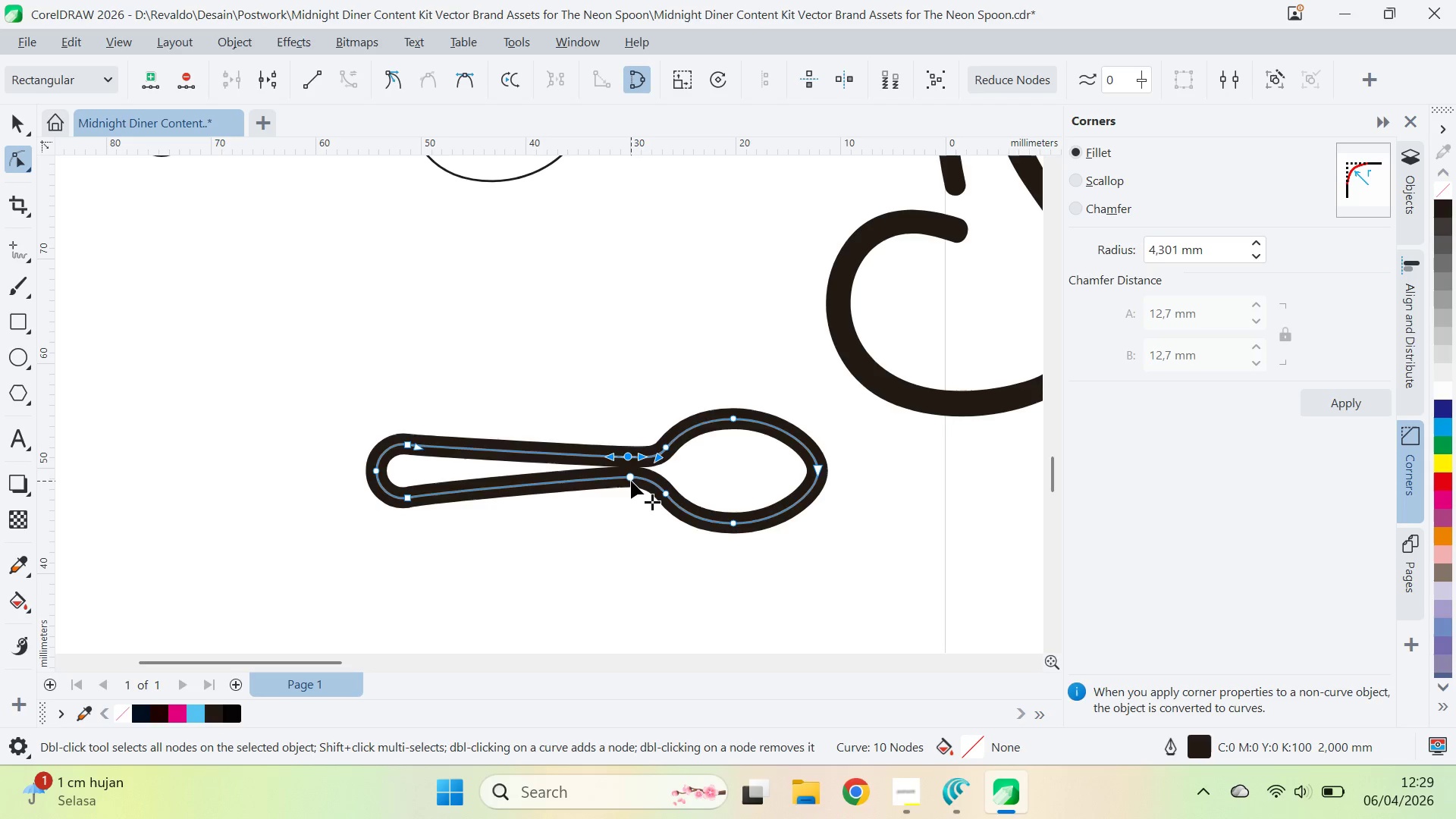 
left_click_drag(start_coordinate=[631, 481], to_coordinate=[629, 490])
 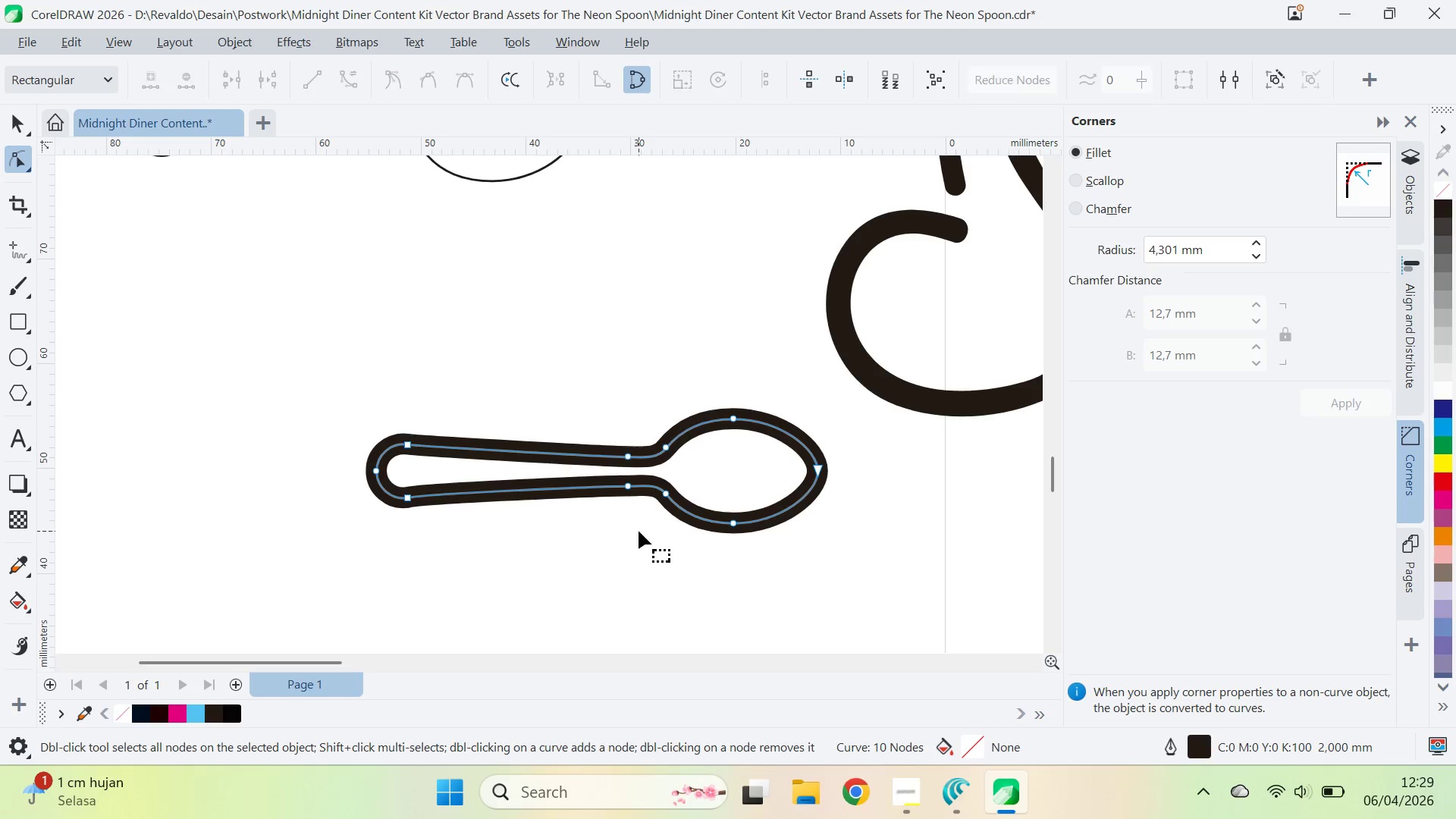 
hold_key(key=ShiftLeft, duration=1.06)
 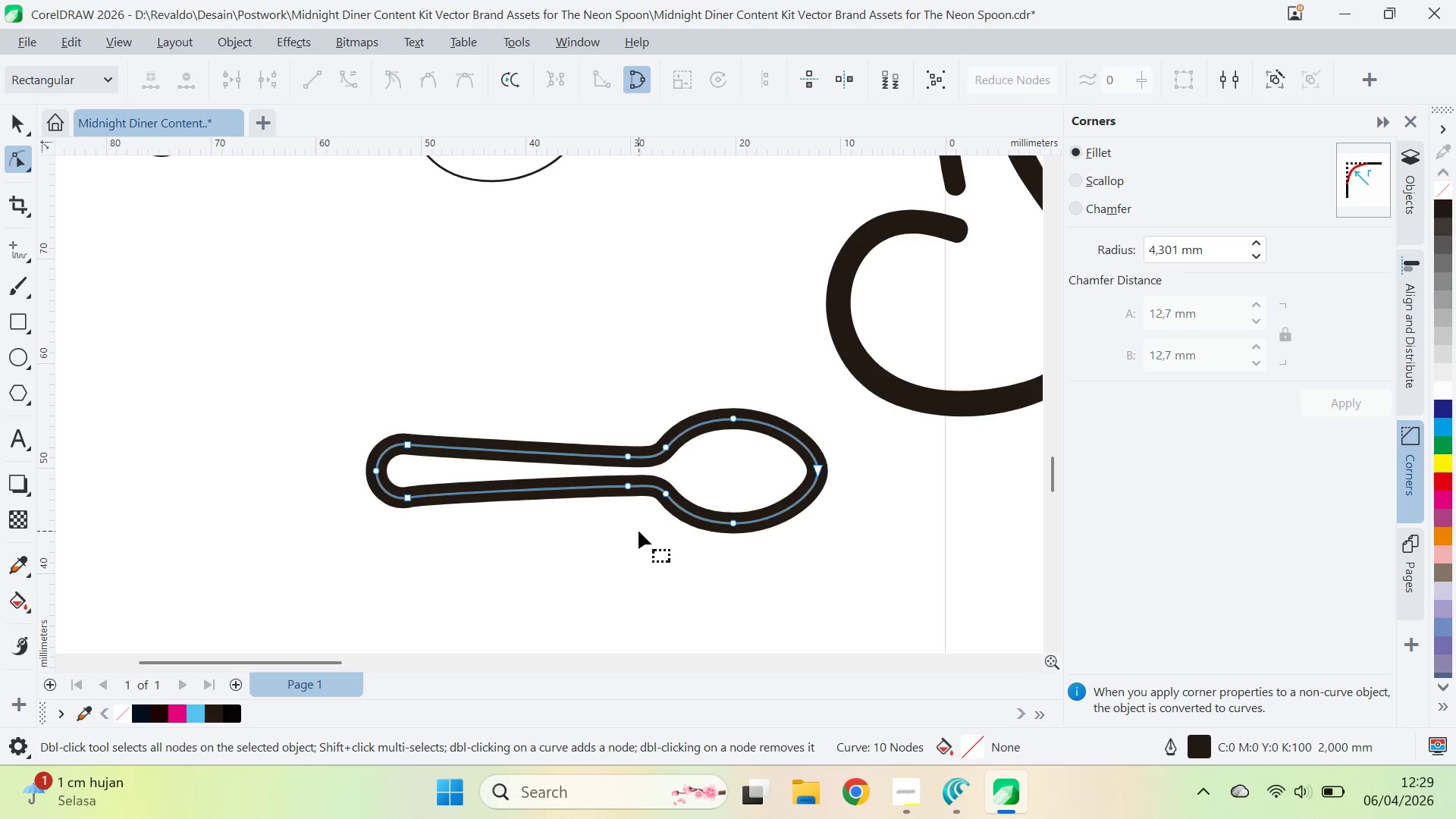 
key(V)
 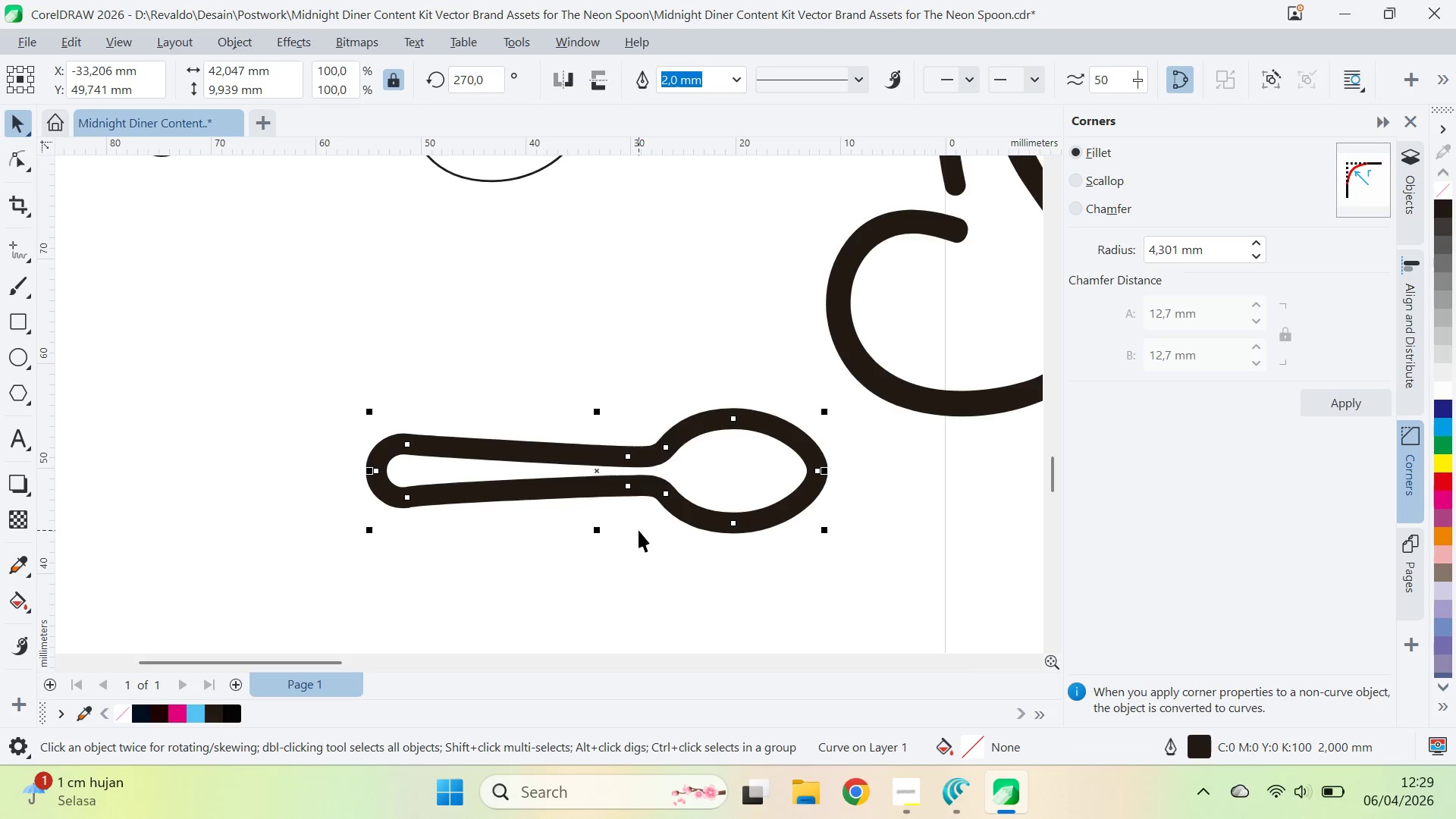 
left_click([639, 530])
 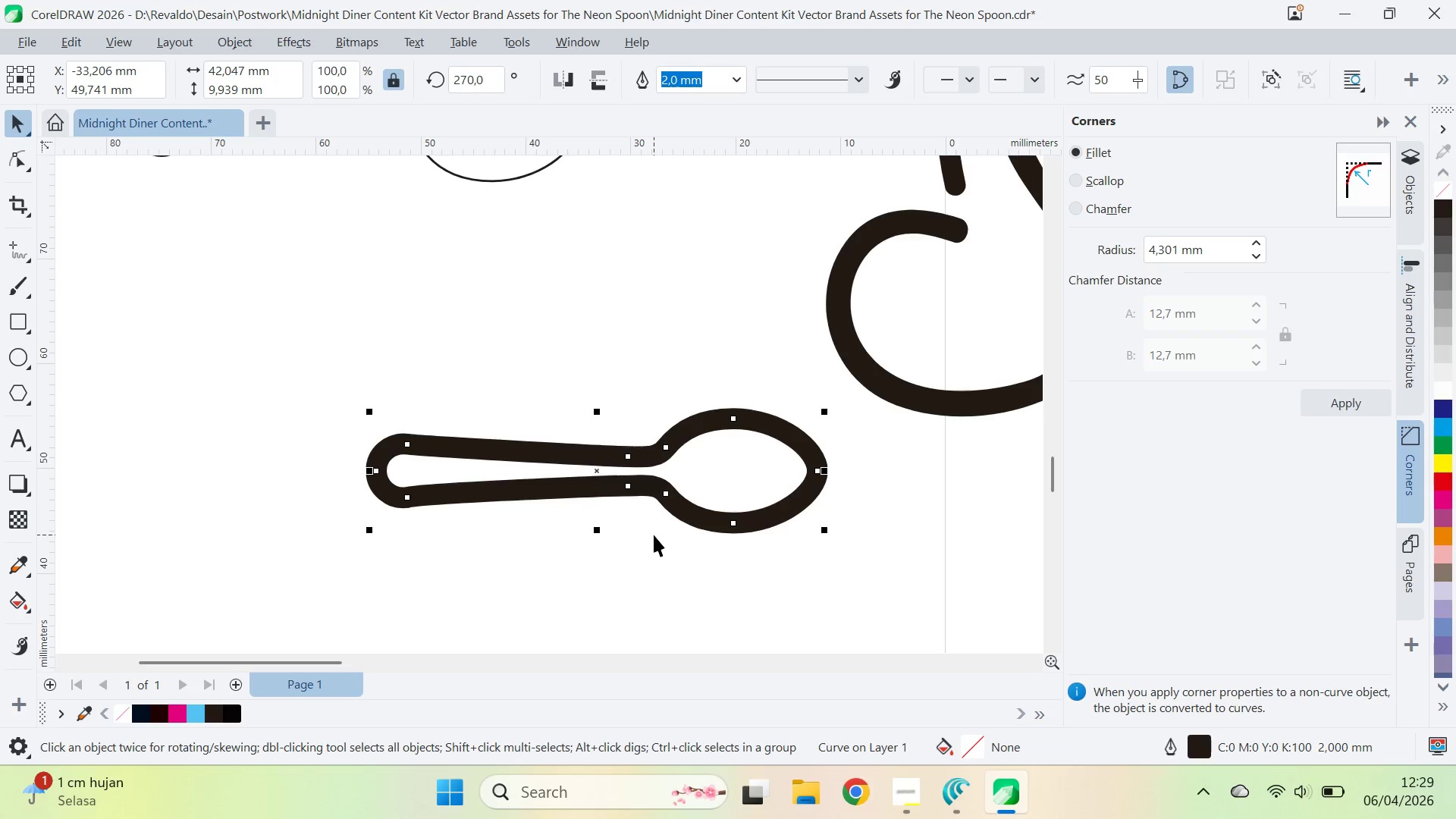 
left_click([653, 535])
 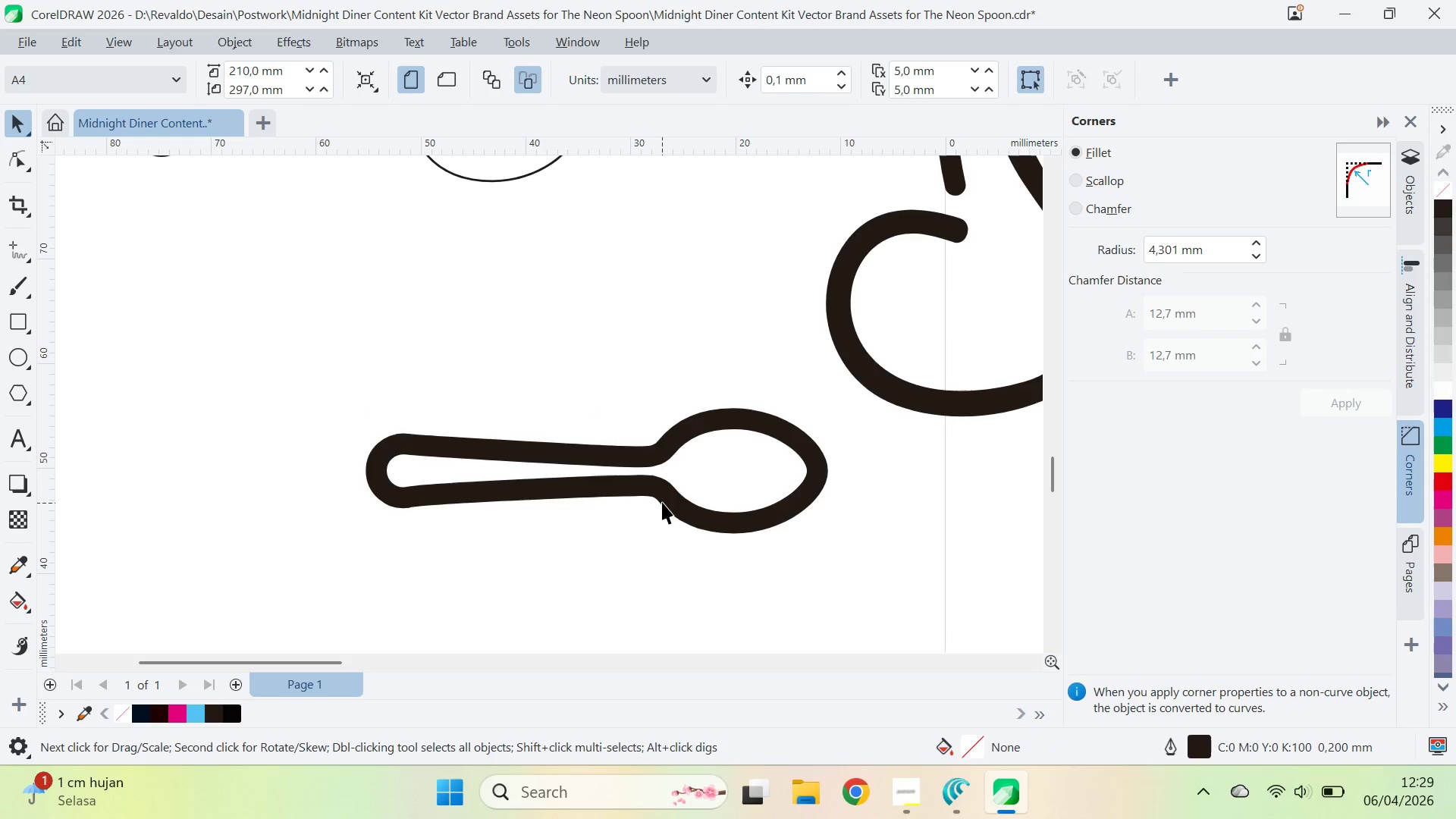 
left_click([662, 502])
 